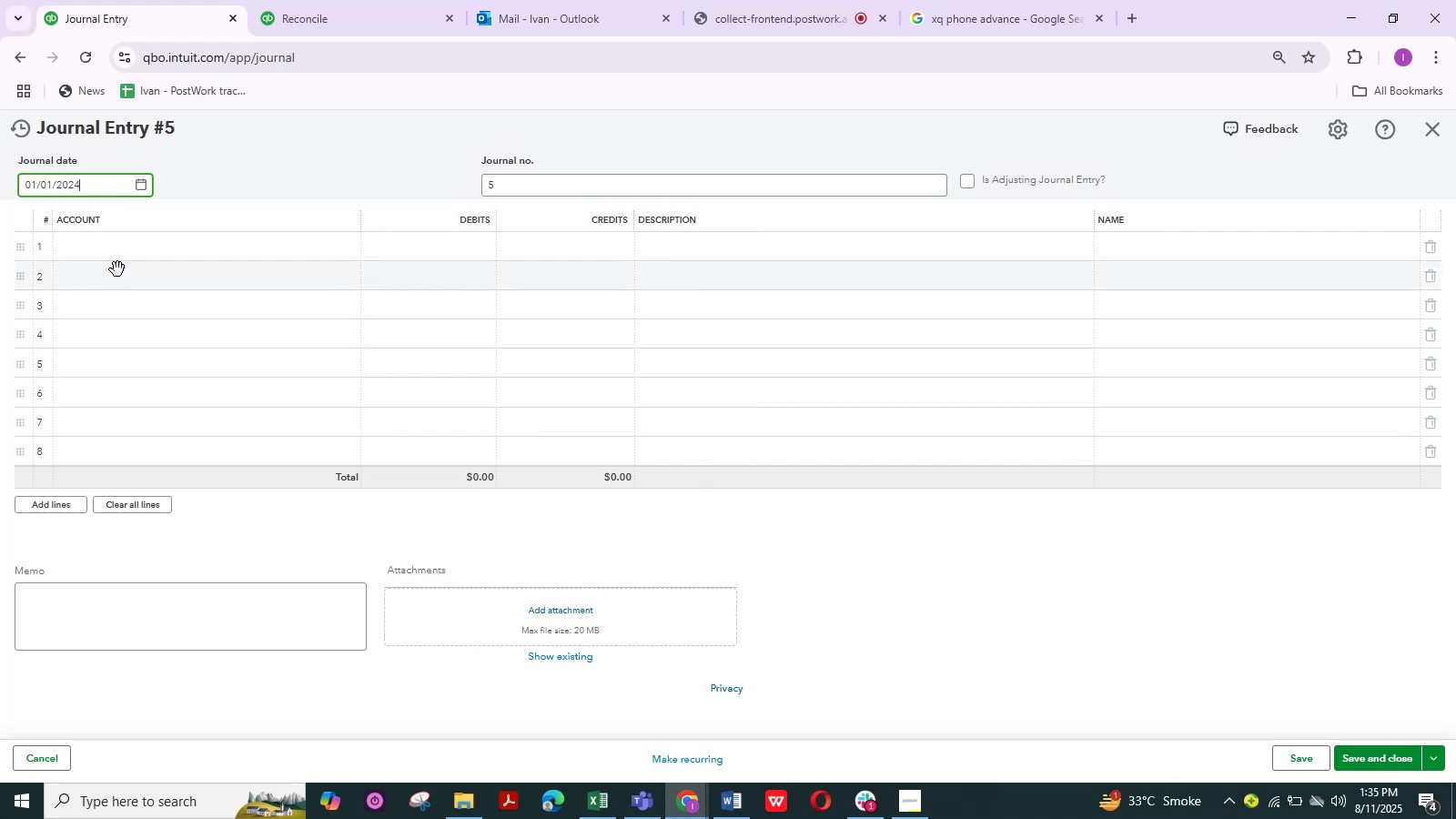 
left_click([125, 258])
 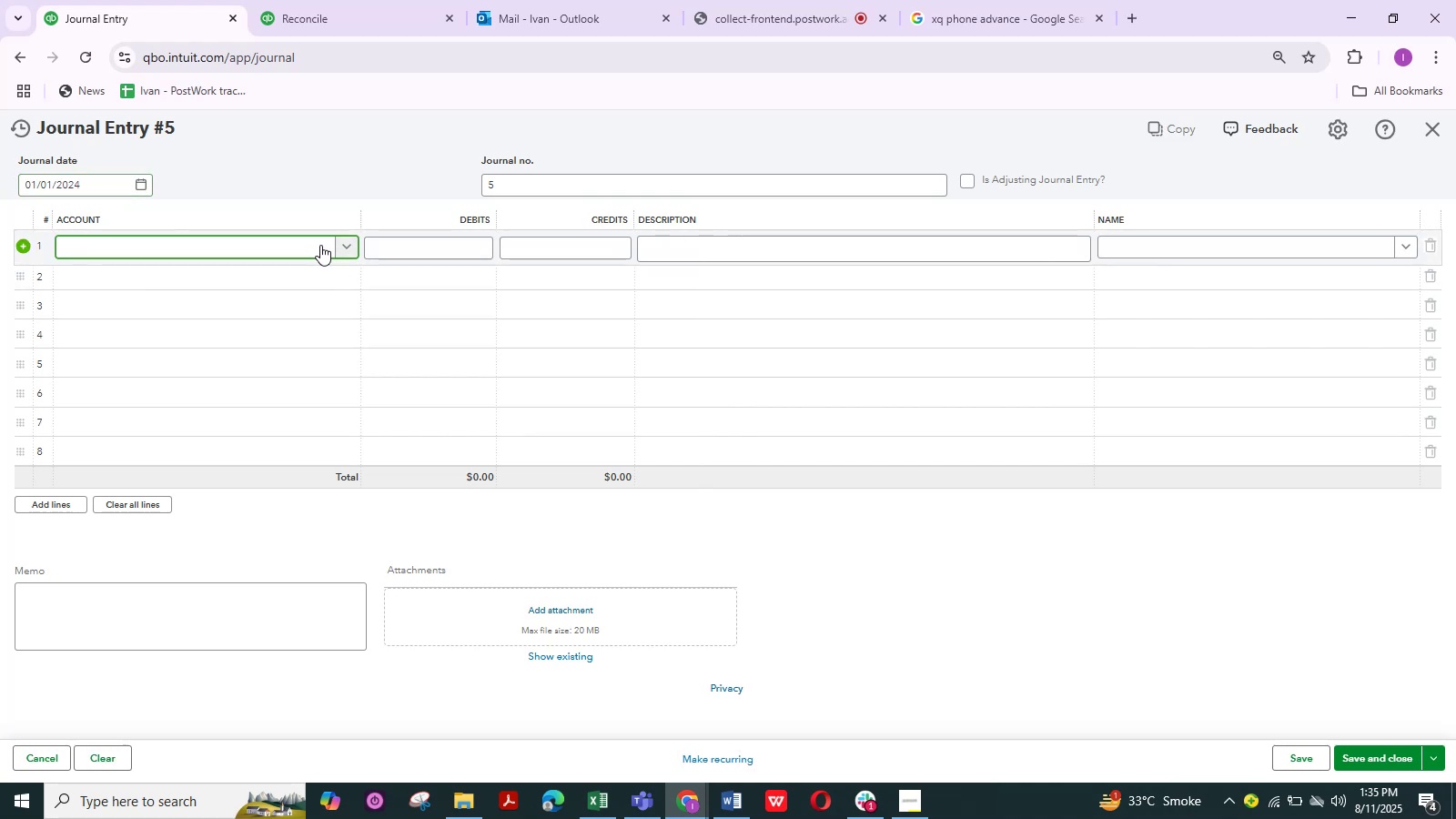 
key(O)
 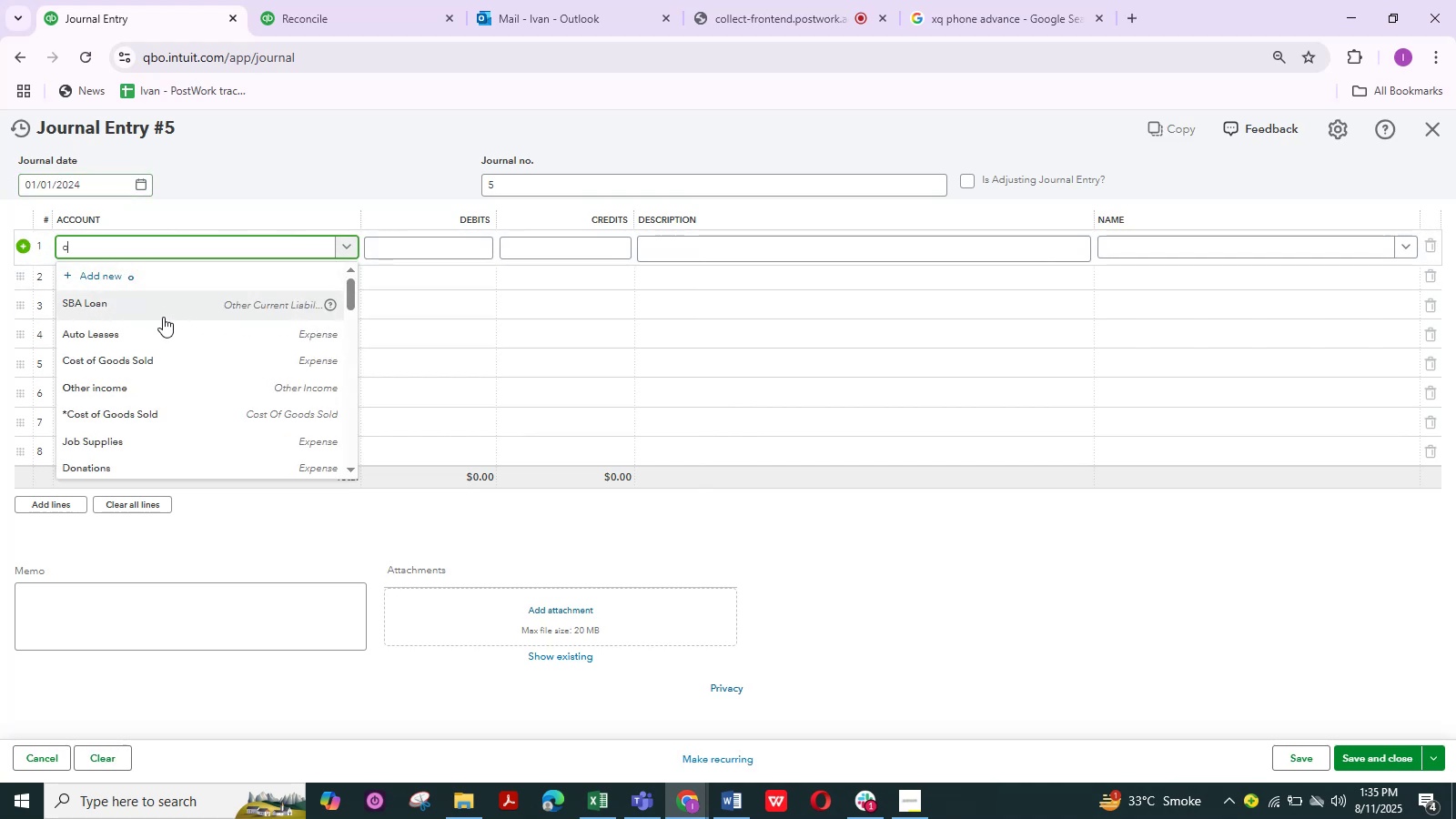 
key(Backspace)
 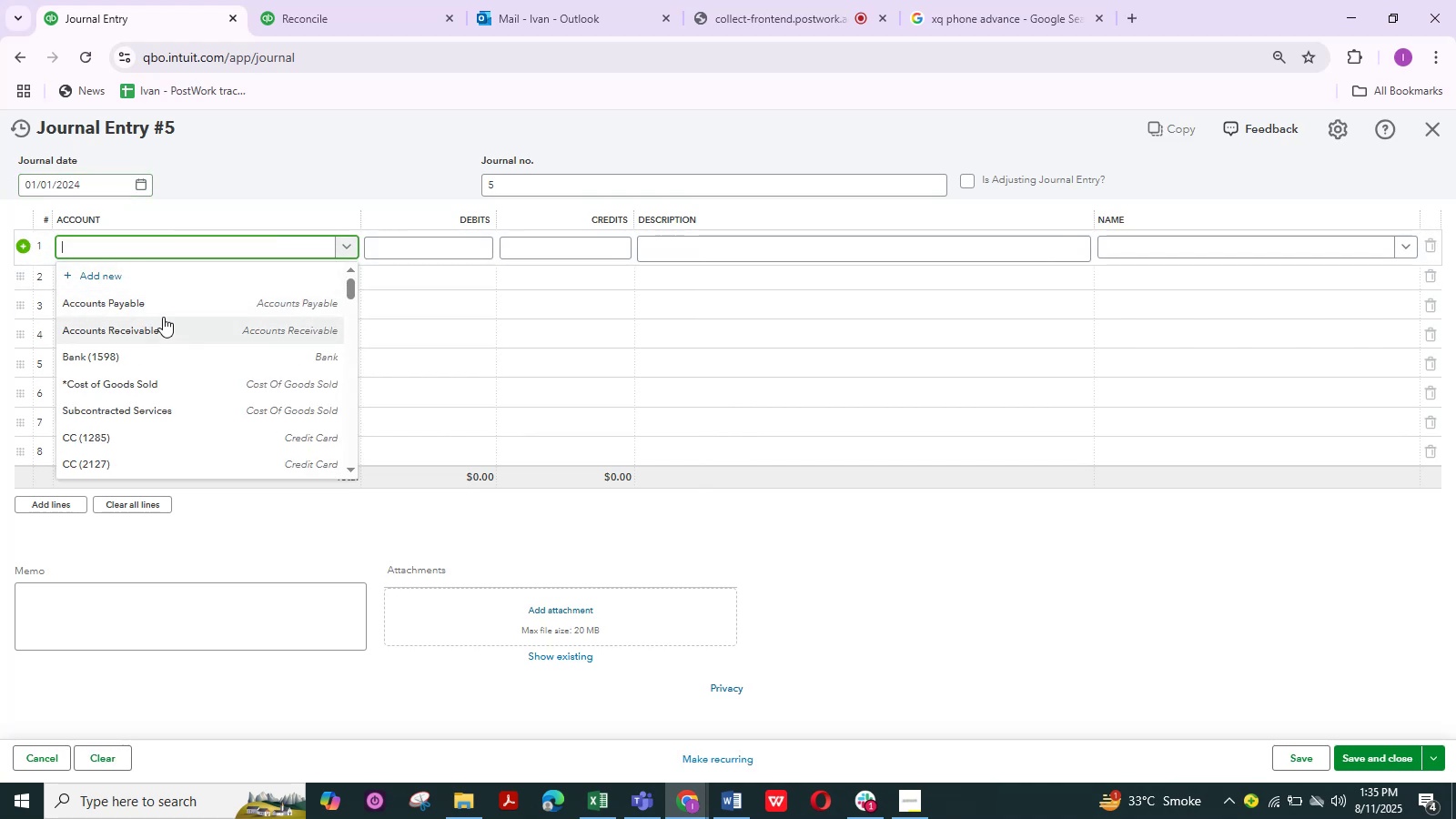 
key(C)
 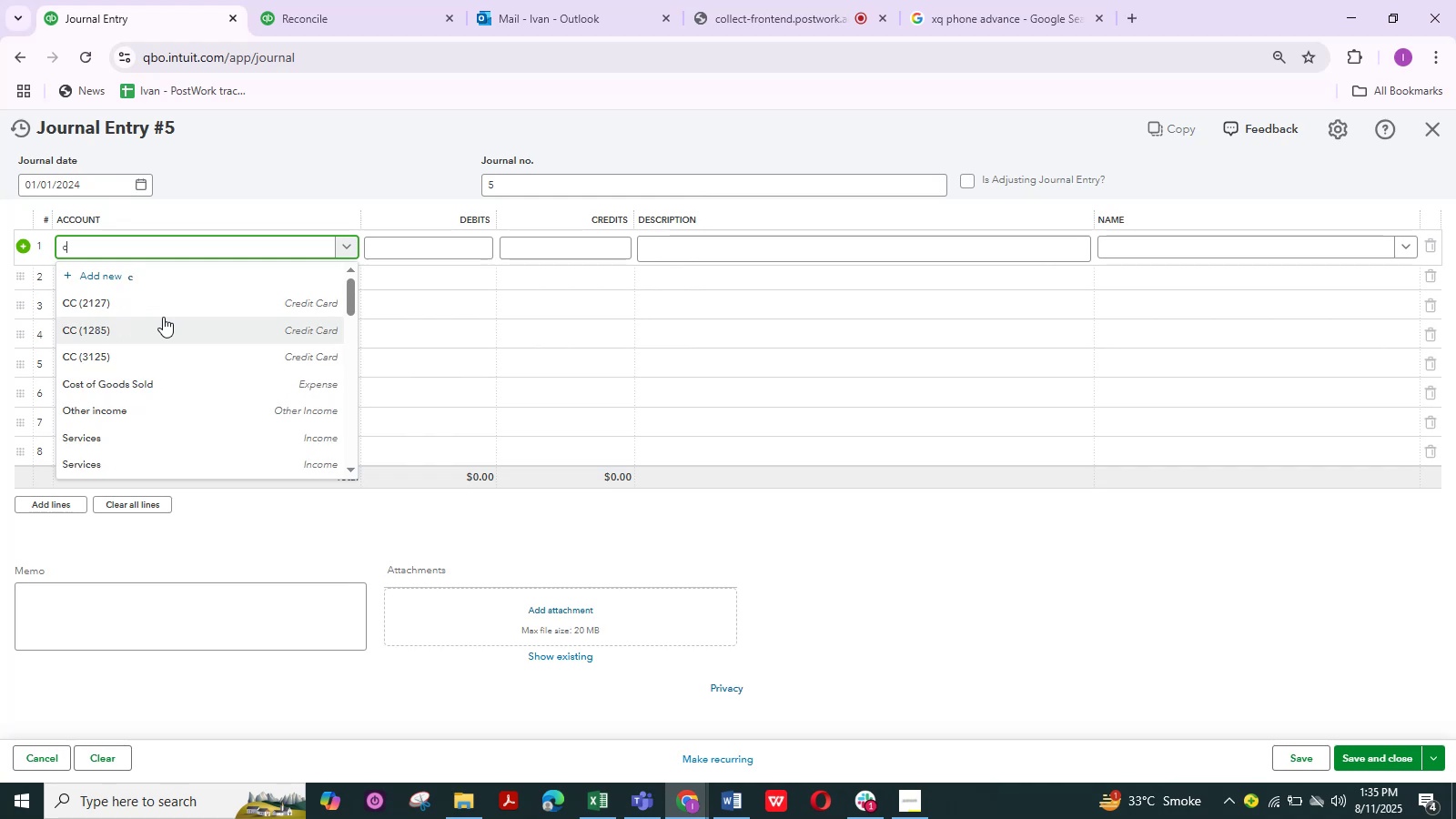 
key(Backspace)
 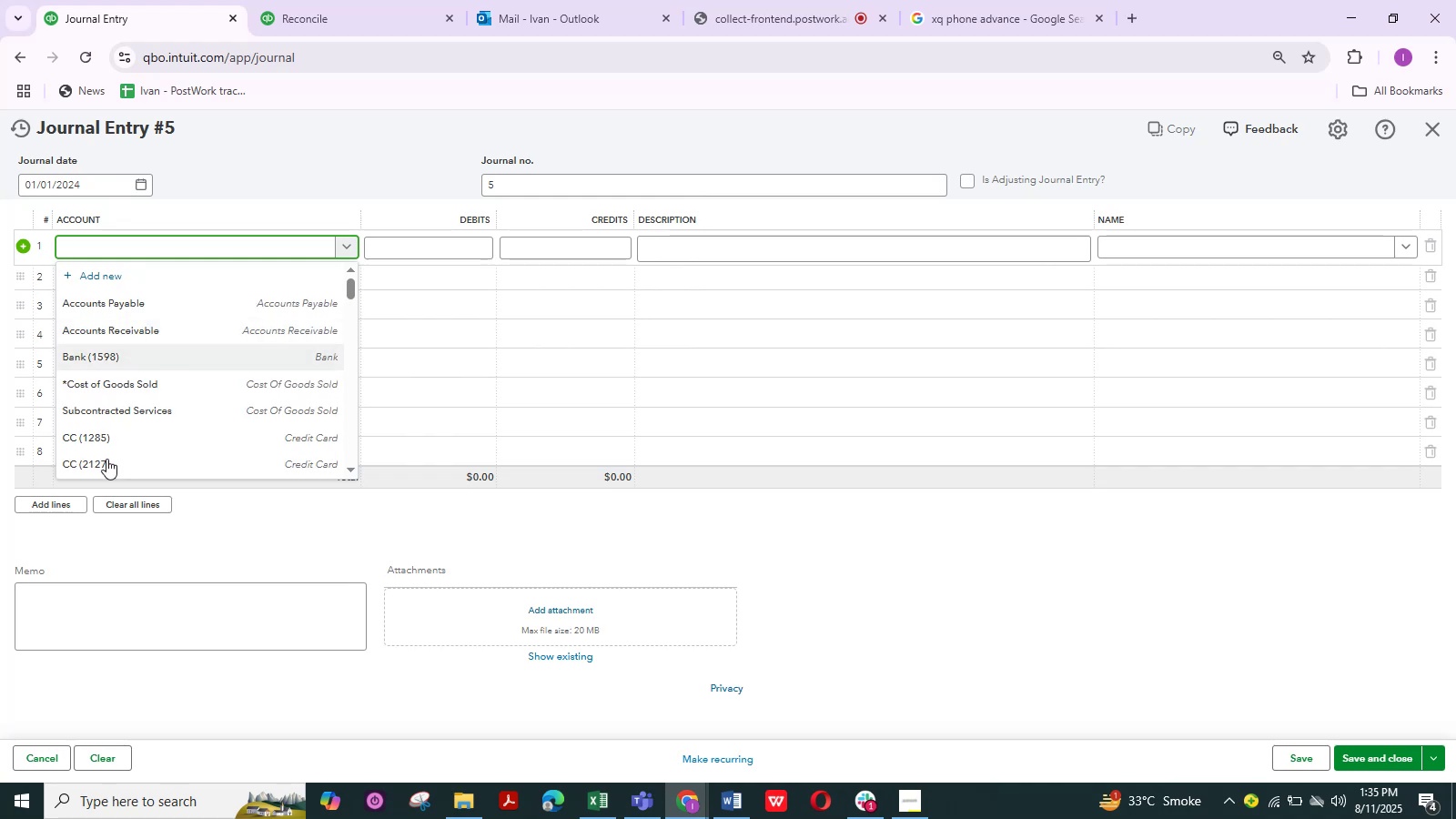 
scroll: coordinate [118, 422], scroll_direction: down, amount: 1.0
 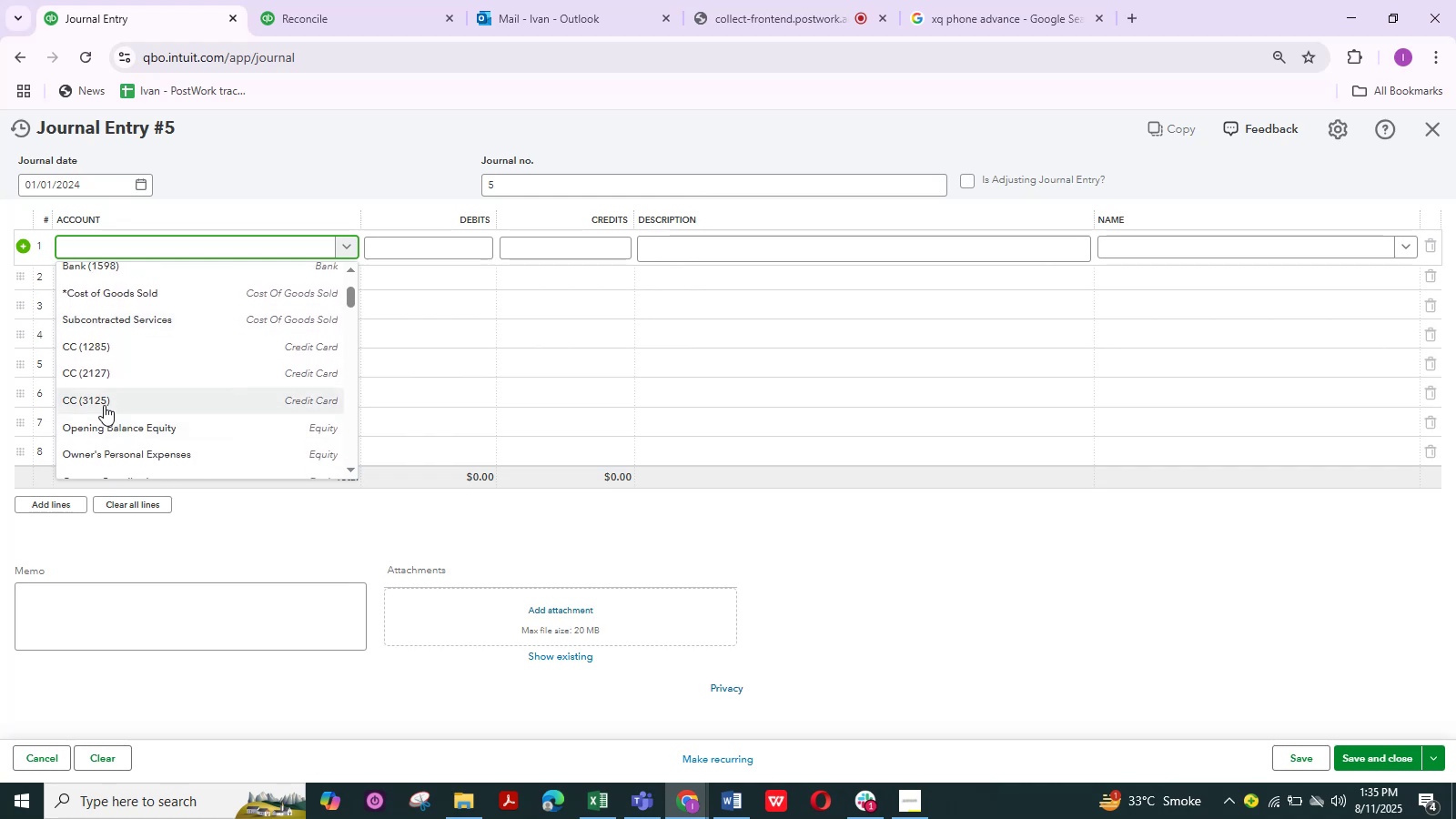 
left_click([99, 401])
 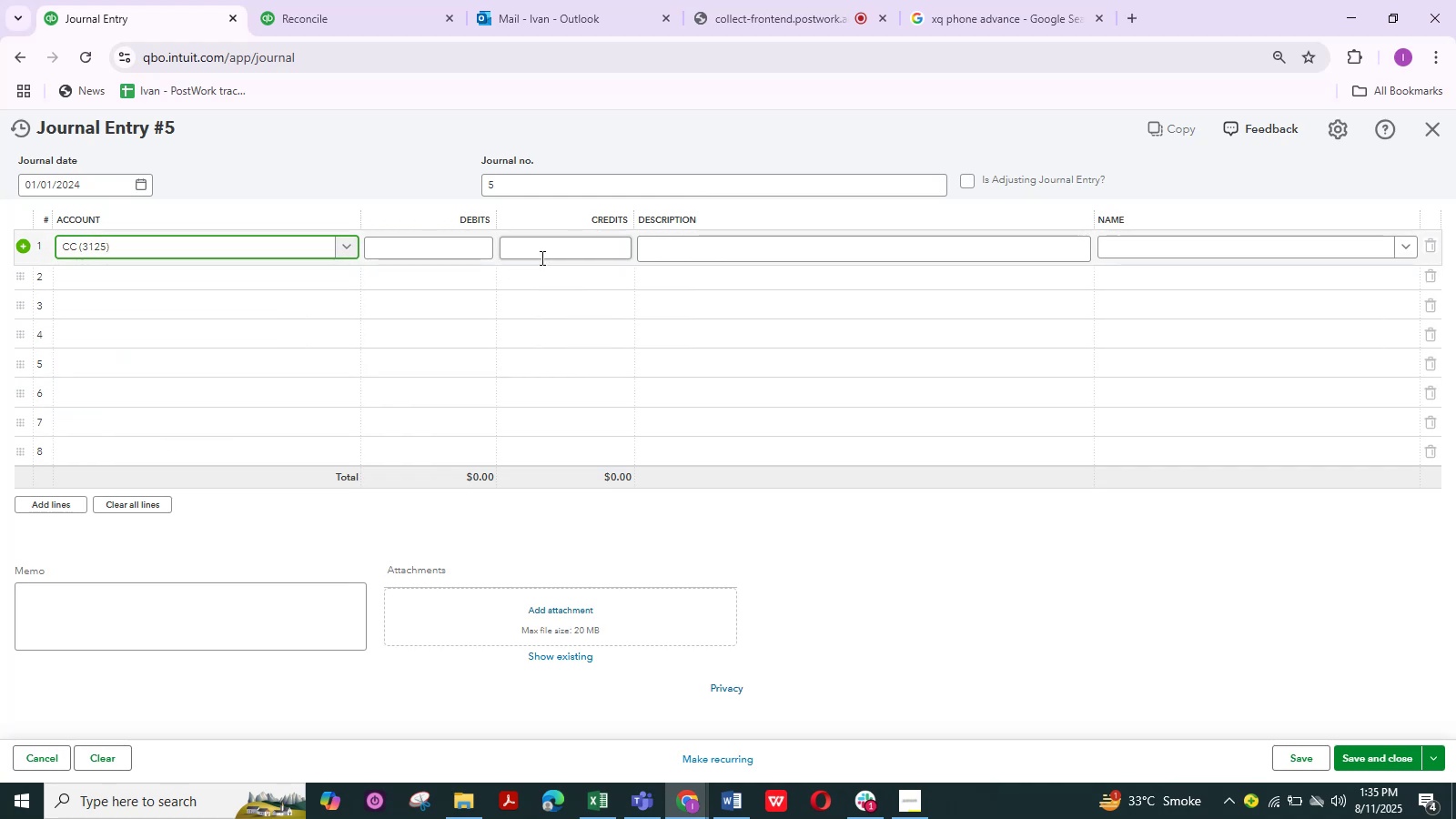 
left_click([543, 248])
 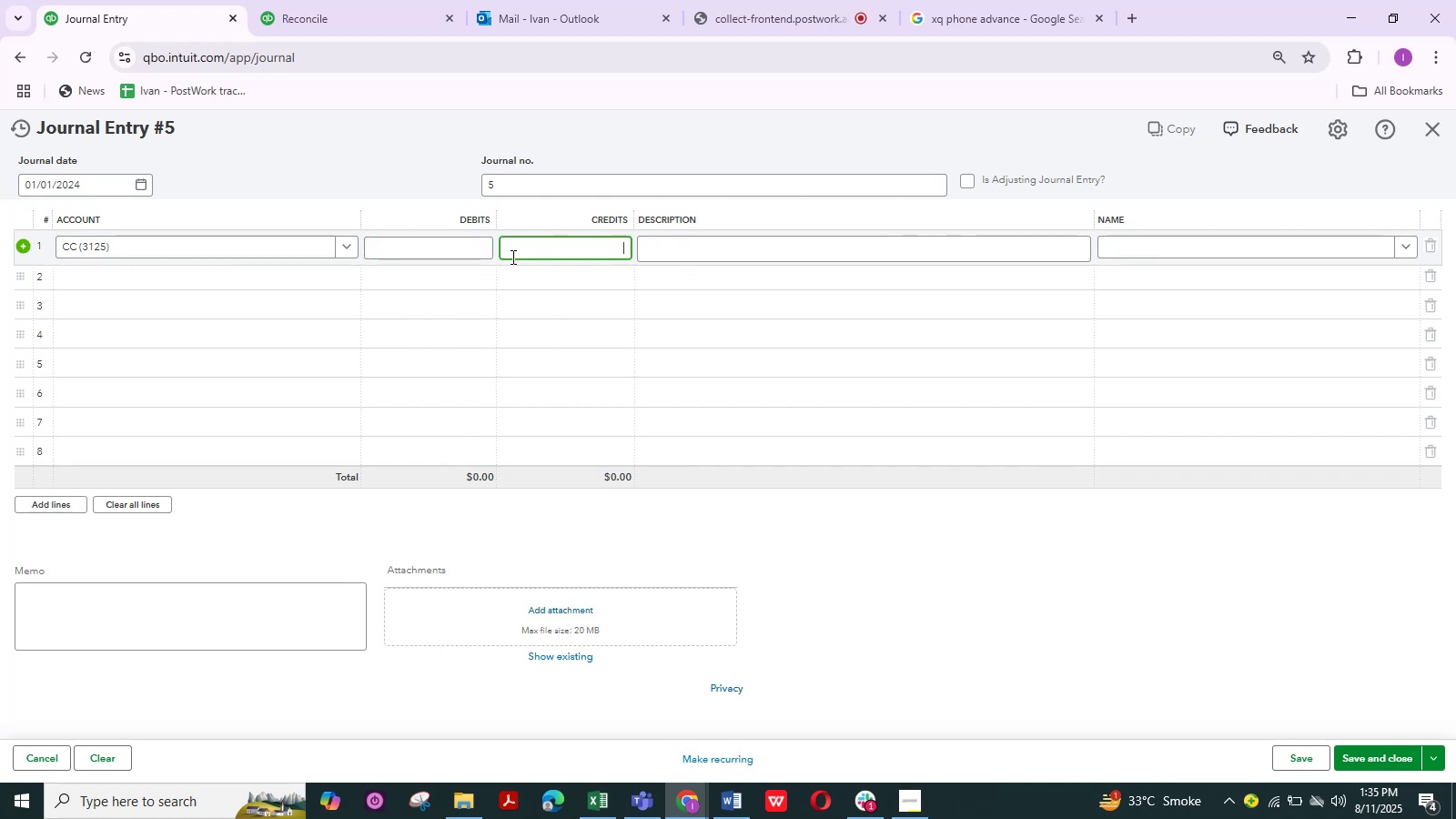 
key(Control+V)
 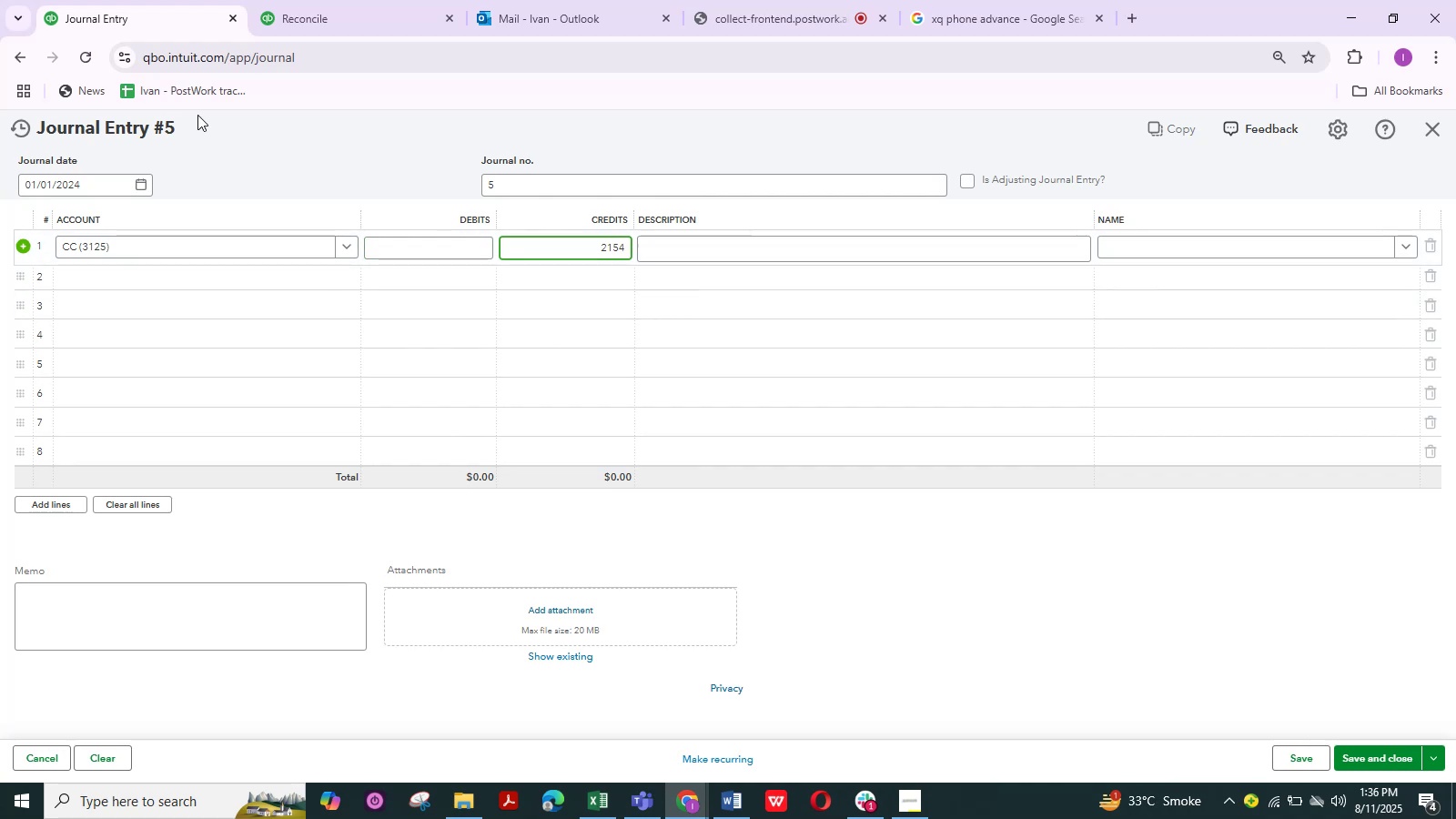 
left_click([249, 277])
 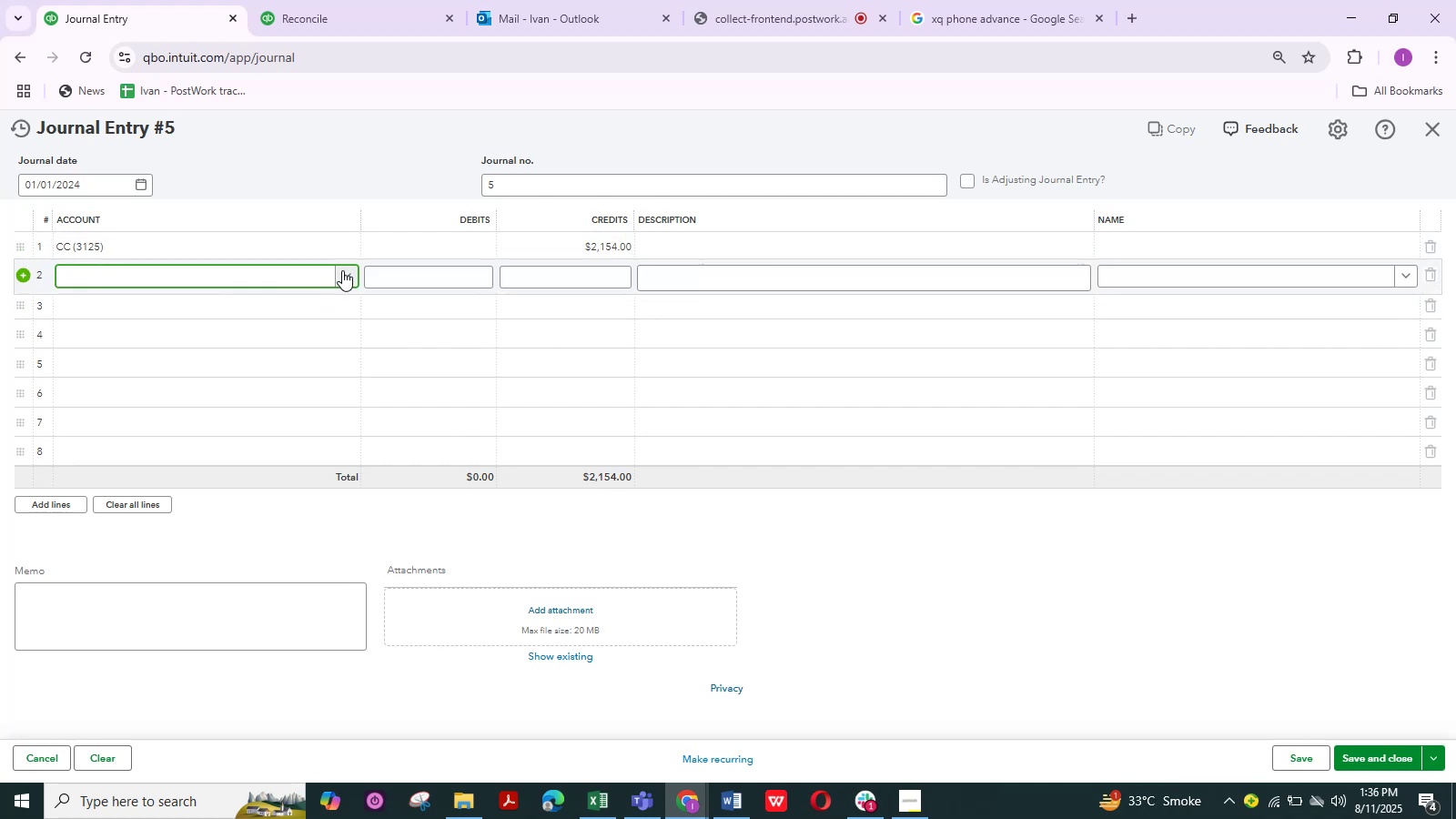 
left_click([342, 270])
 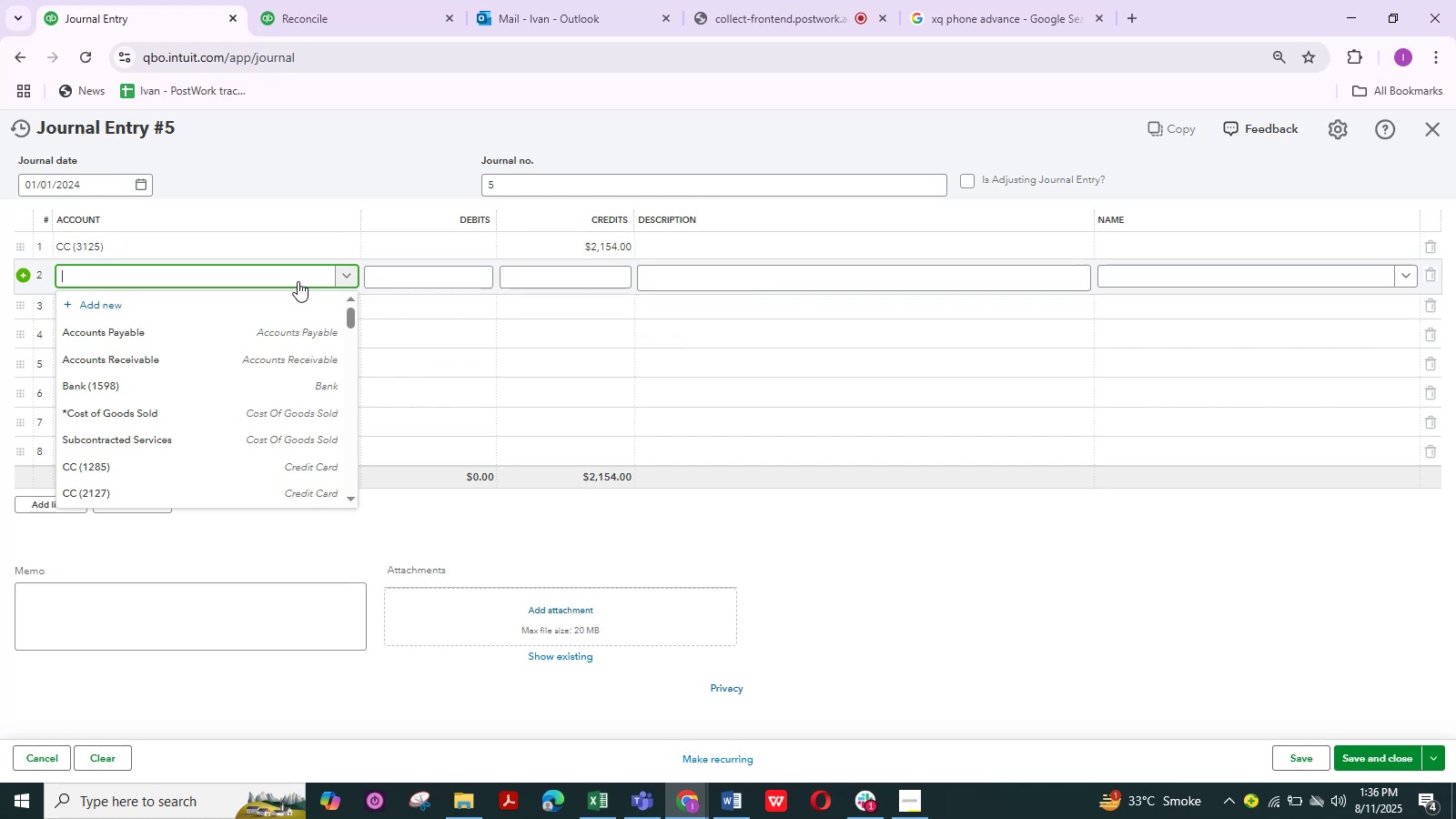 
type(op)
 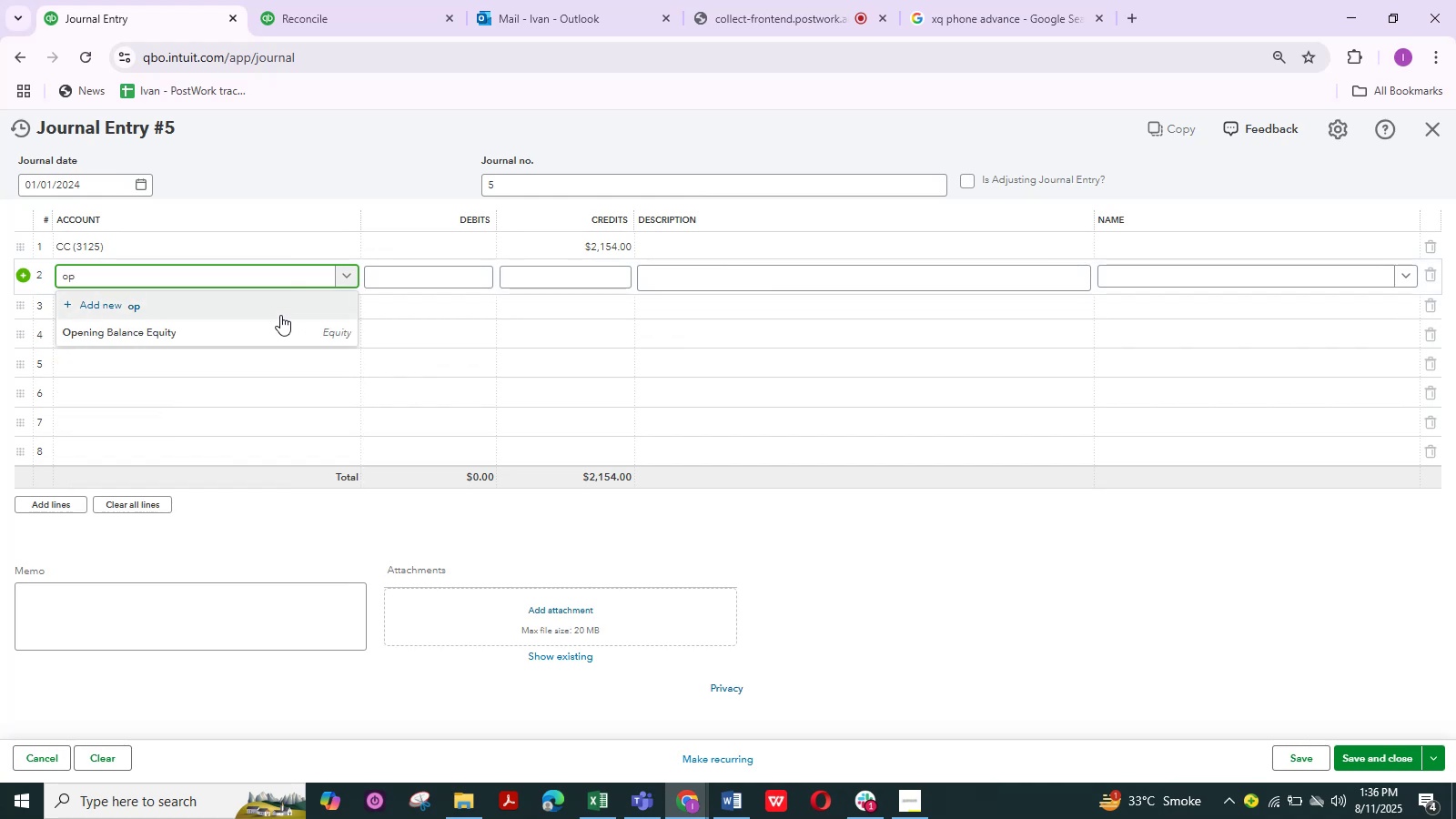 
left_click([266, 326])
 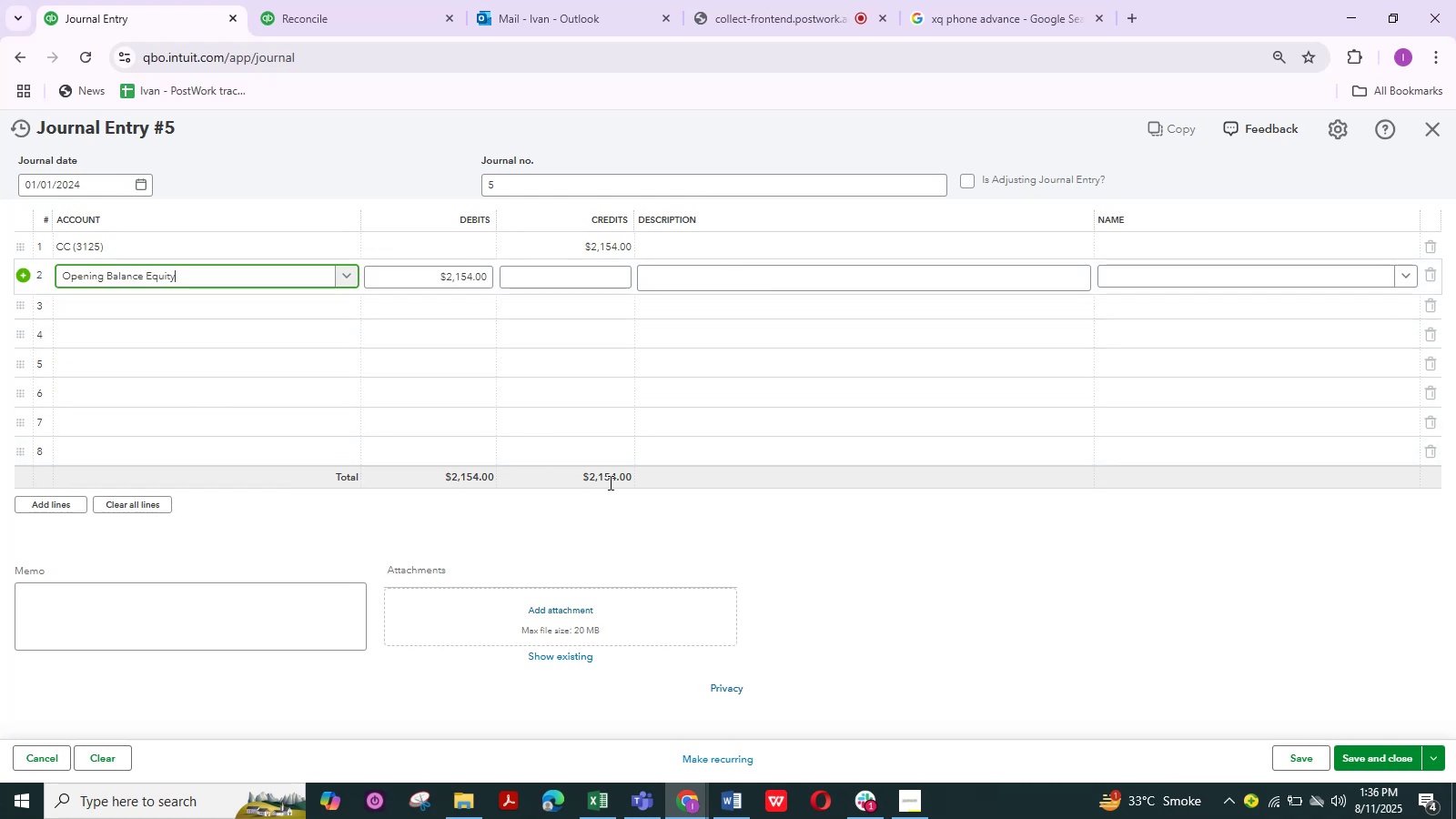 
left_click([632, 486])
 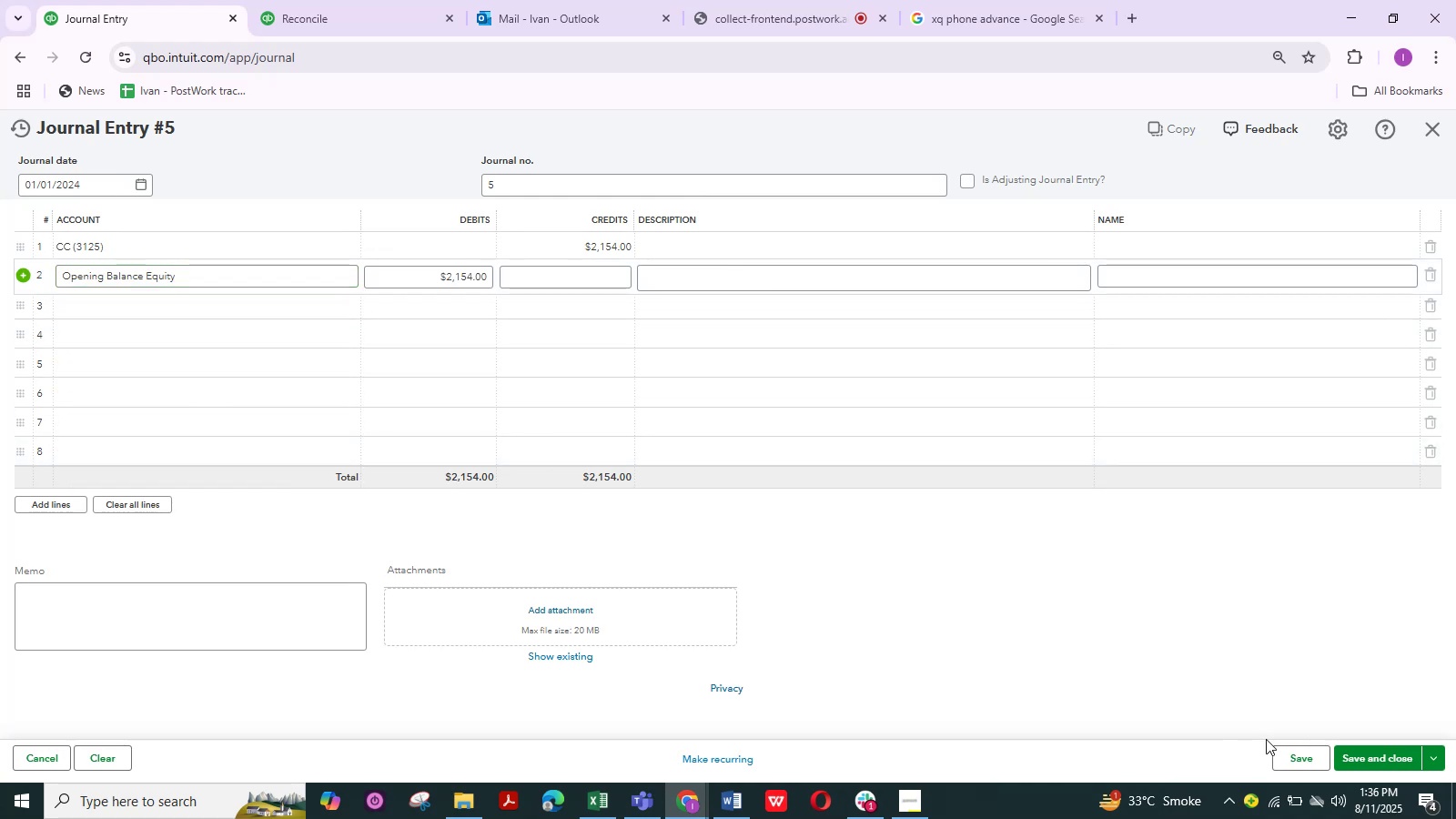 
left_click([1309, 757])
 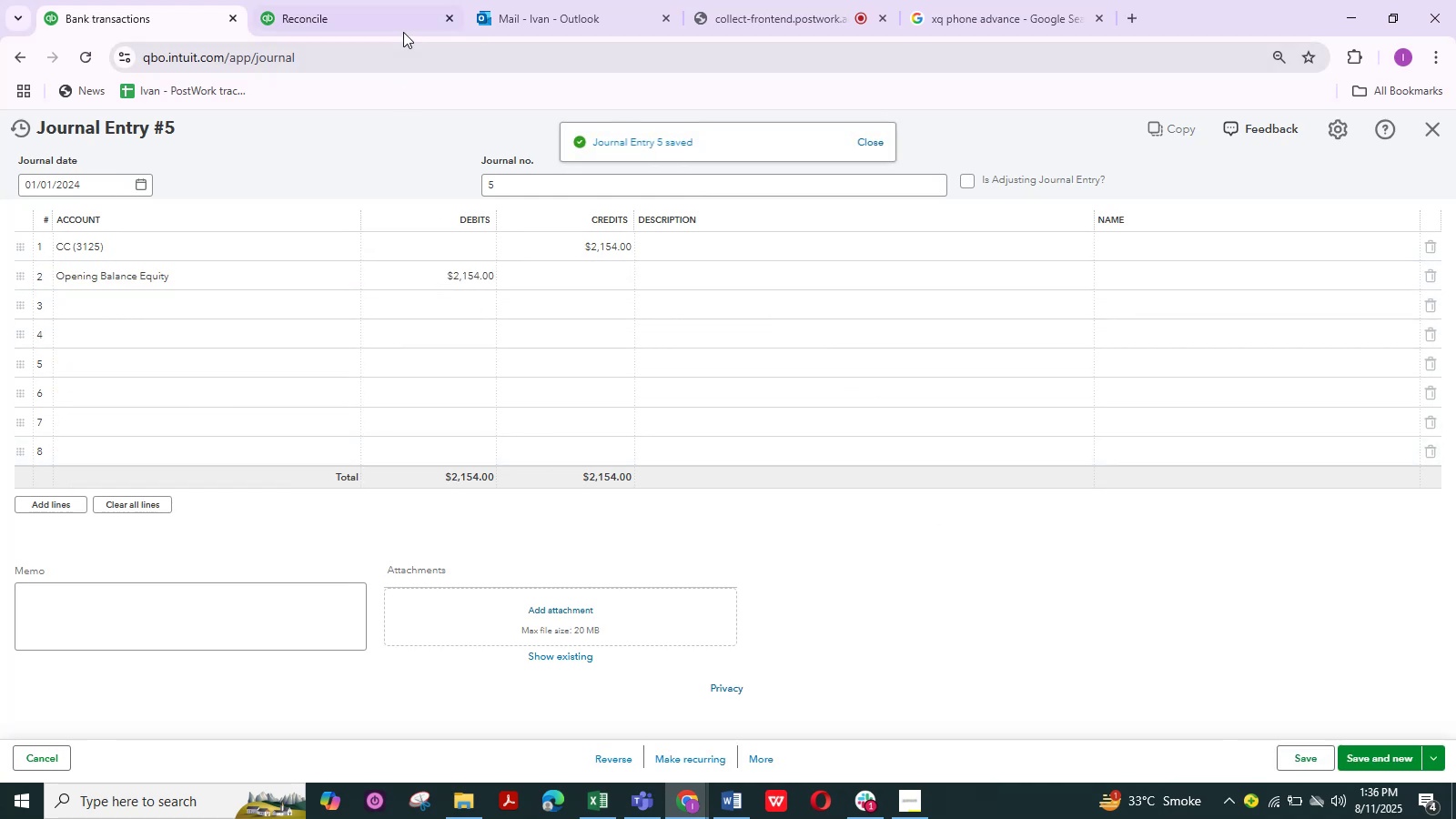 
left_click([368, 11])
 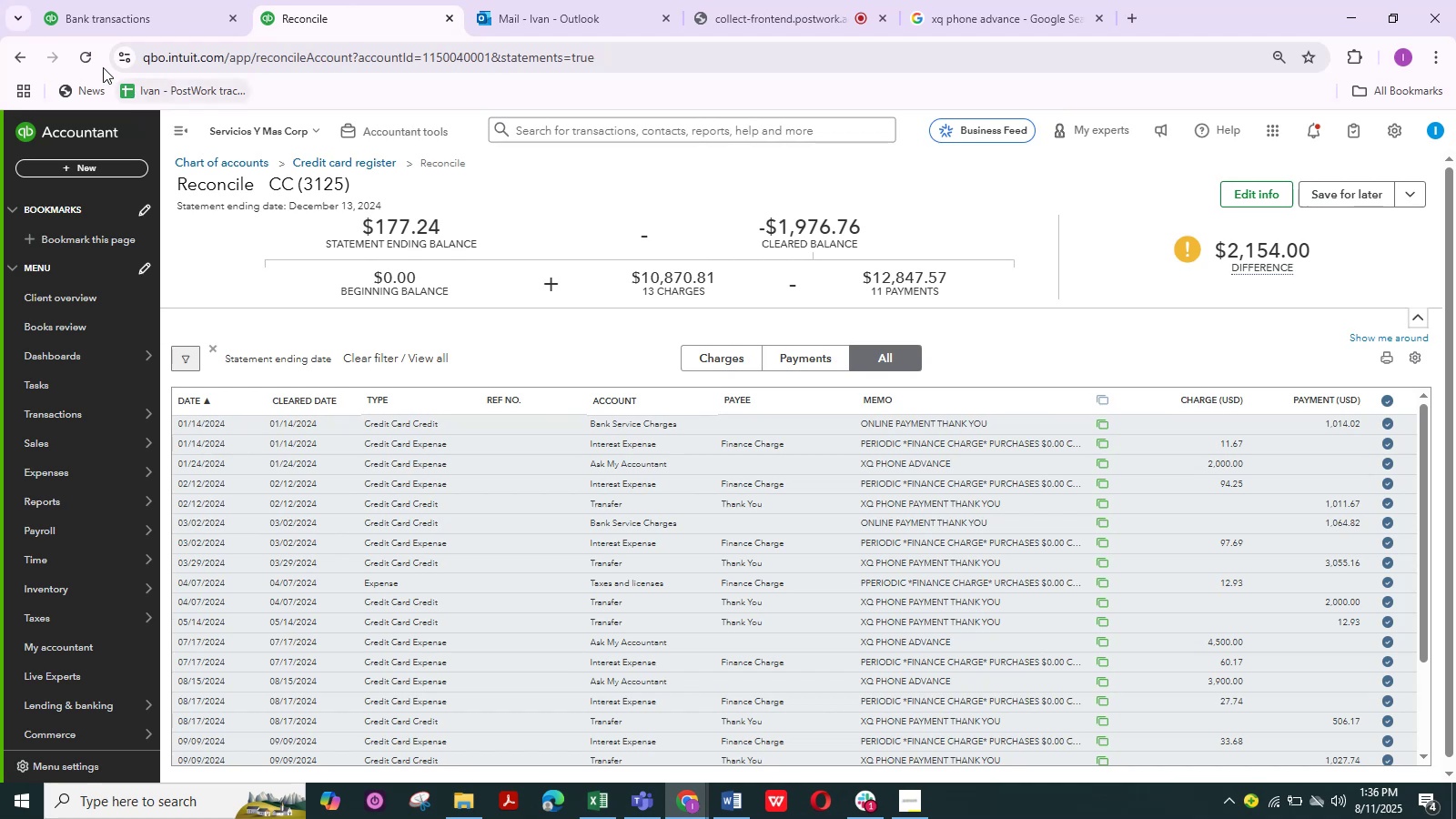 
left_click([86, 53])
 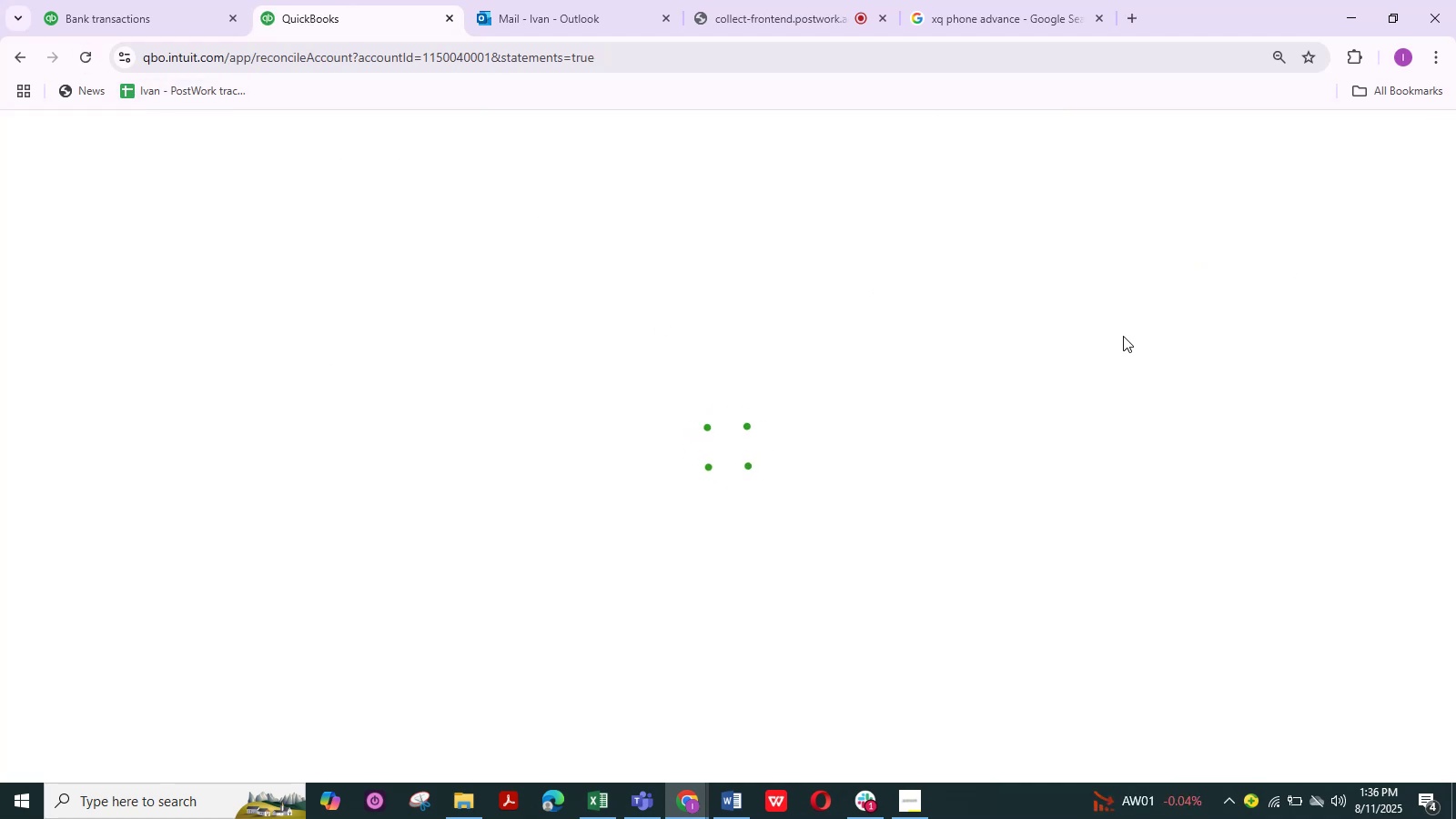 
wait(10.78)
 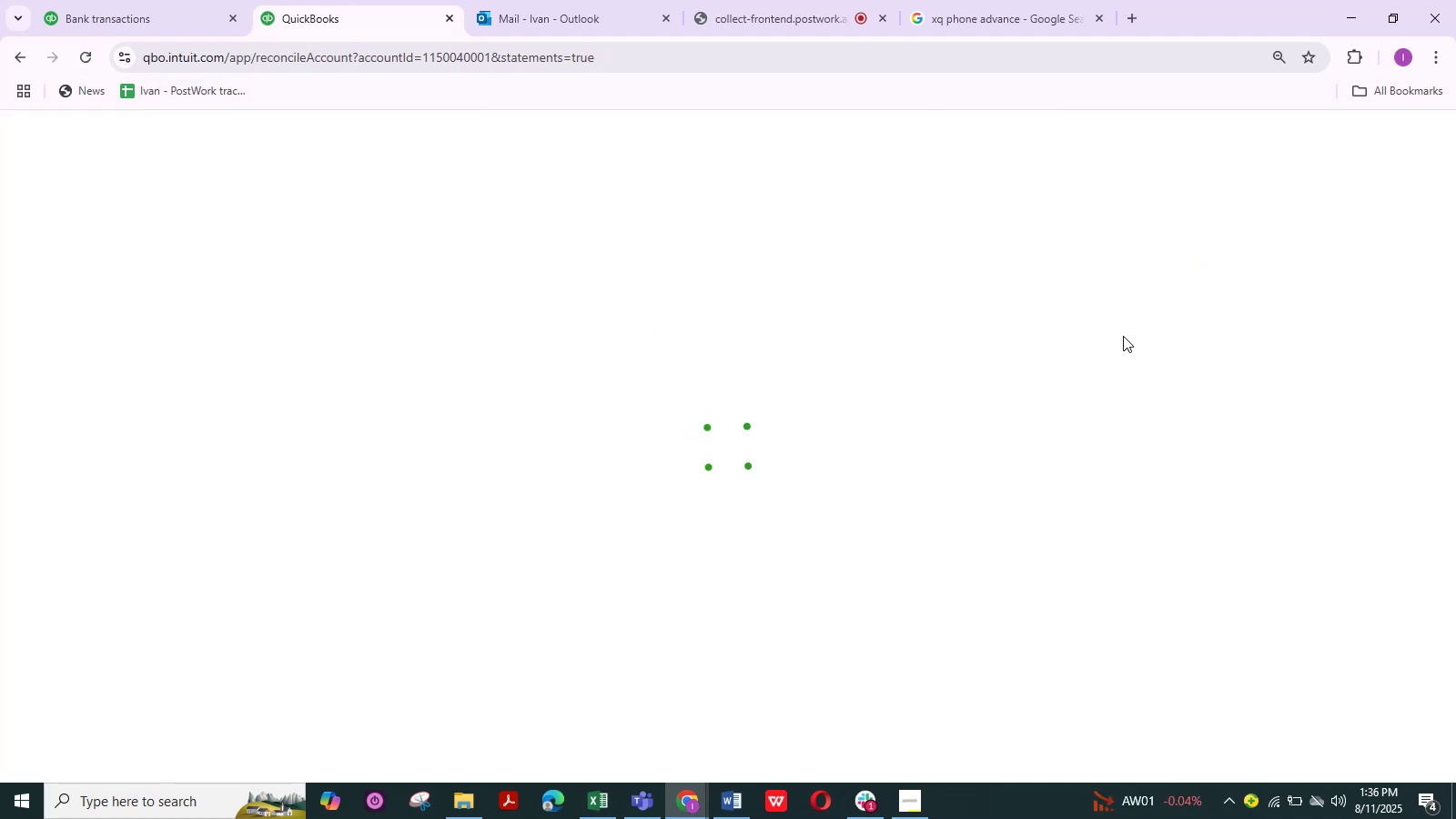 
left_click([1387, 421])
 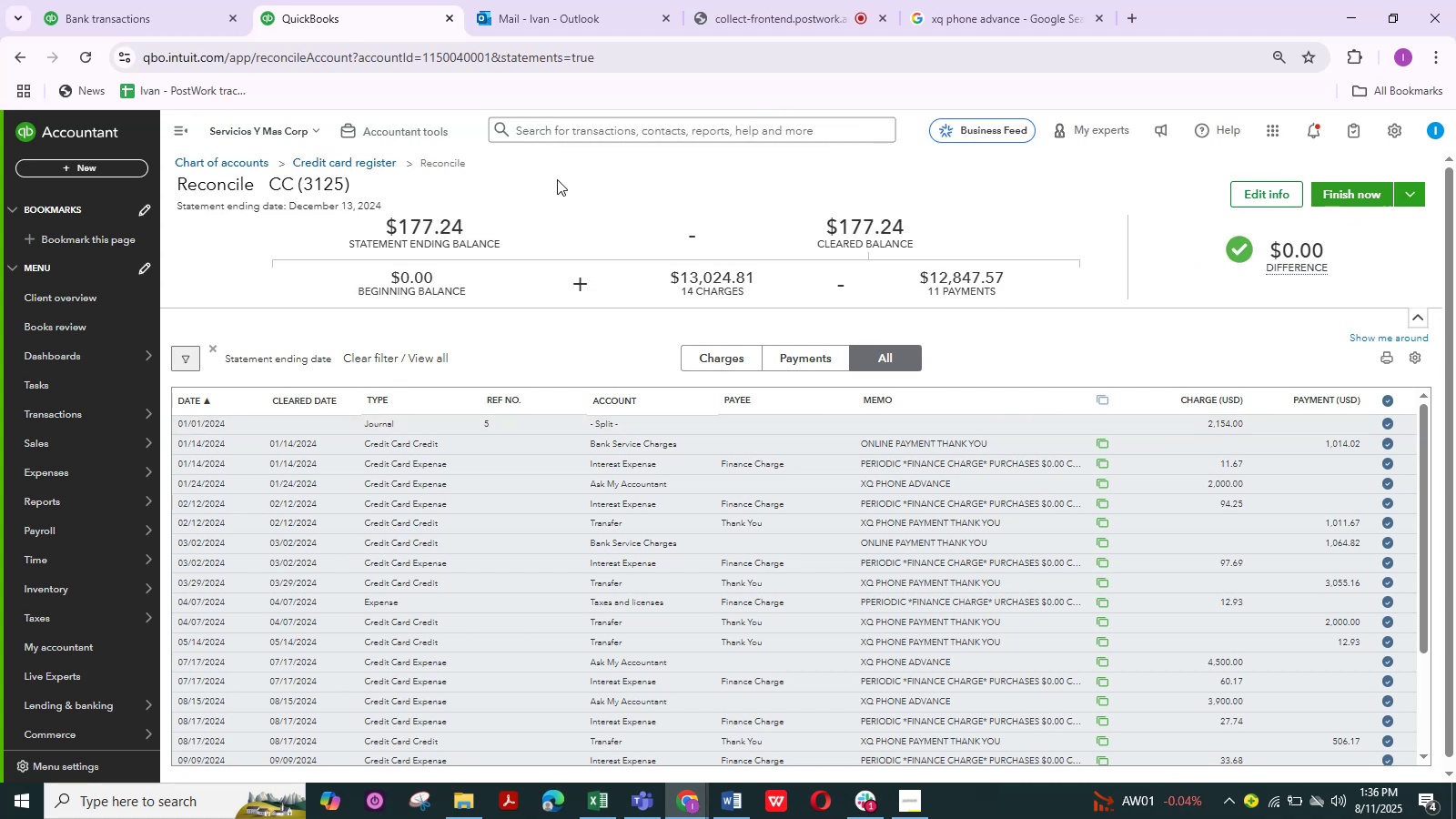 
wait(9.11)
 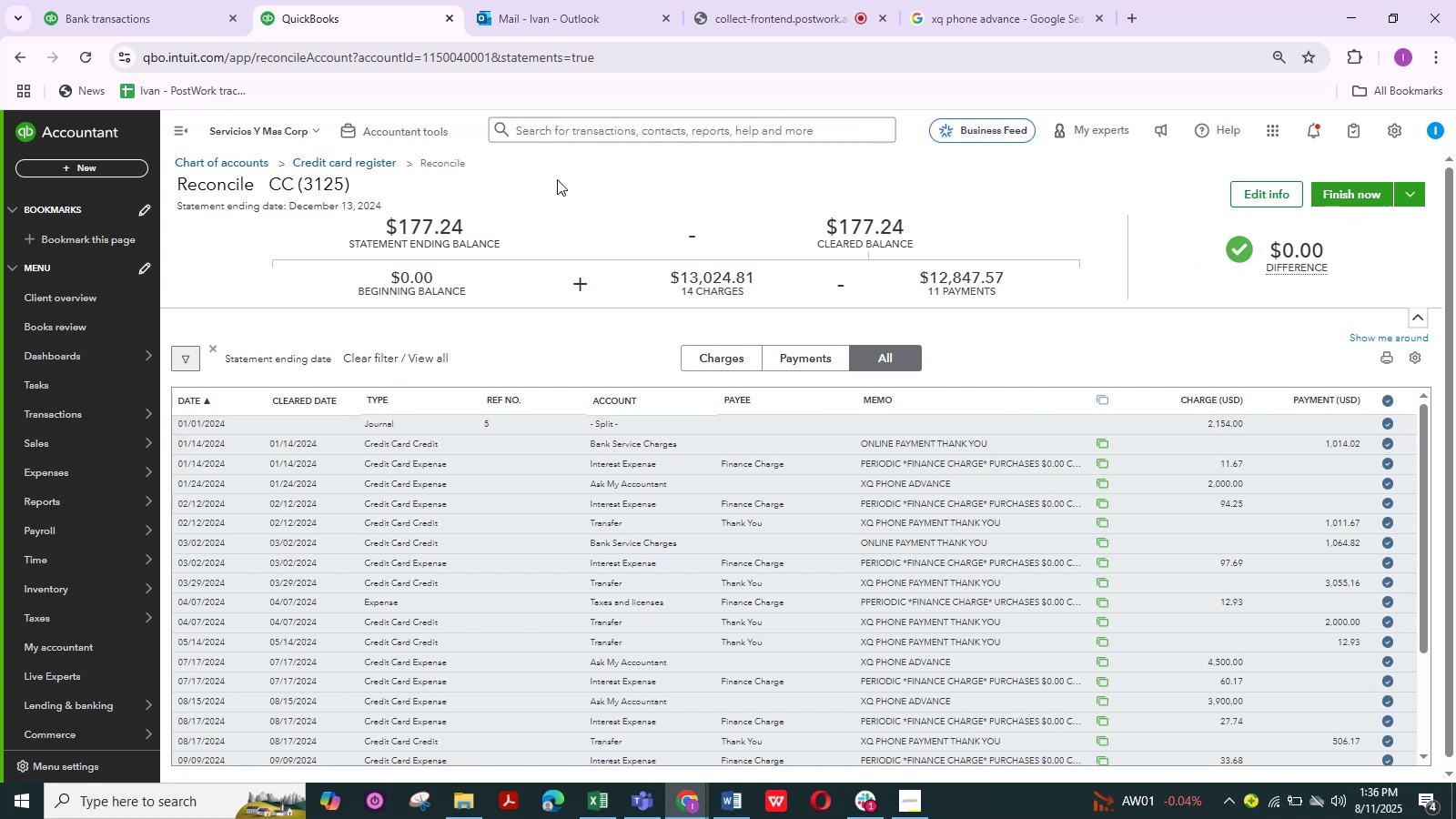 
left_click([1352, 187])
 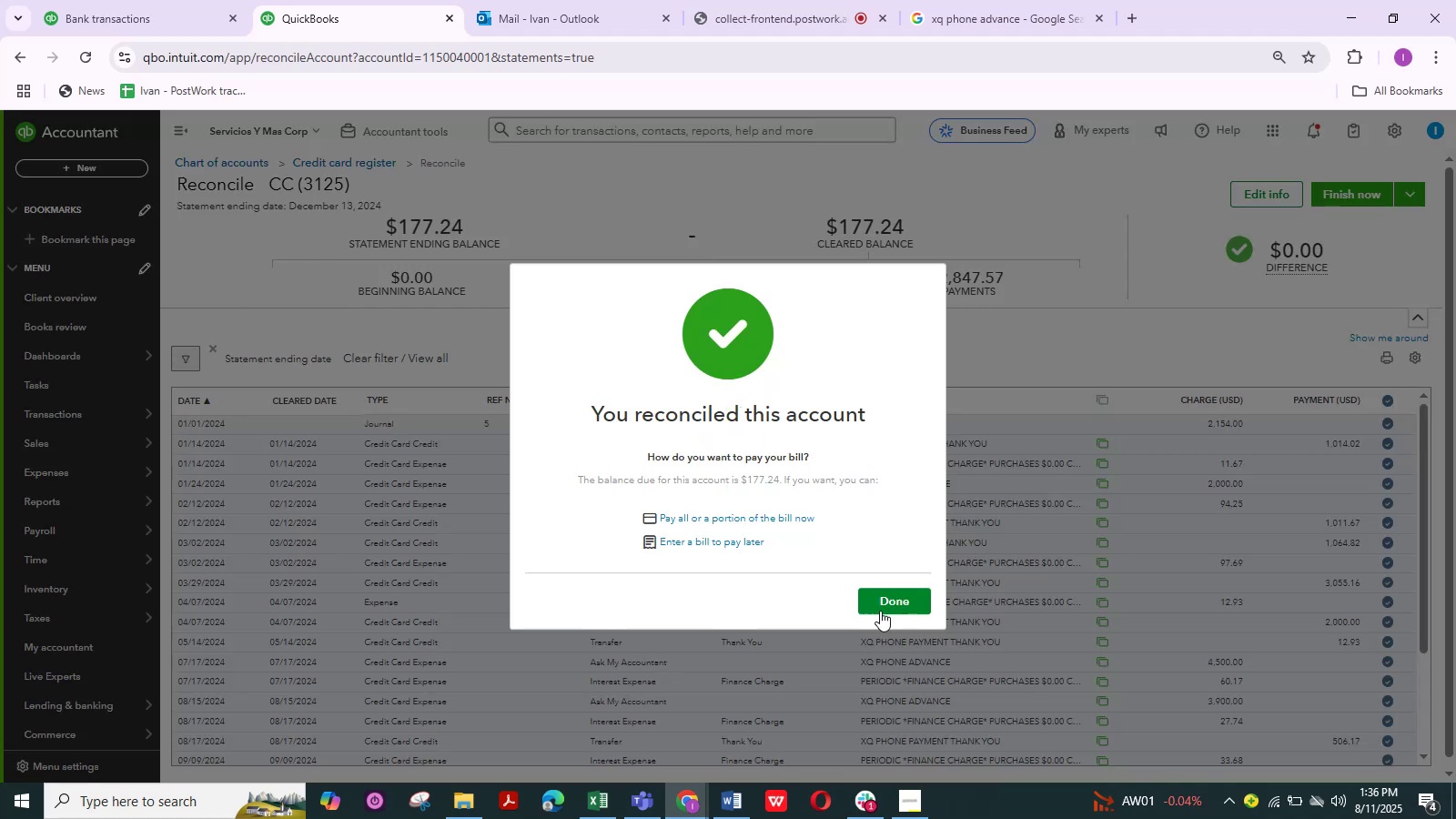 
left_click([891, 603])
 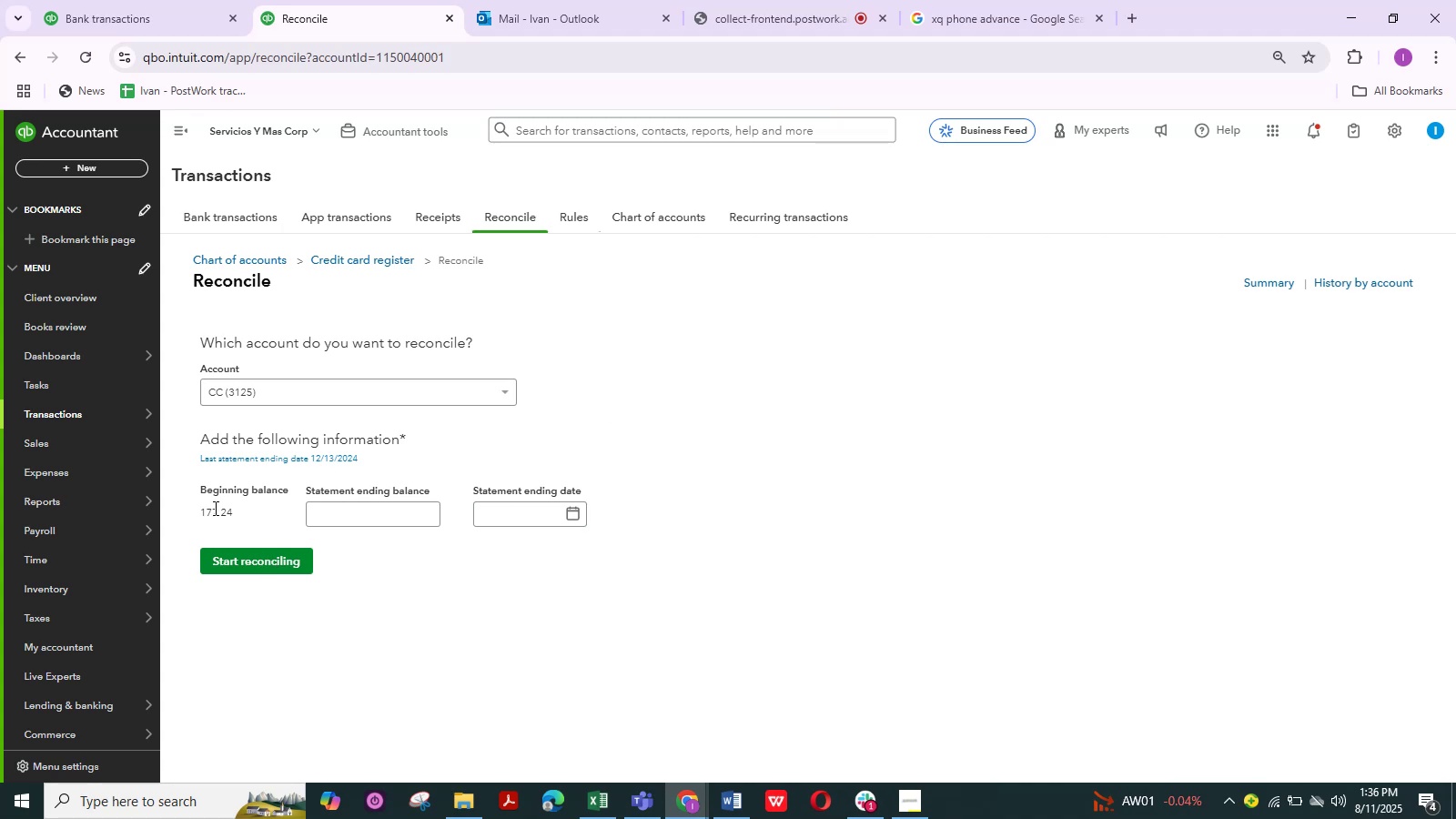 
wait(24.02)
 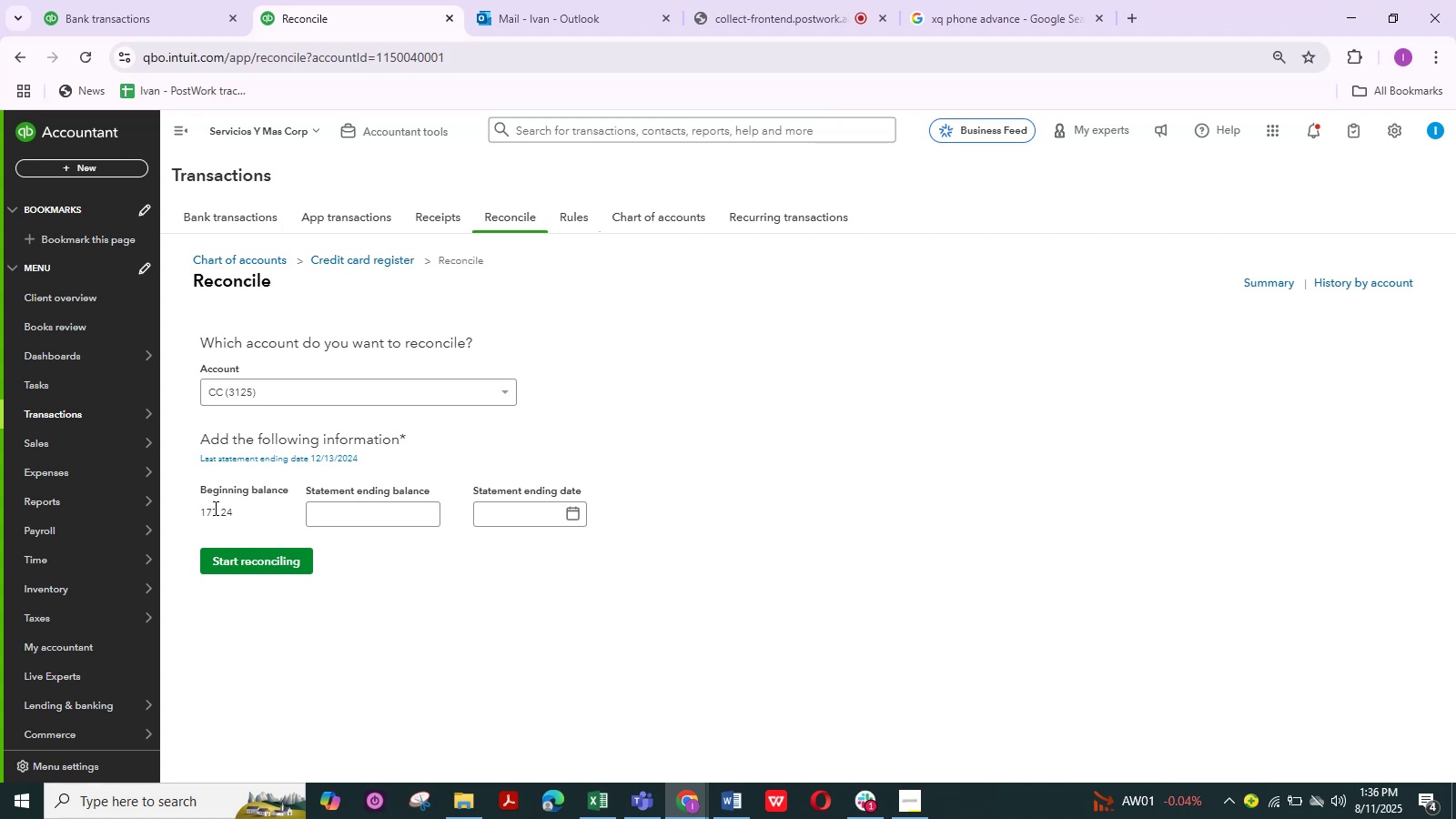 
mouse_move([470, 506])
 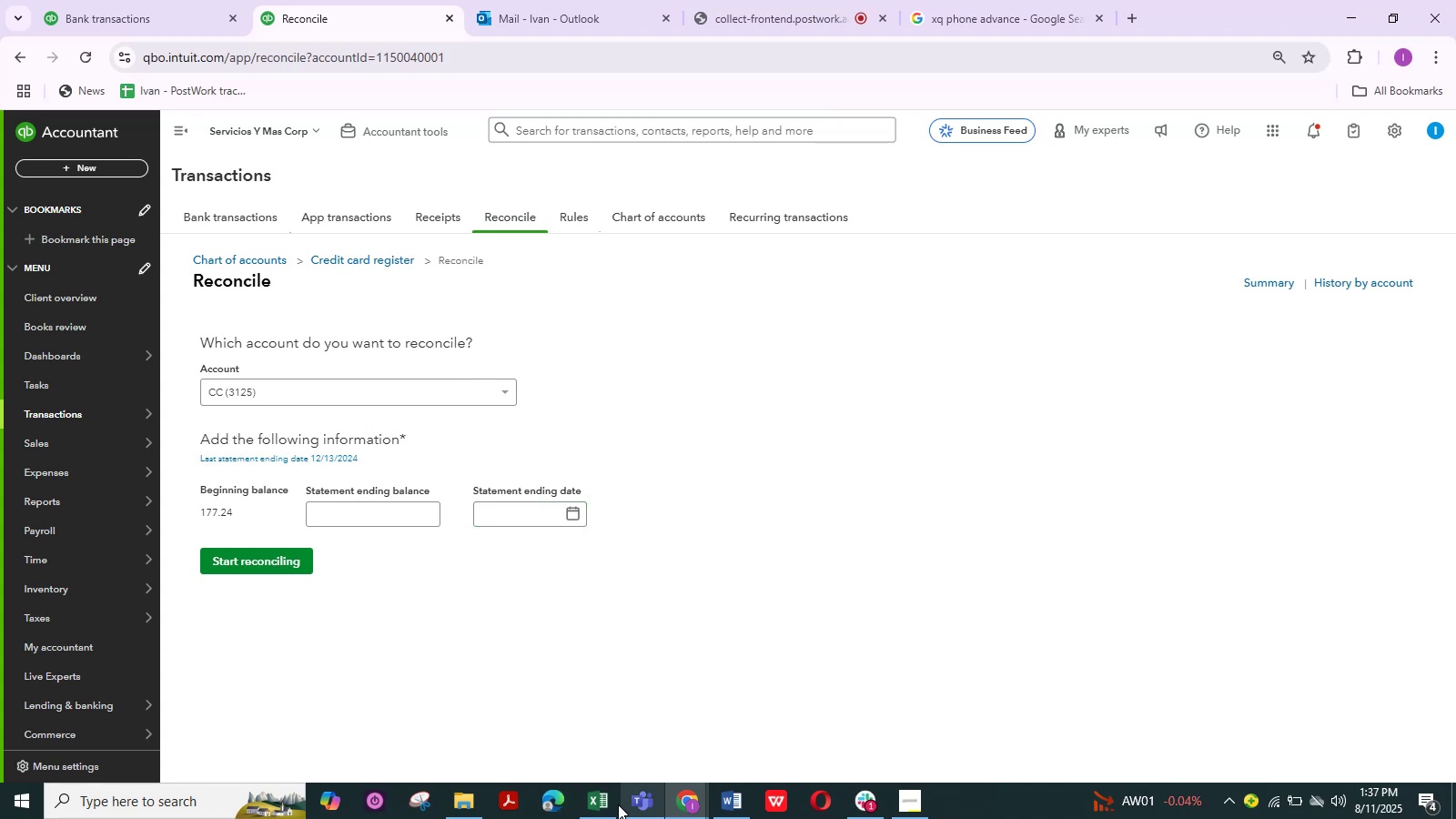 
left_click([592, 805])
 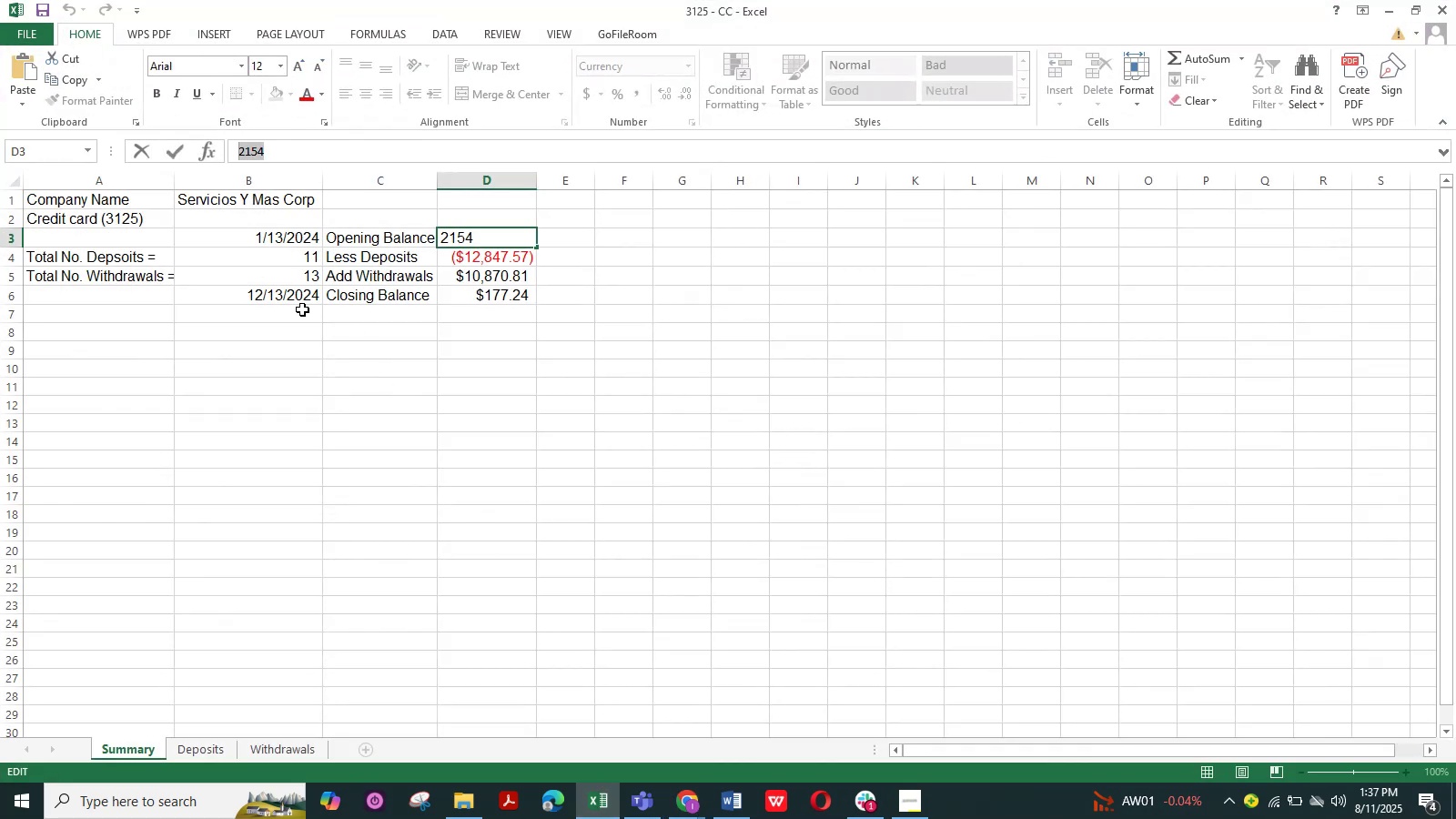 
left_click([294, 315])
 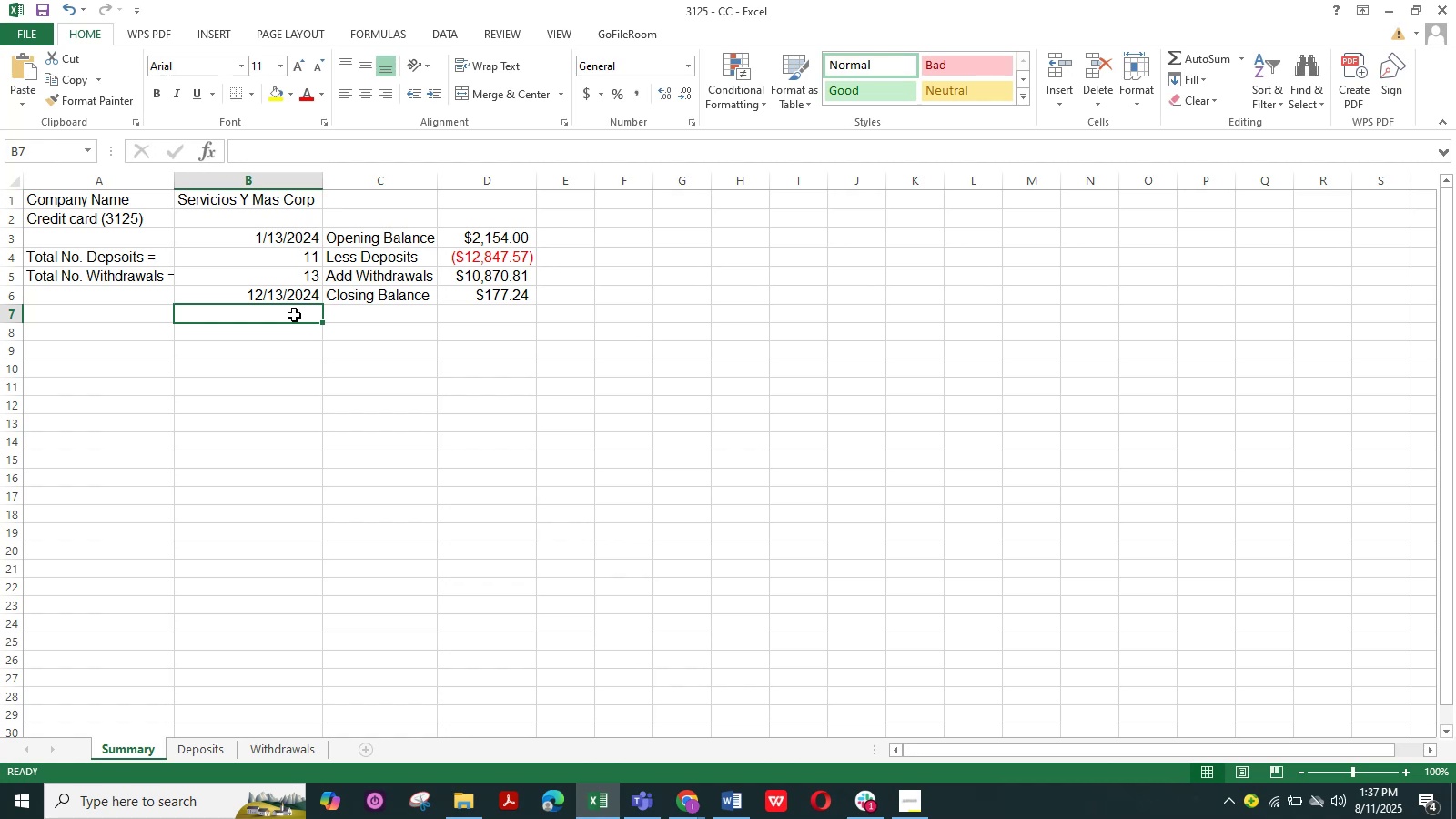 
wait(16.27)
 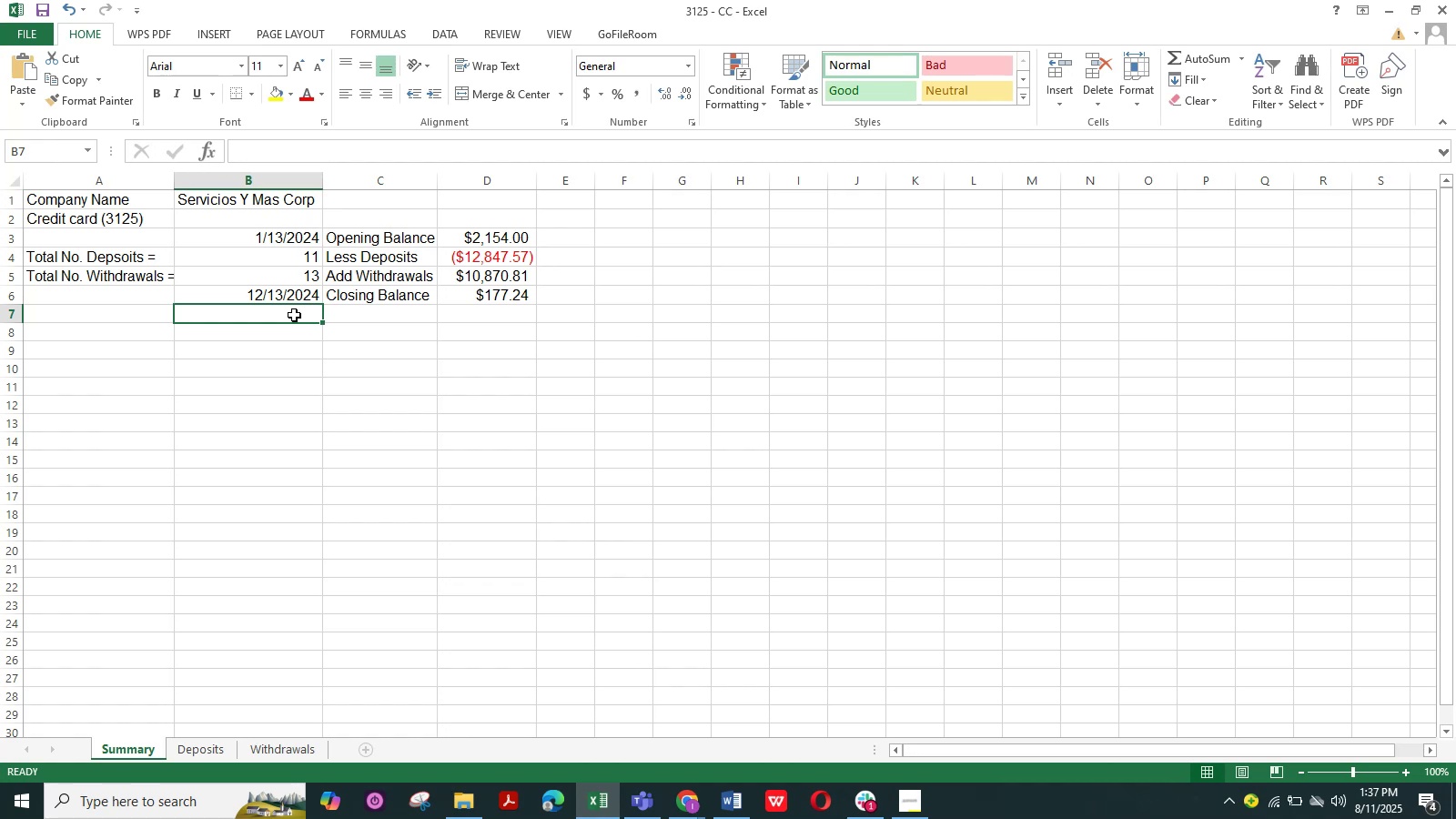 
mouse_move([672, 785])
 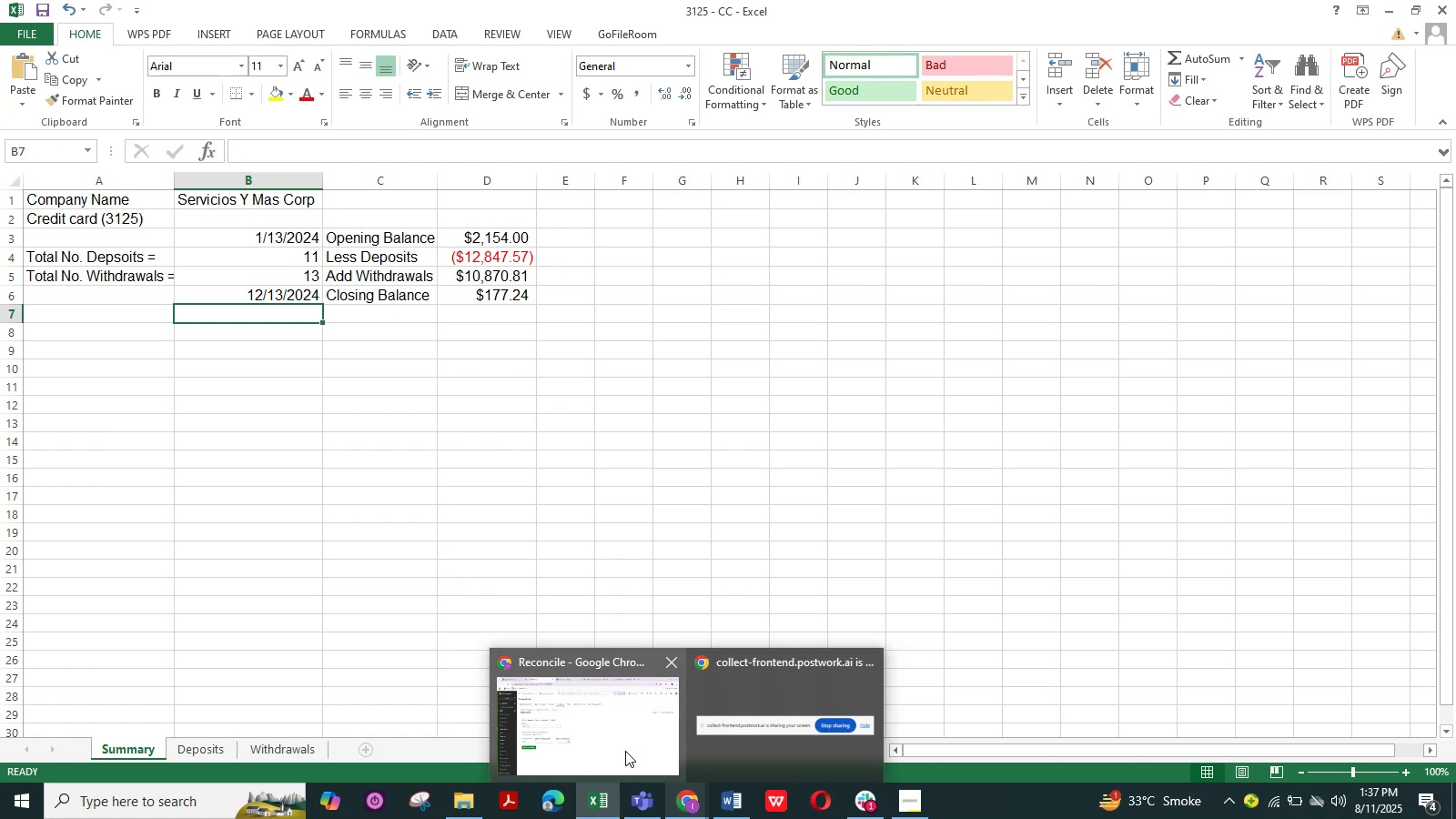 
left_click([625, 751])
 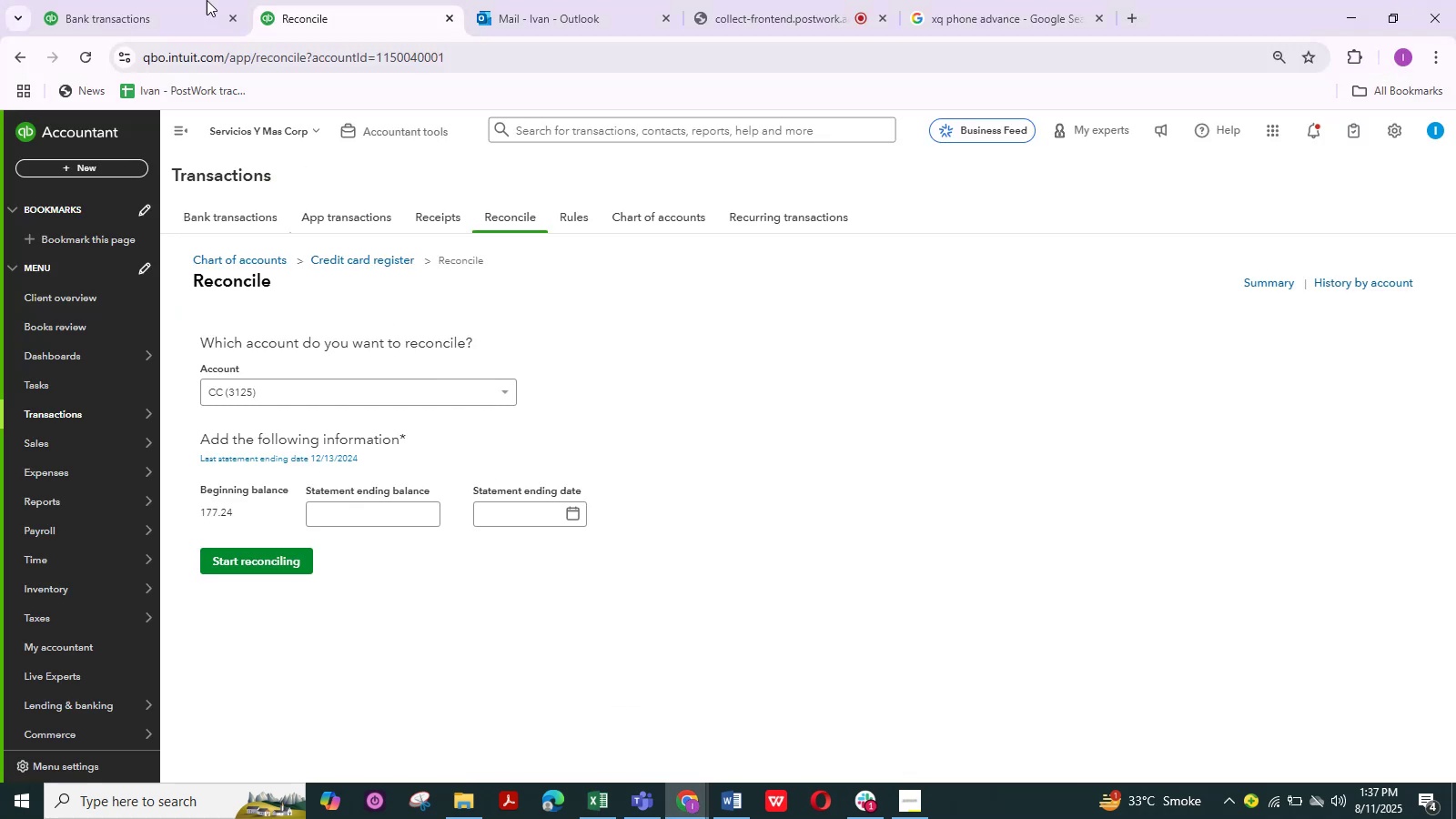 
left_click([196, 0])
 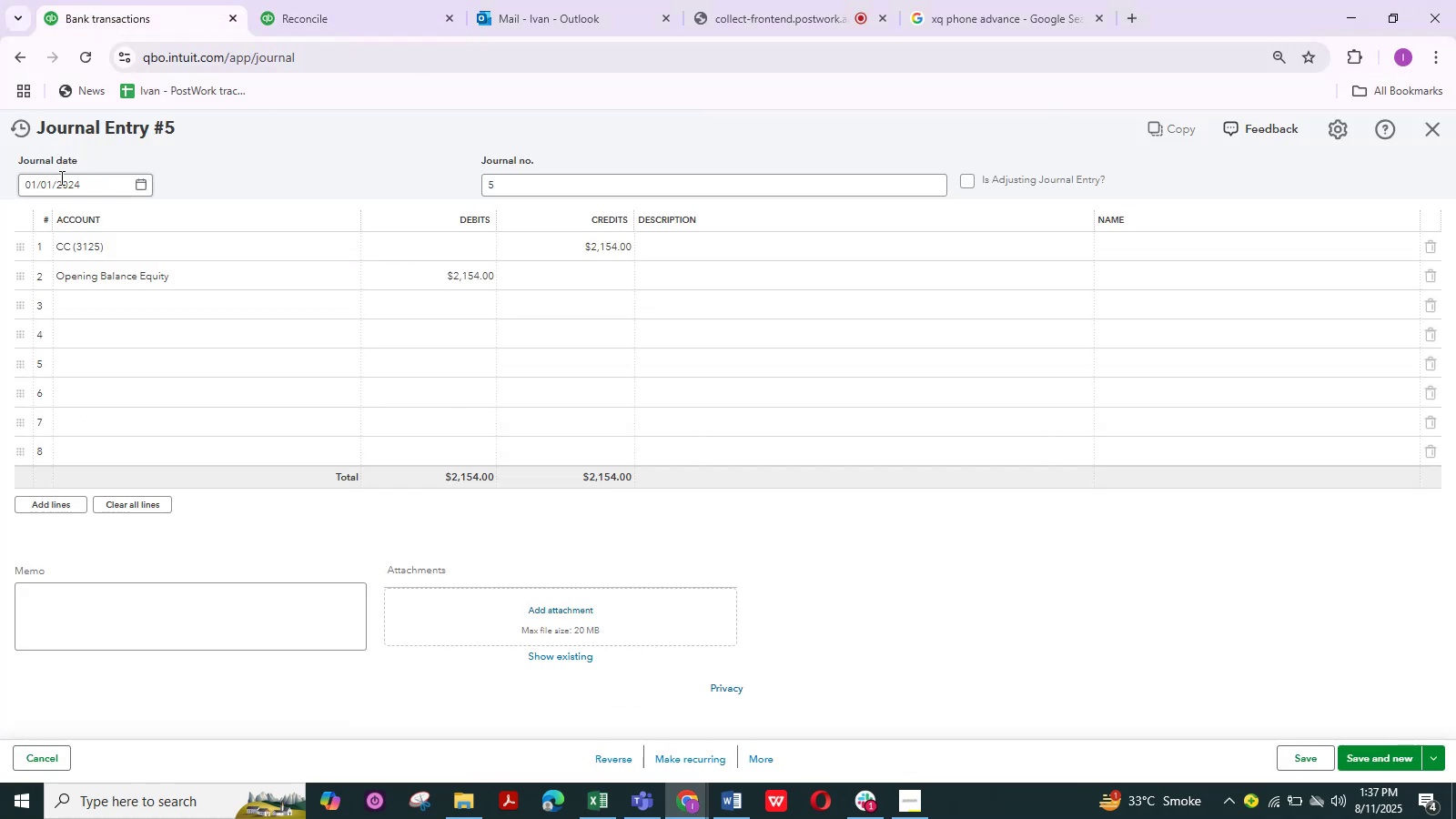 
left_click([54, 181])
 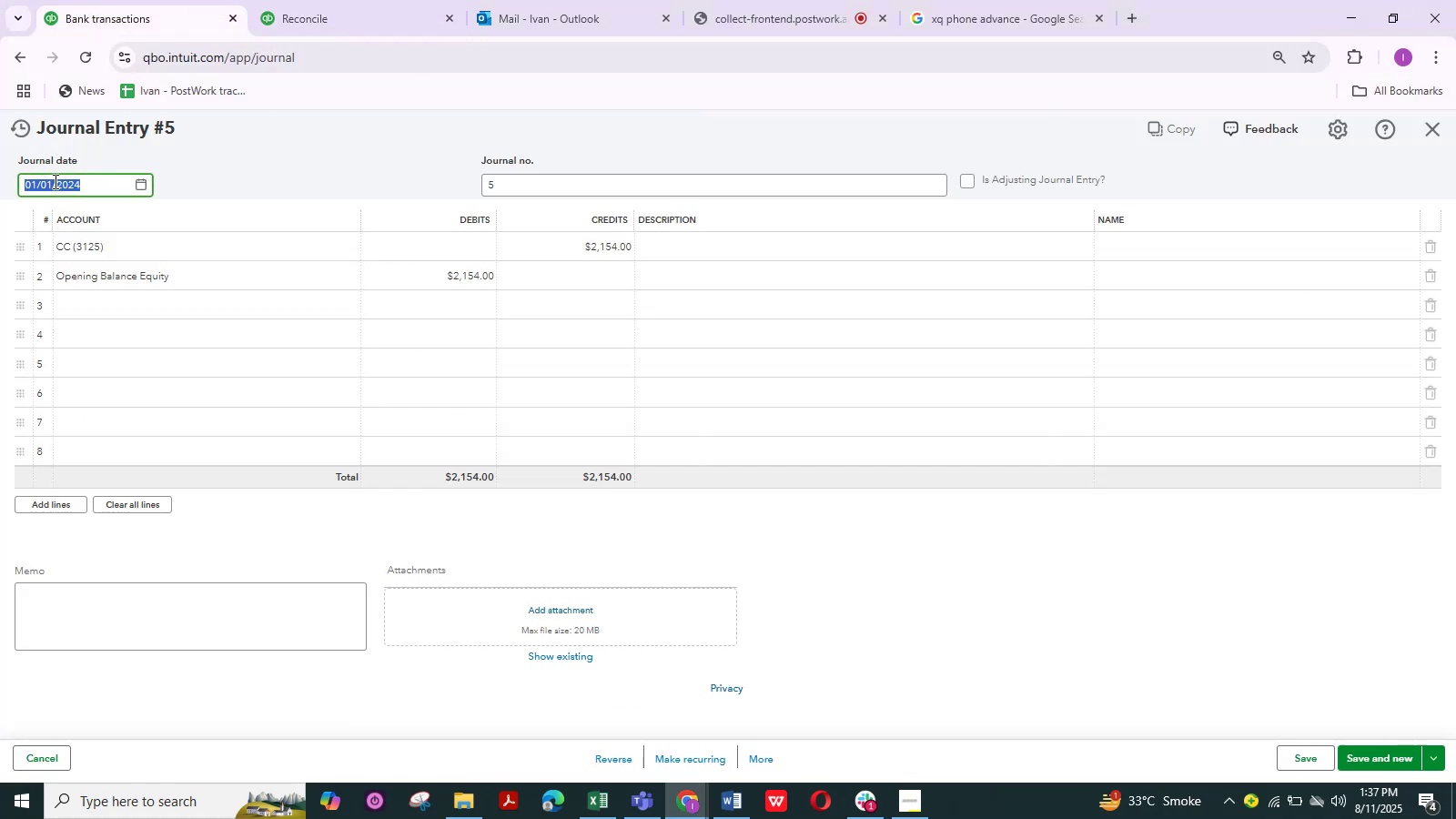 
left_click([54, 181])
 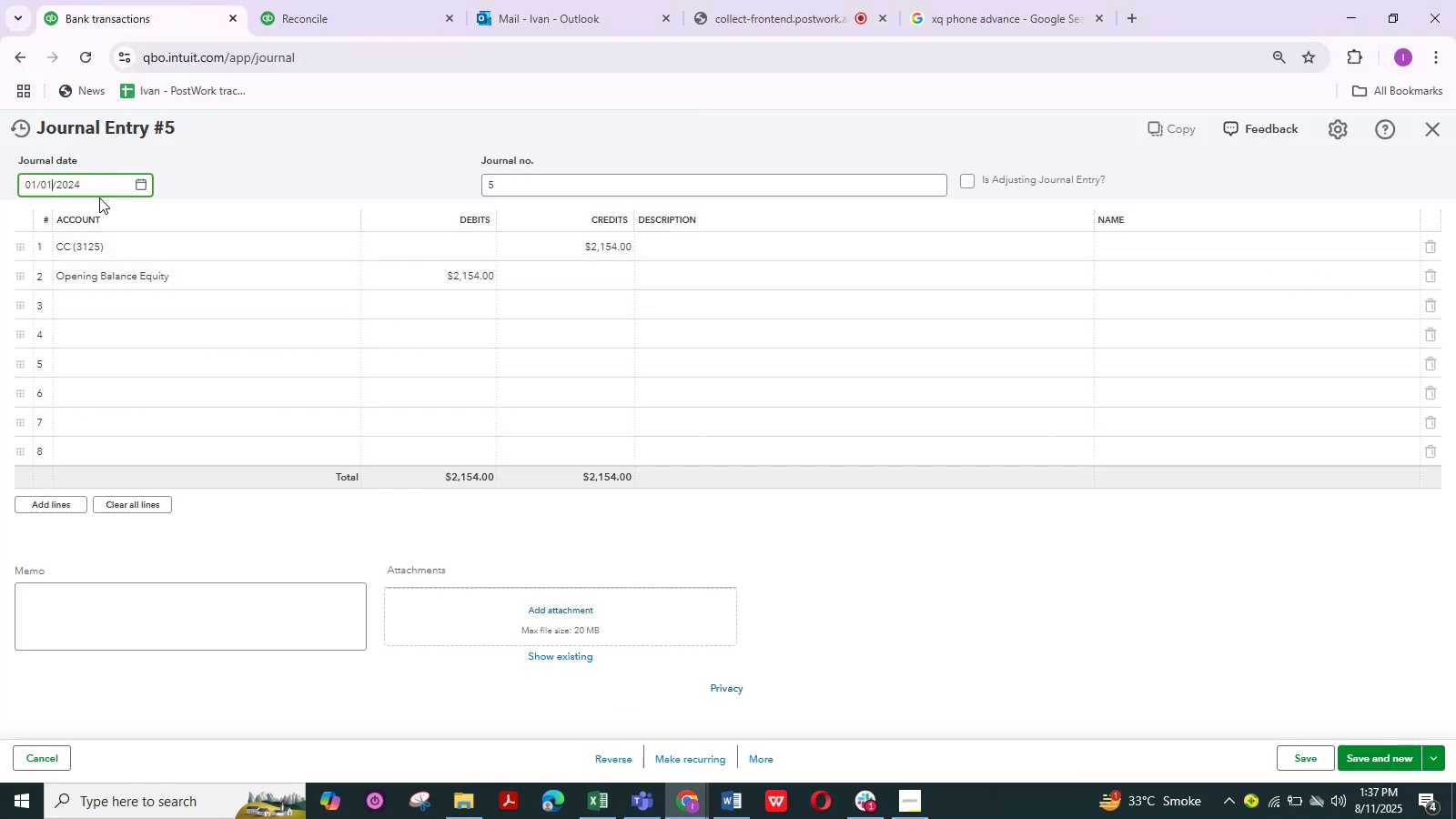 
key(Backspace)
 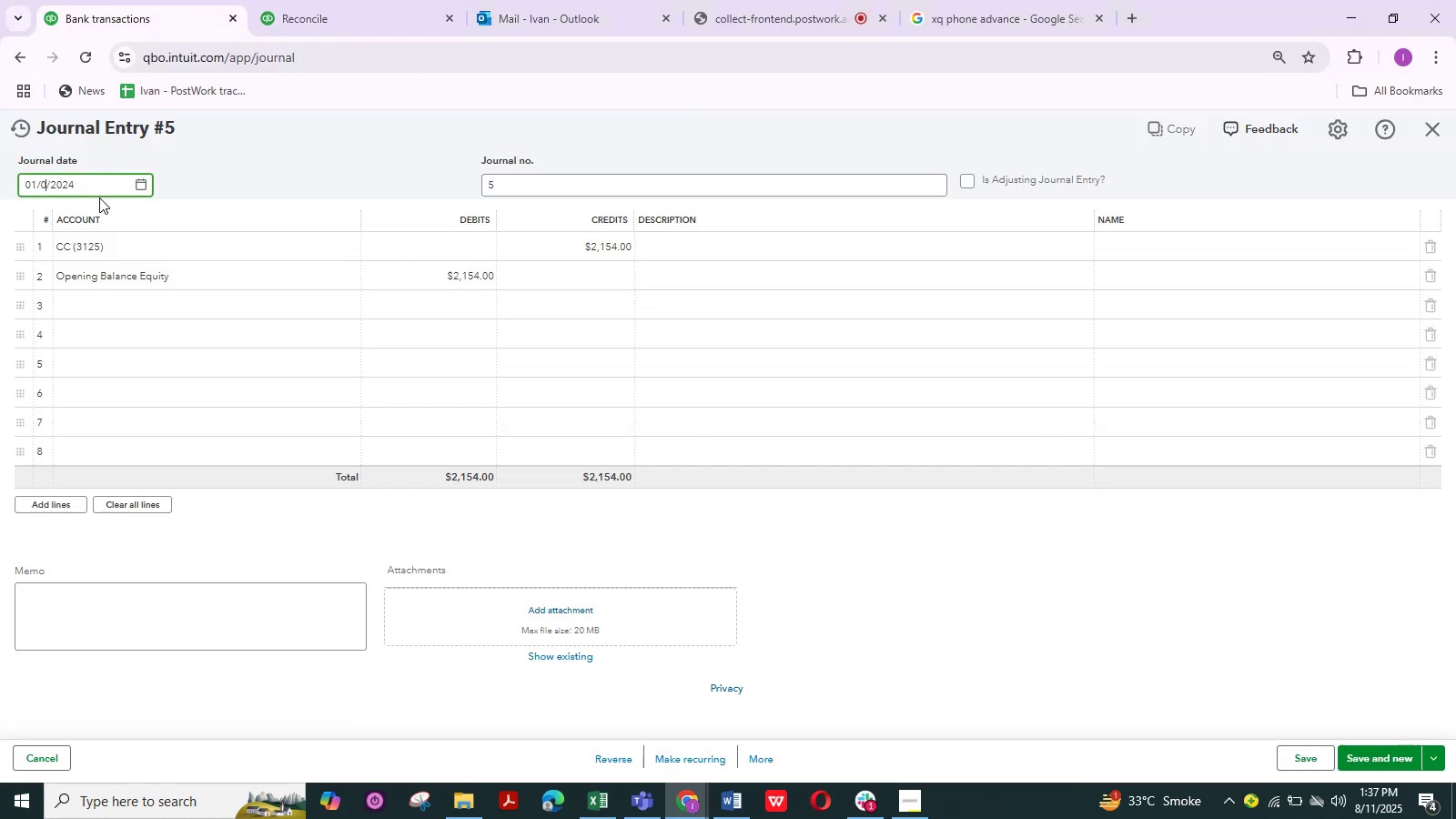 
key(Backspace)
 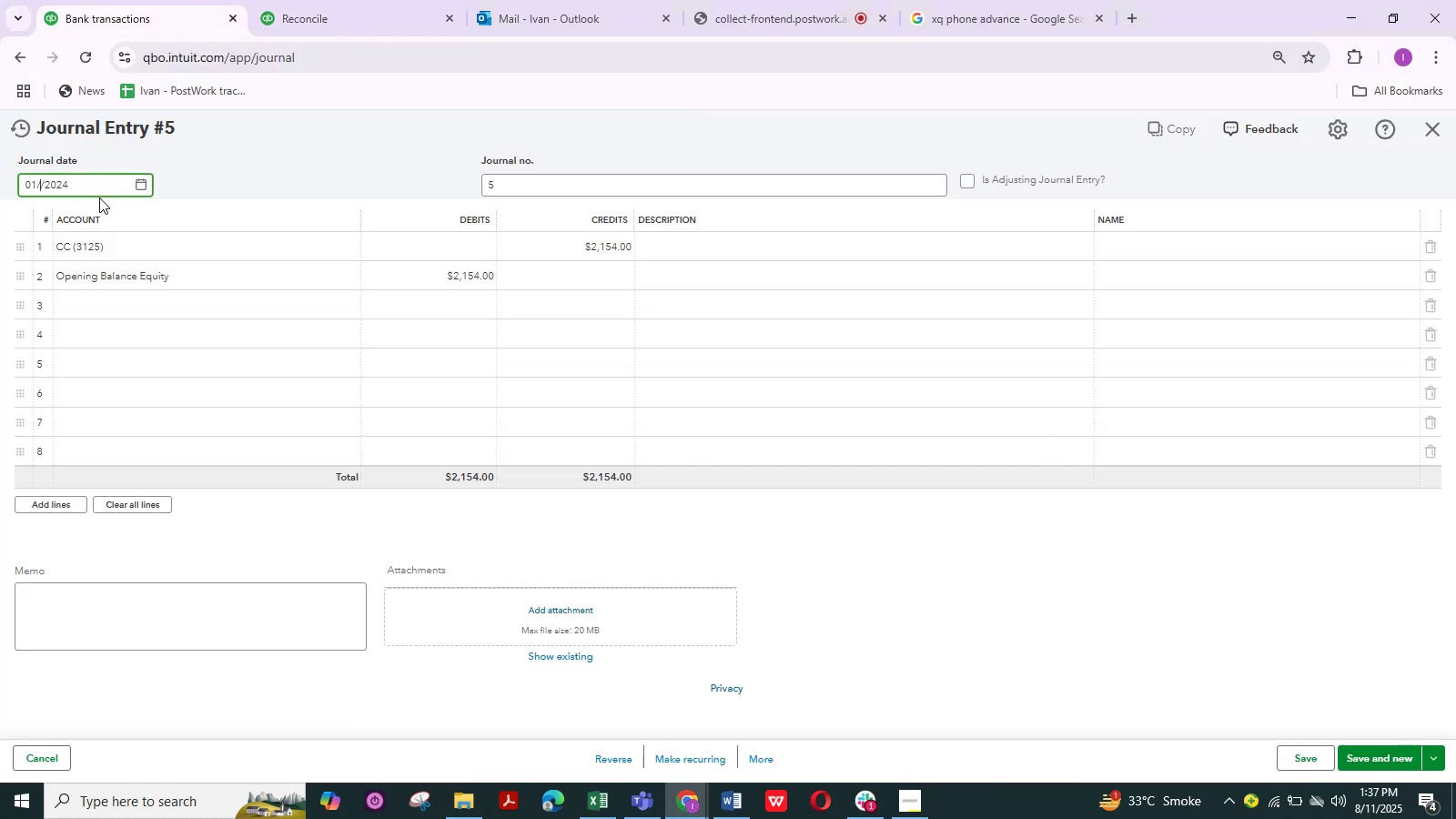 
key(Numpad1)
 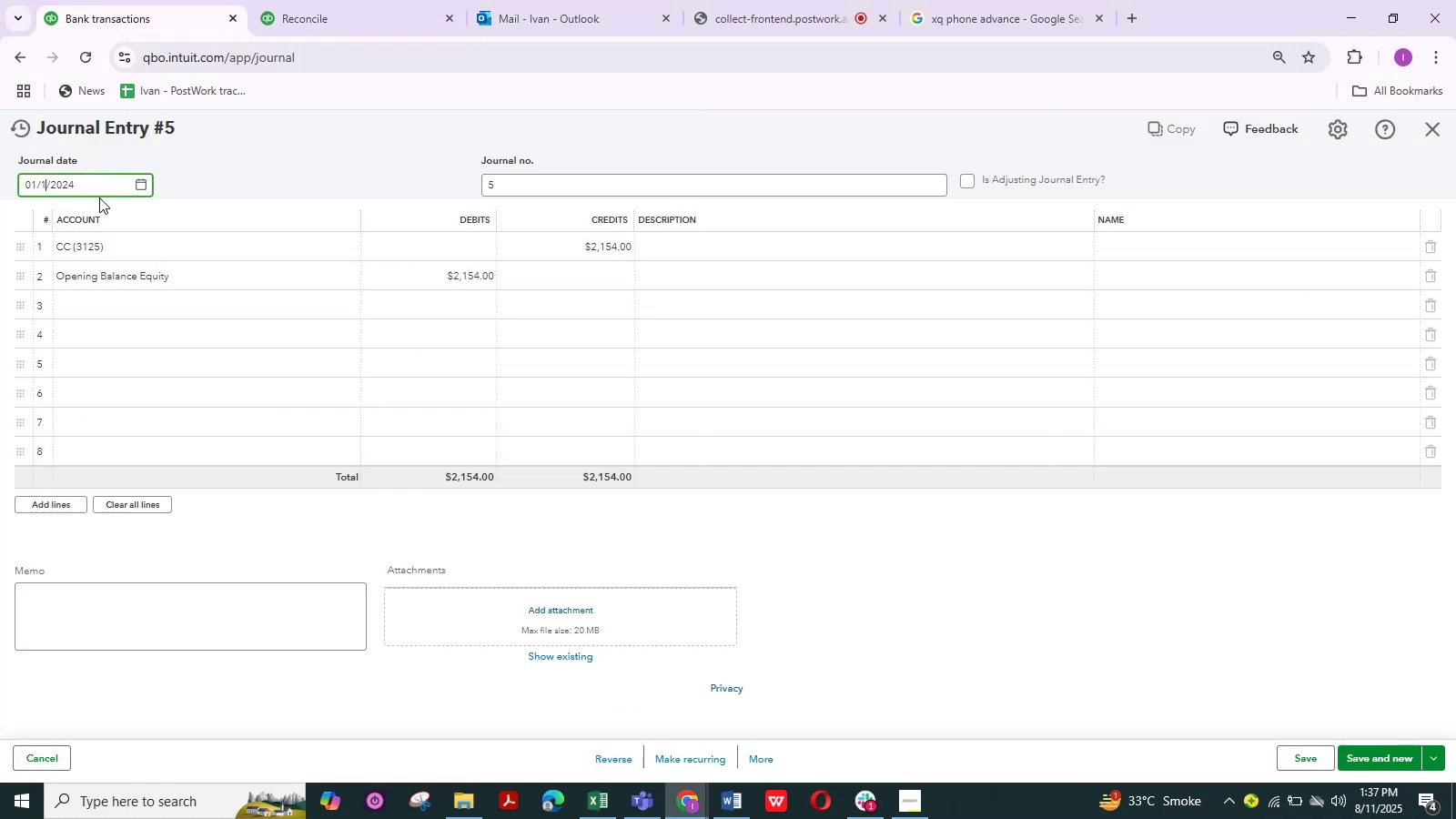 
key(Numpad4)
 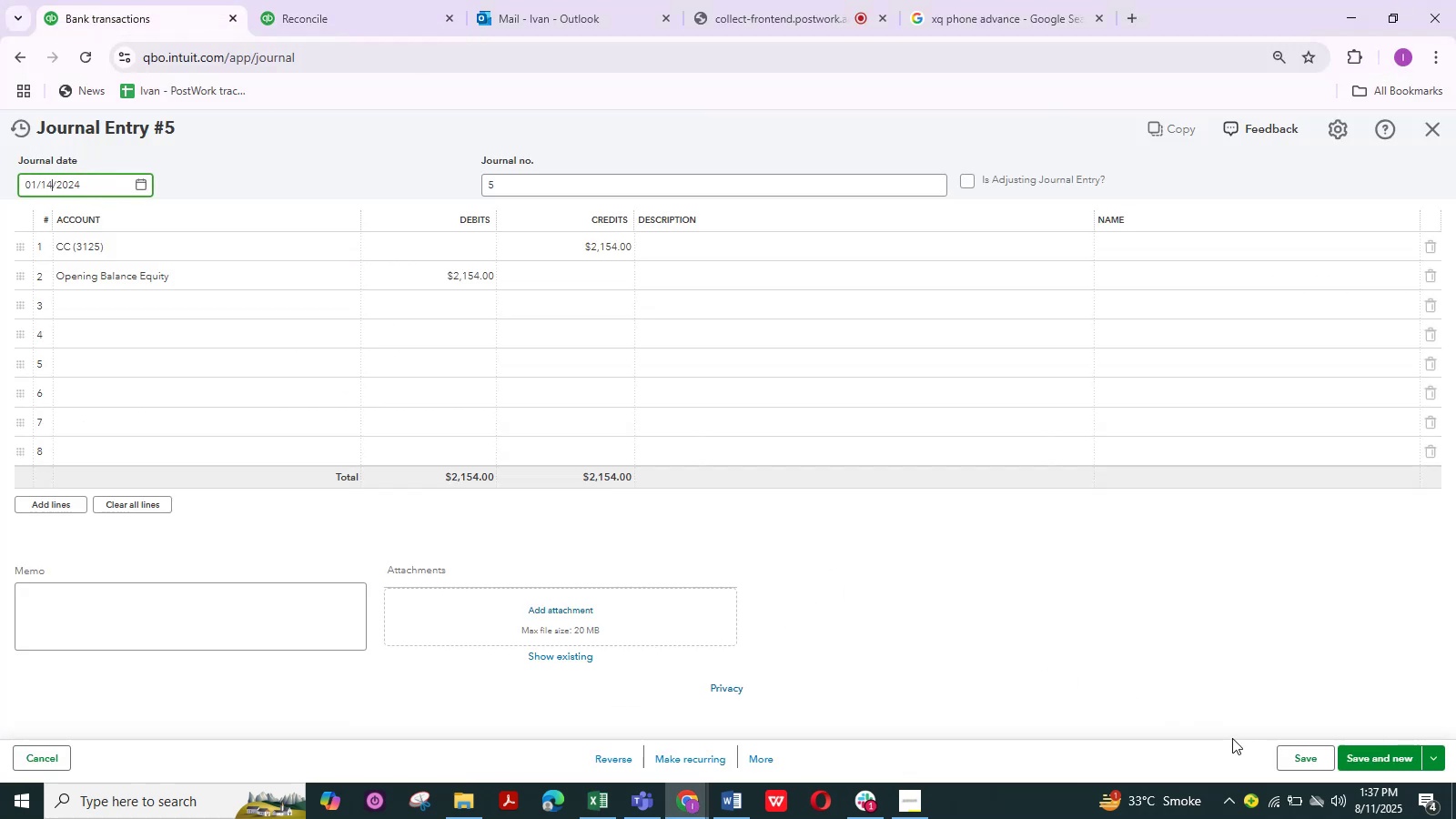 
left_click([1282, 753])
 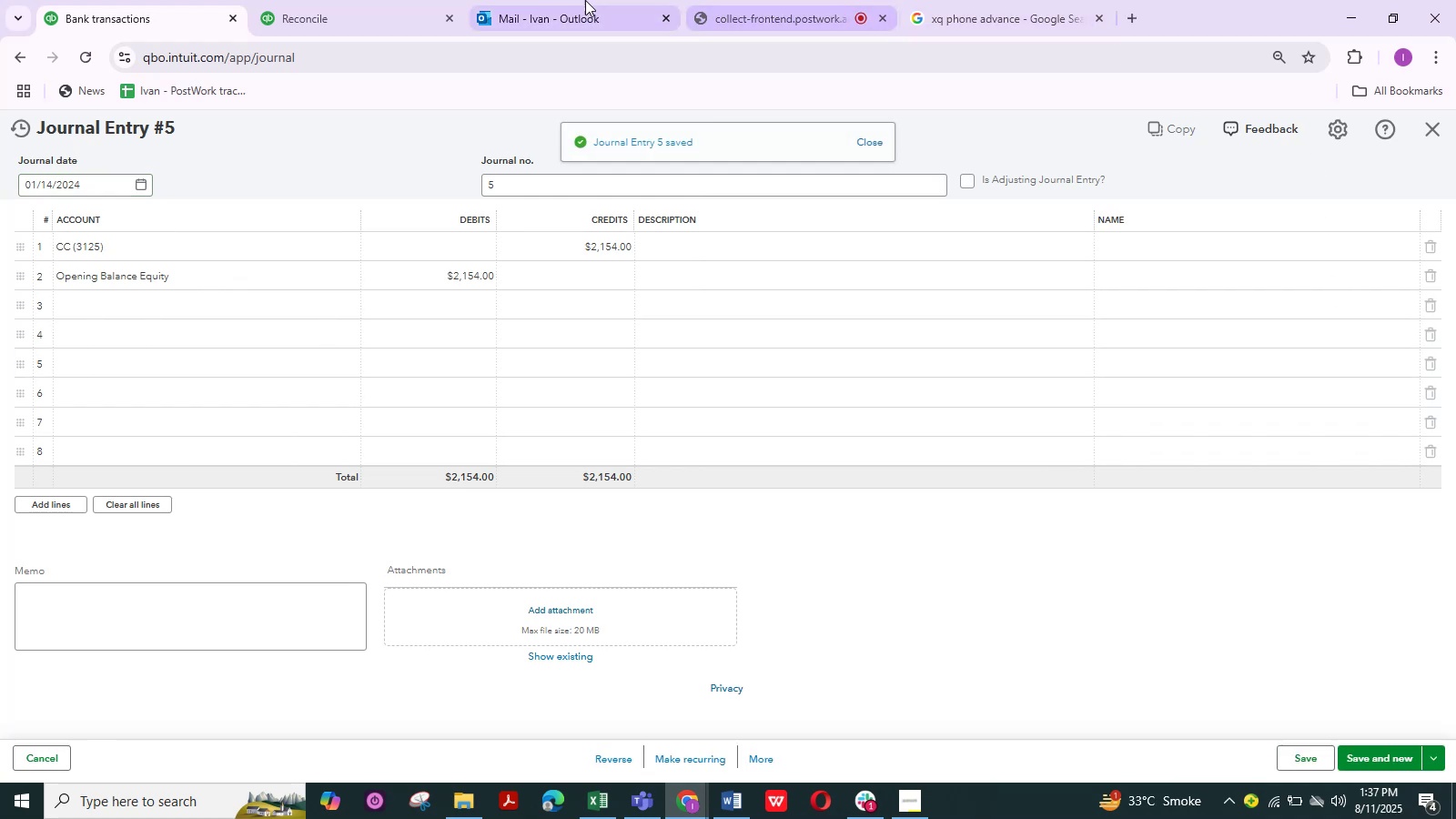 
left_click([359, 0])
 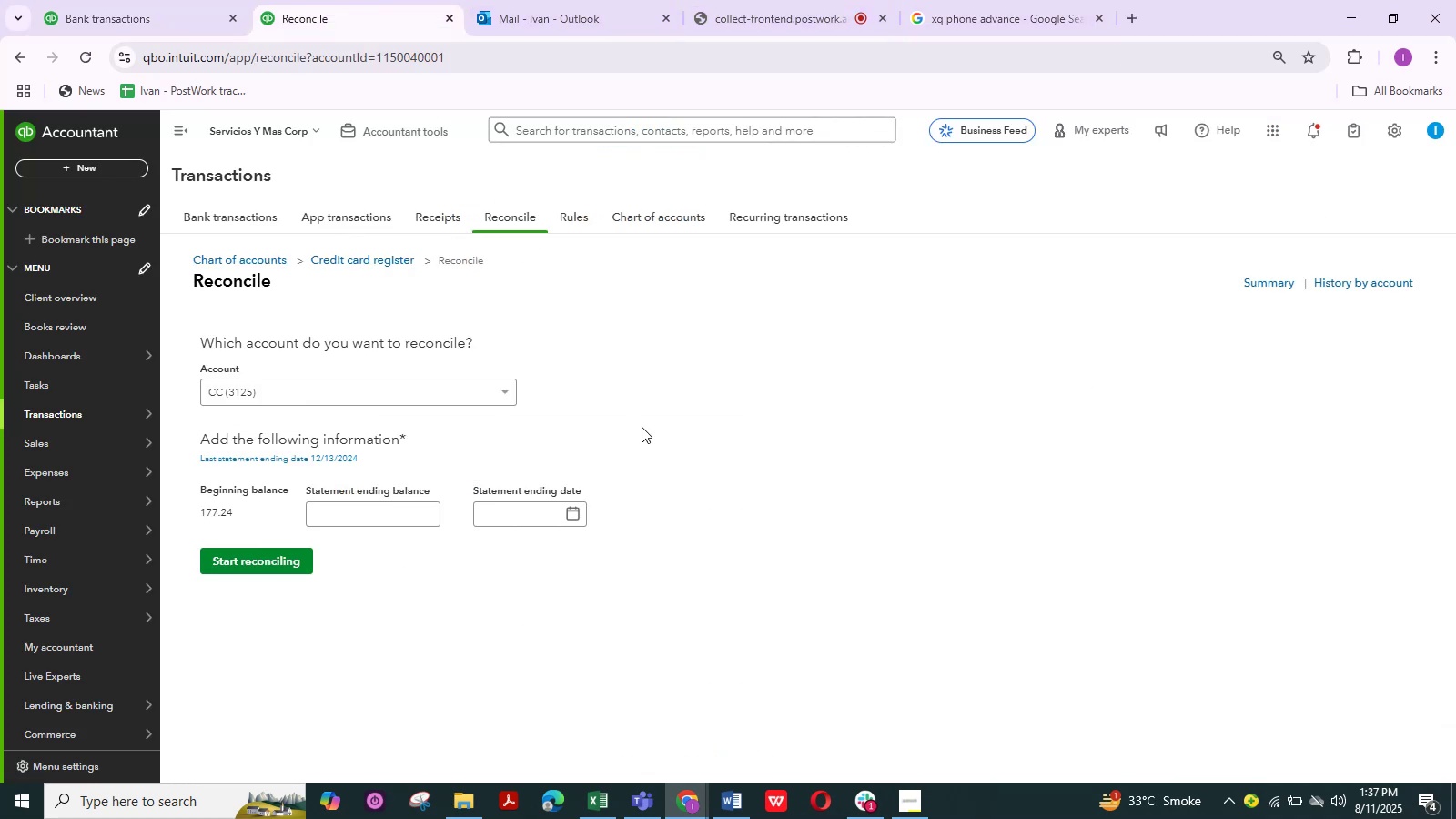 
left_click([679, 453])
 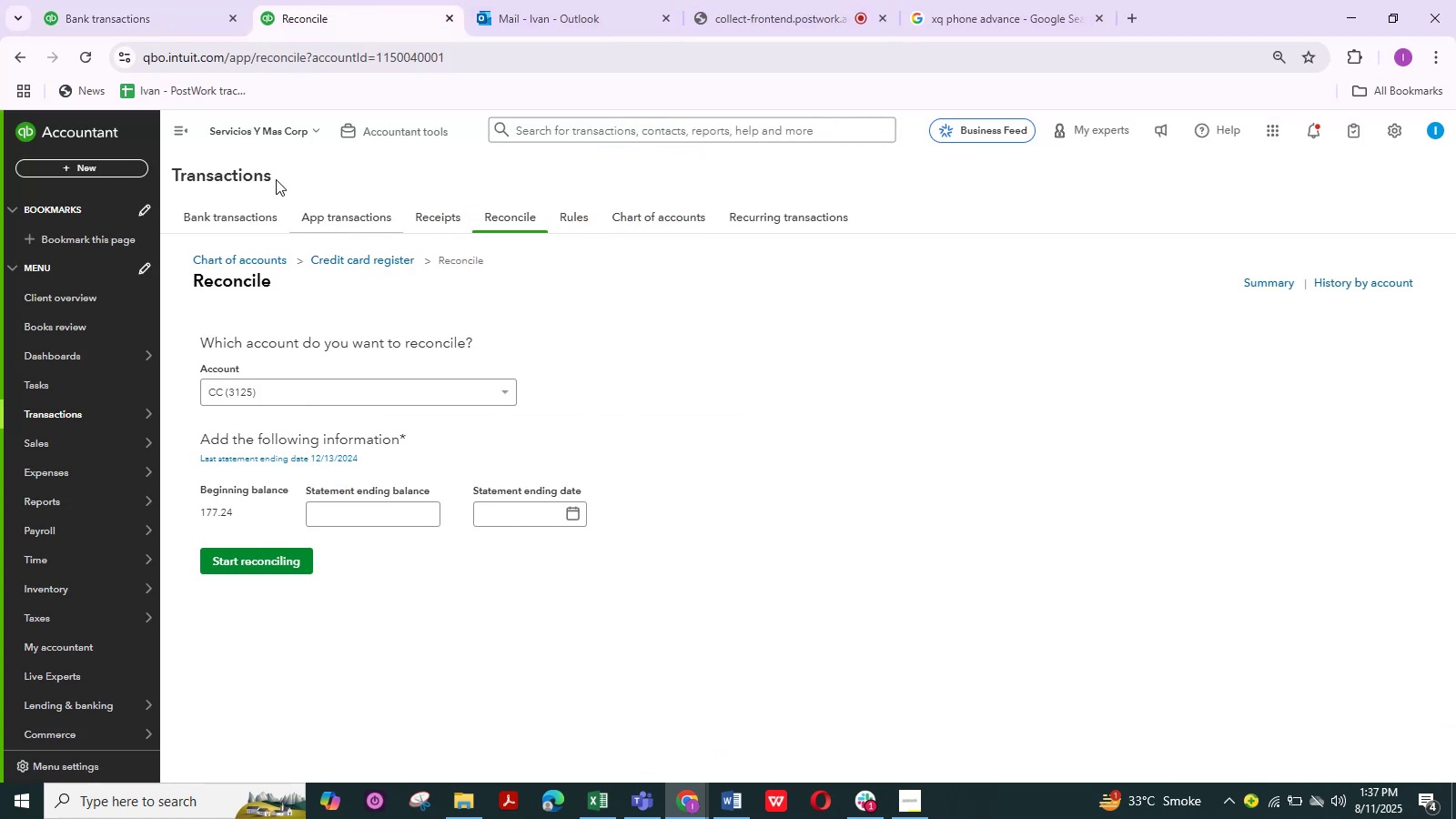 
left_click_drag(start_coordinate=[159, 115], to_coordinate=[168, 115])
 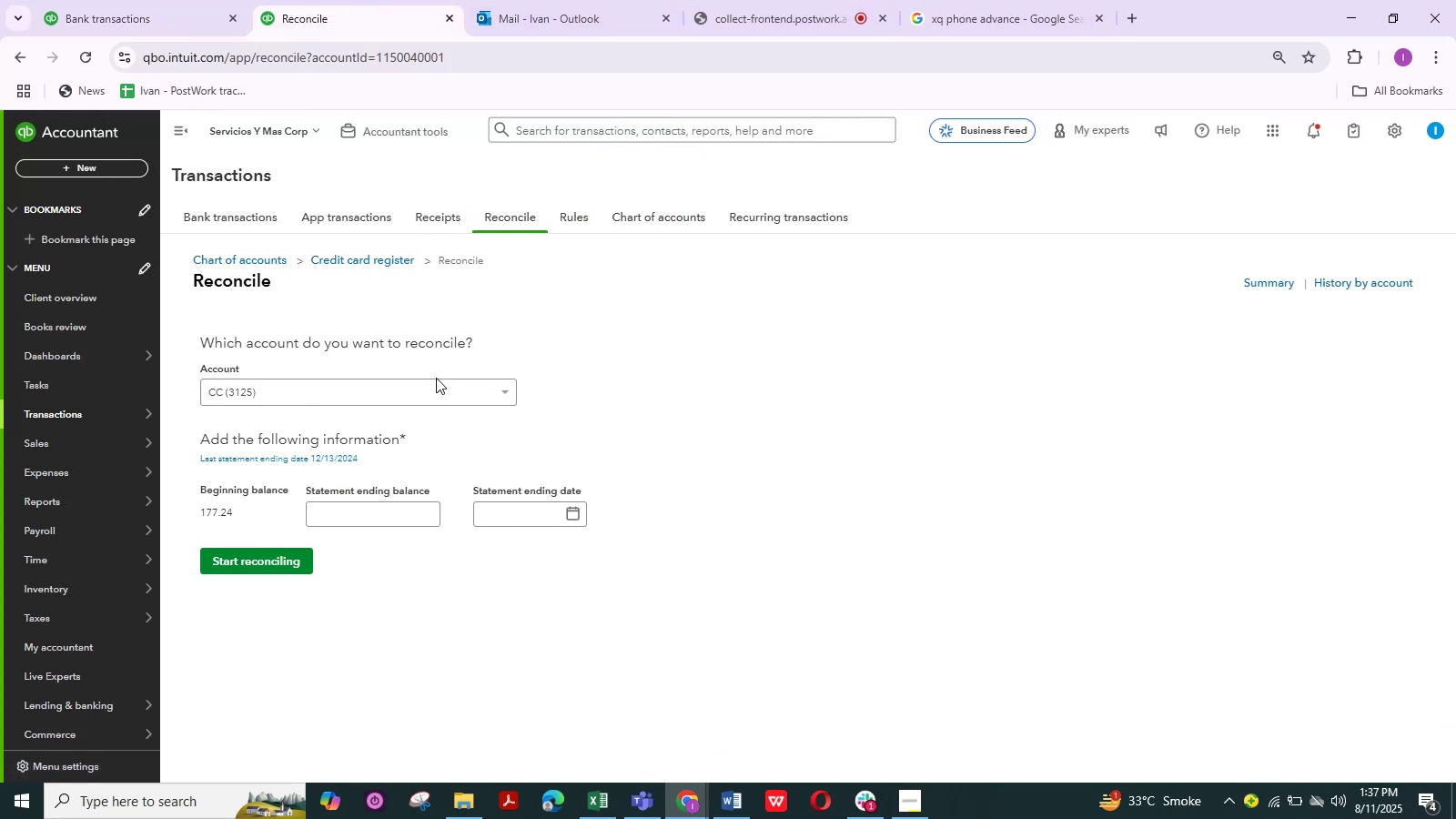 
left_click([431, 383])
 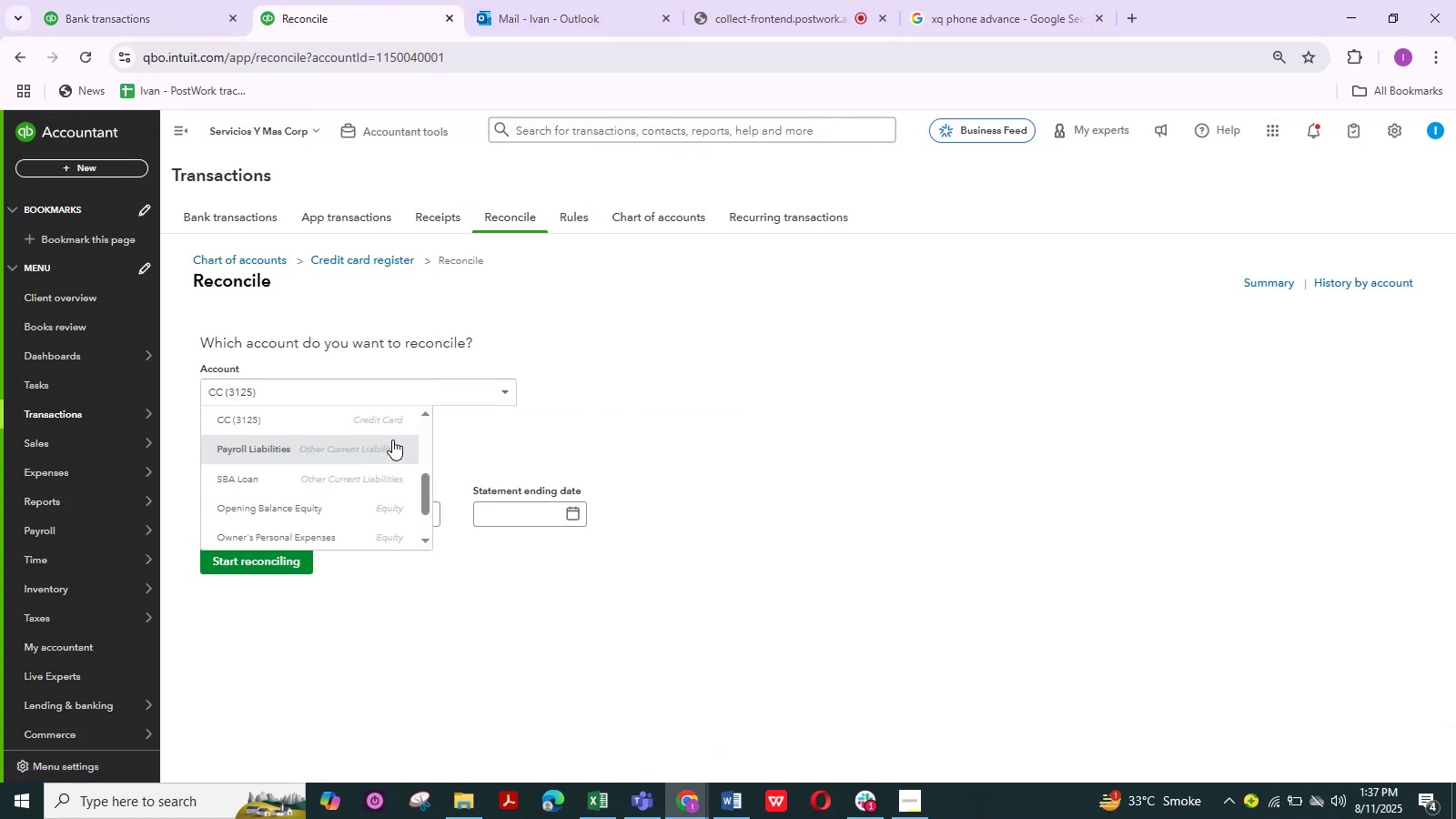 
left_click([390, 441])
 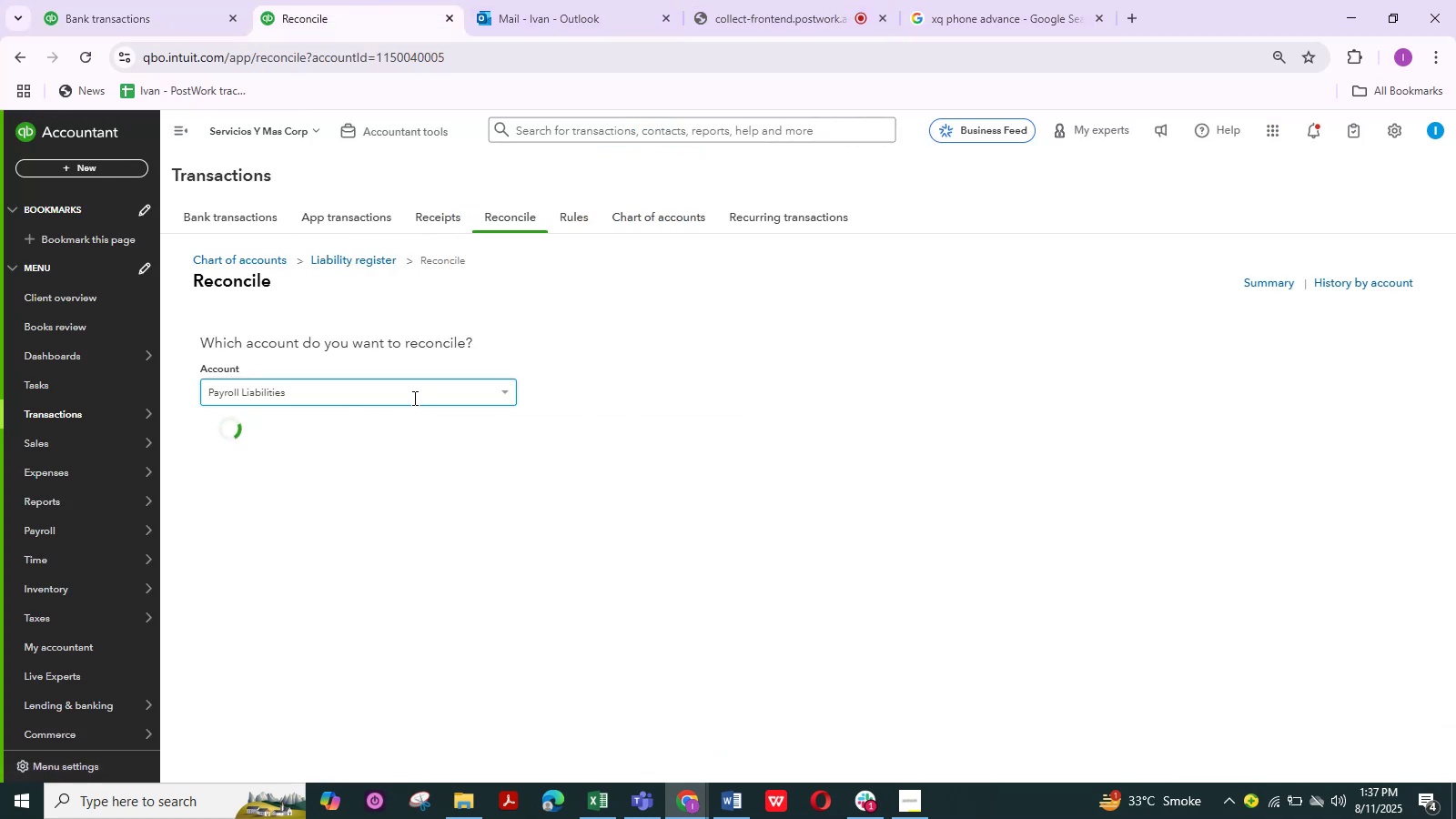 
left_click([413, 398])
 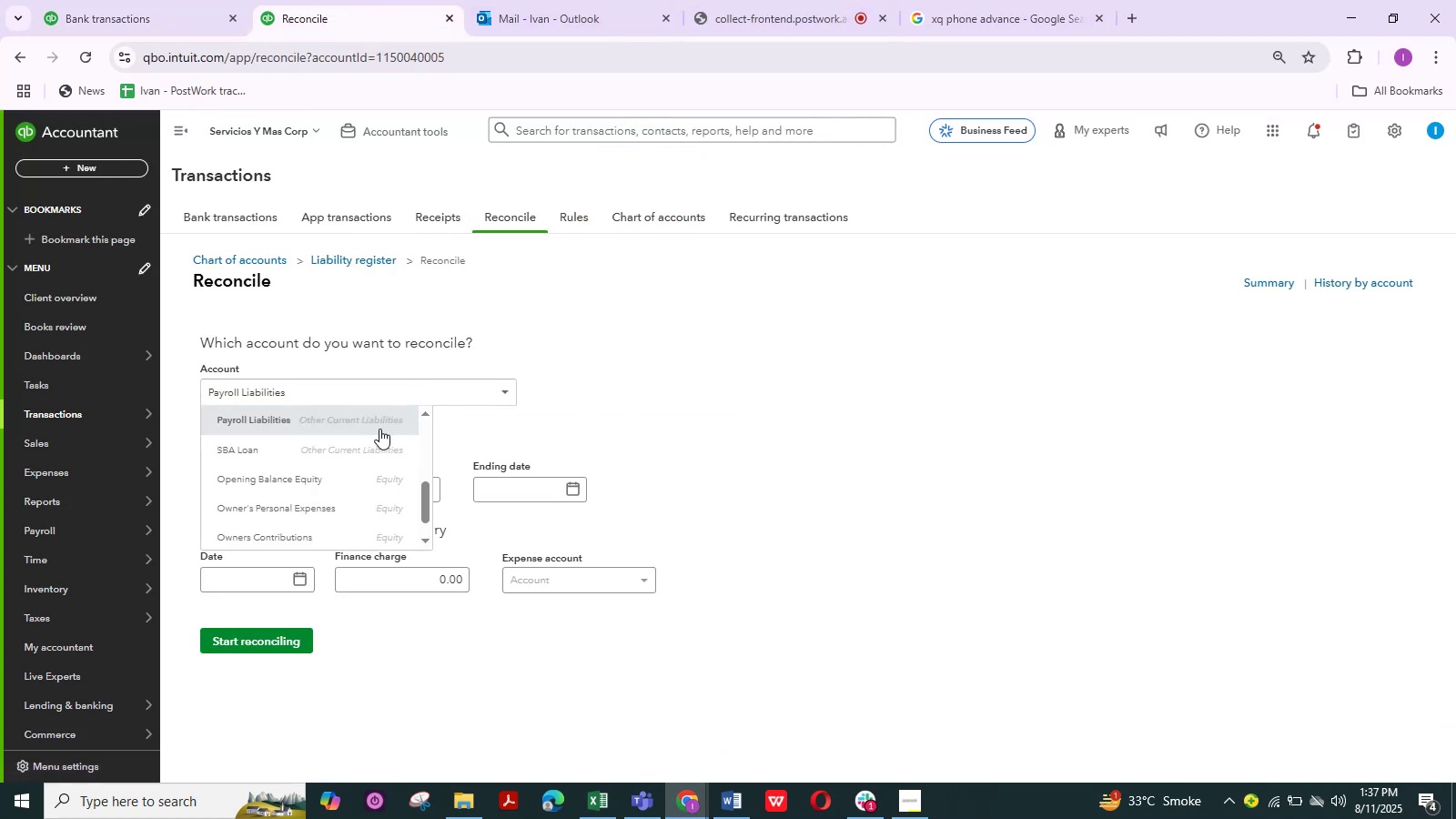 
scroll: coordinate [379, 429], scroll_direction: up, amount: 1.0
 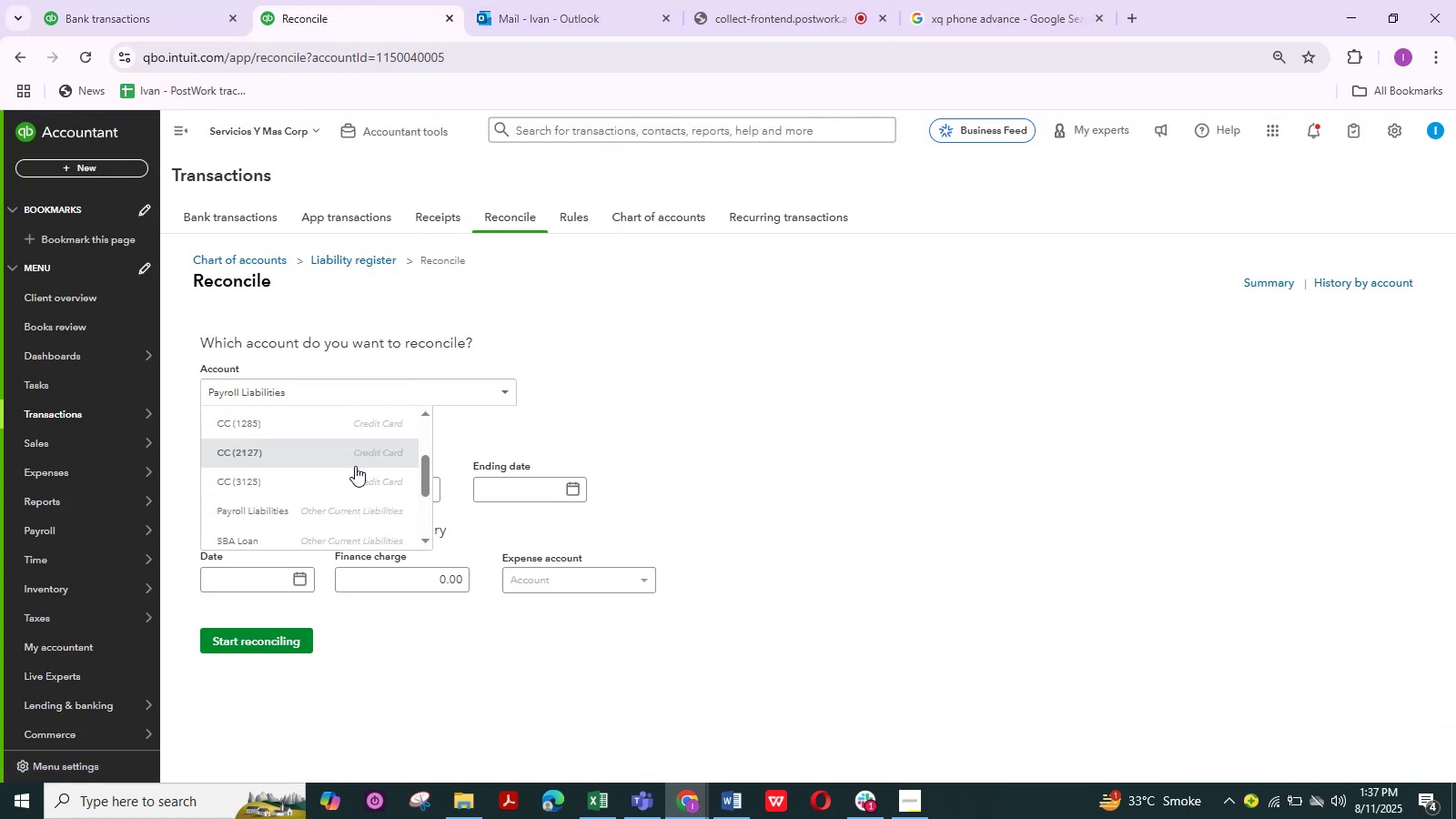 
left_click([350, 470])
 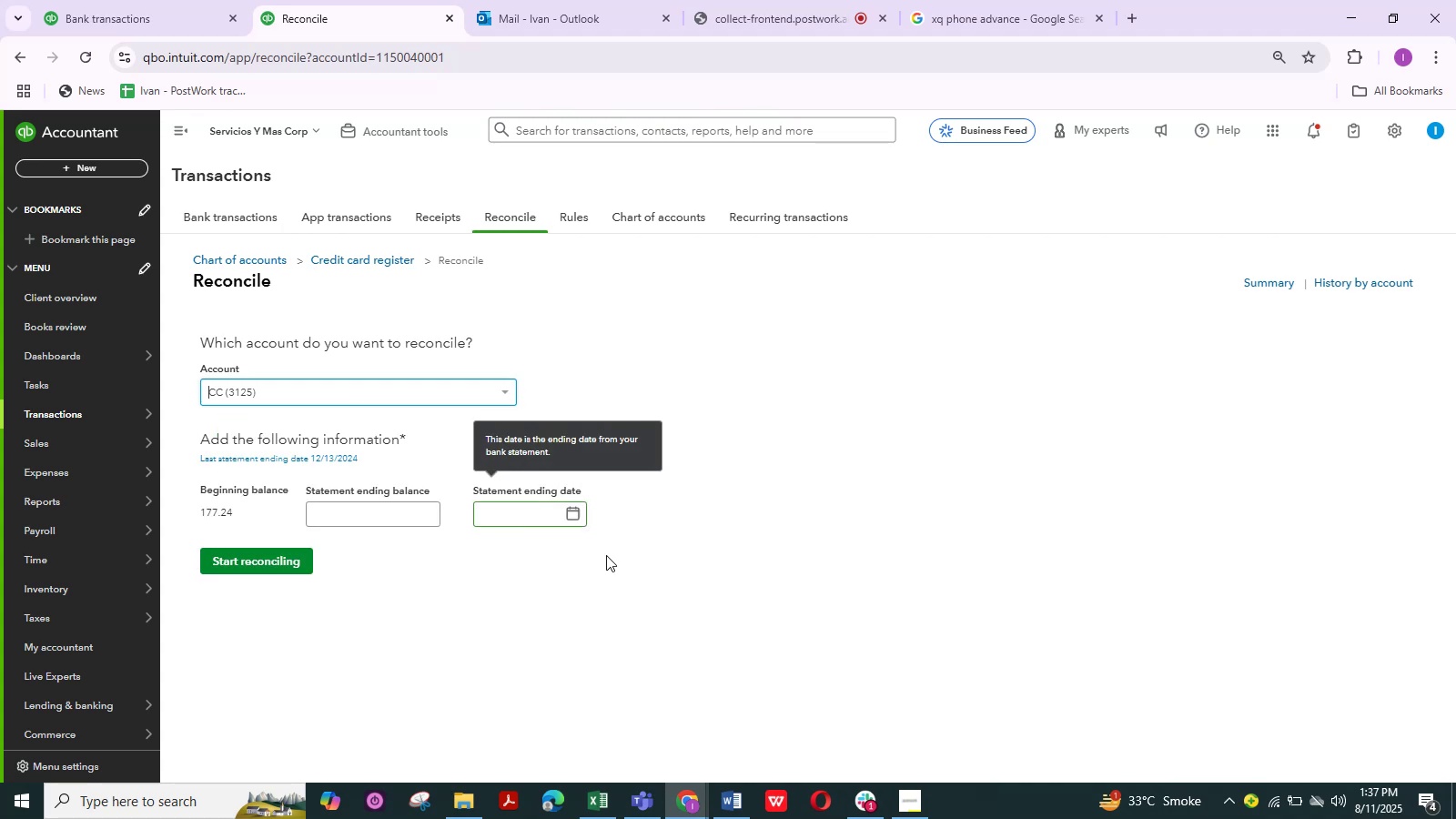 
left_click([651, 601])
 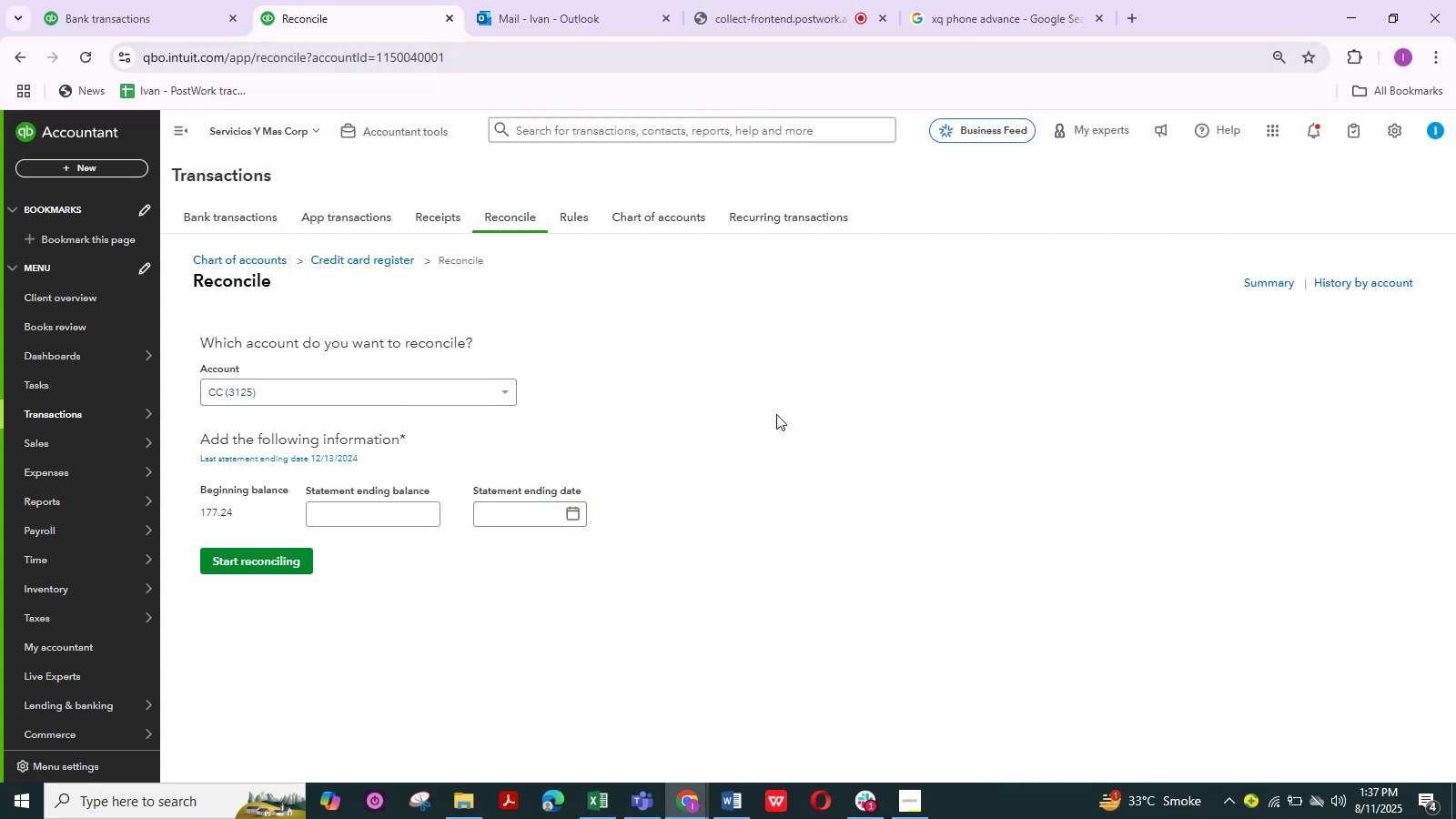 
wait(12.59)
 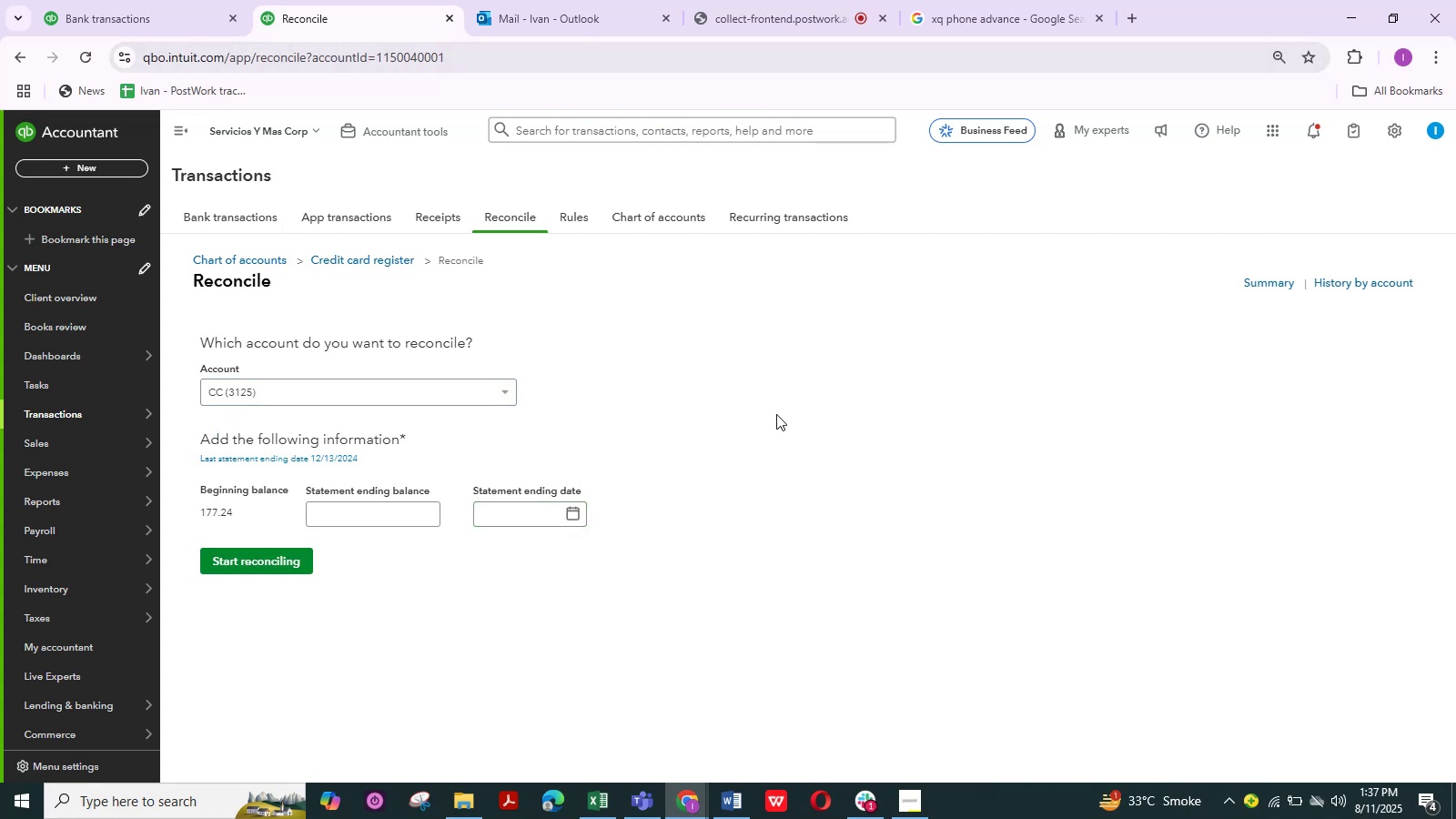 
left_click([449, 219])
 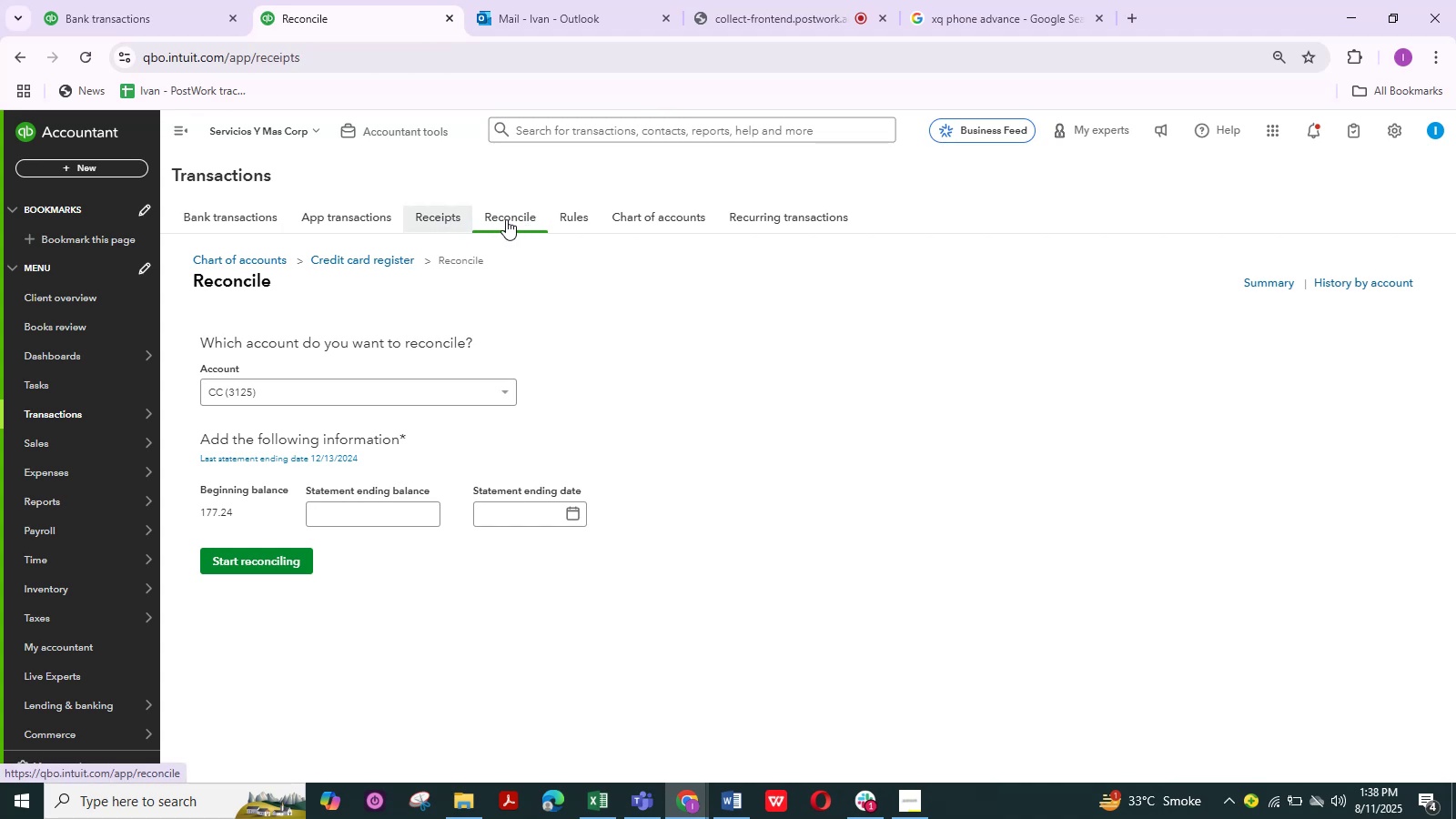 
left_click([506, 219])
 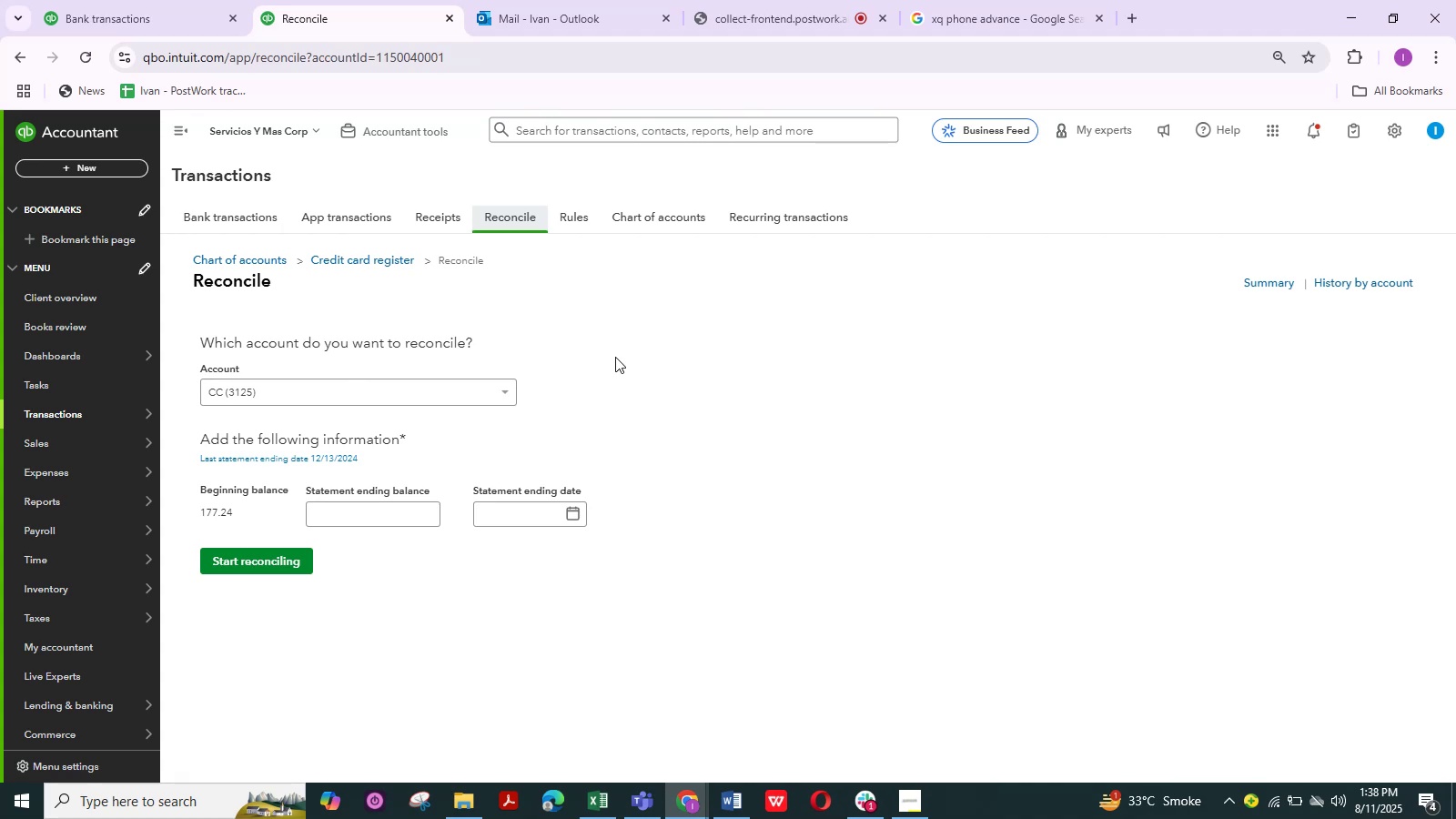 
wait(18.61)
 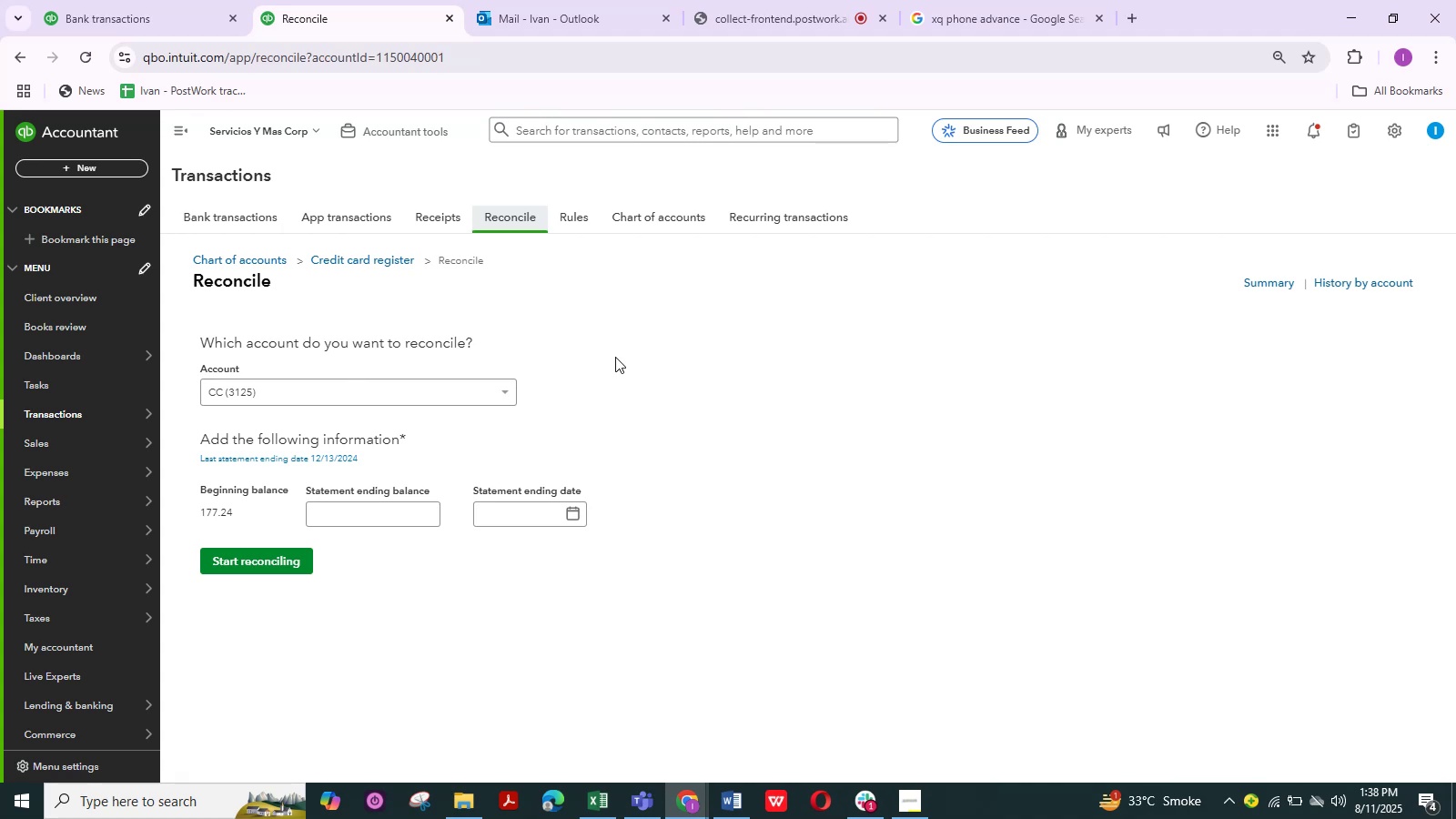 
scroll: coordinate [630, 380], scroll_direction: up, amount: 4.0
 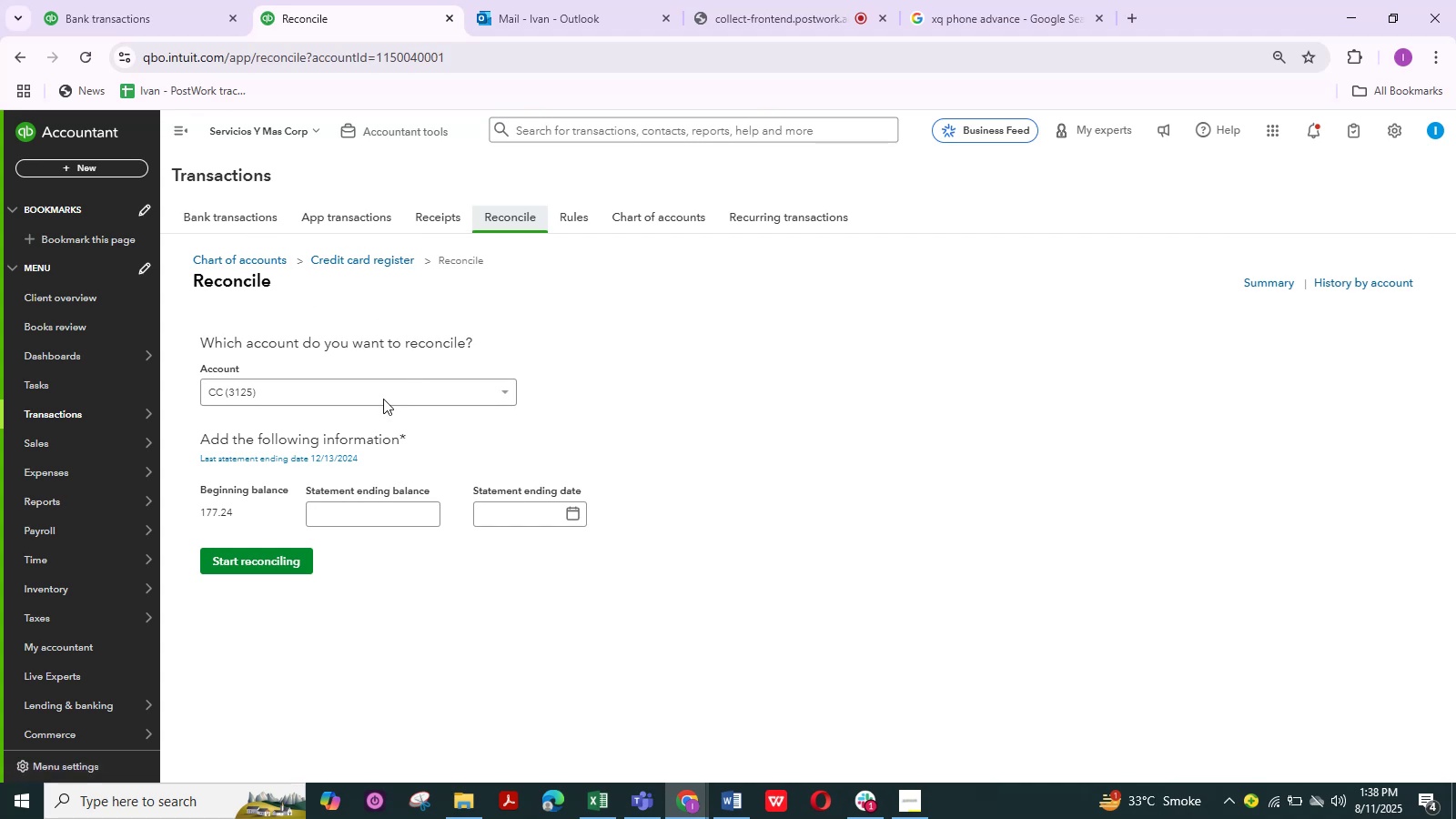 
wait(15.16)
 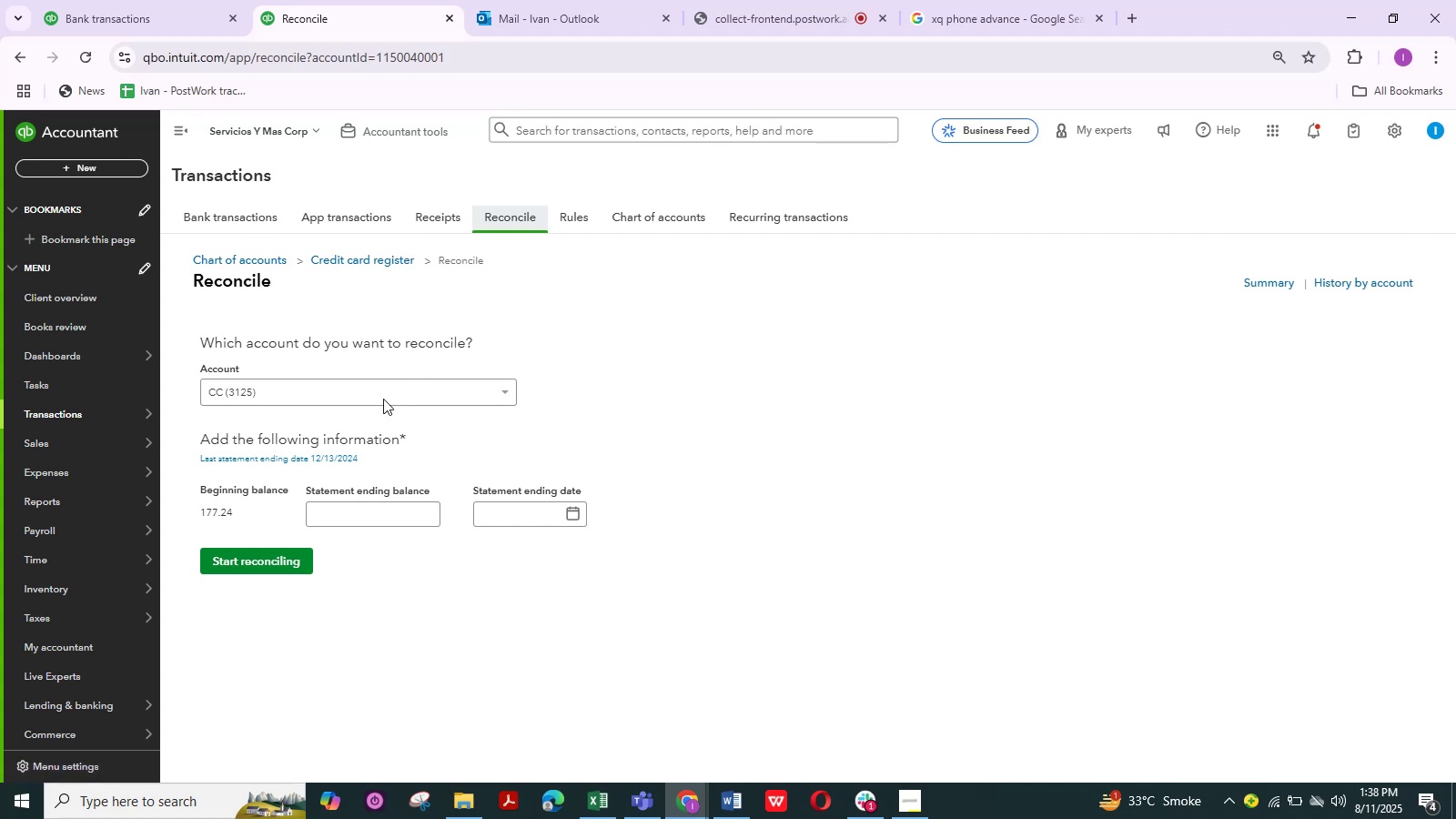 
left_click([252, 223])
 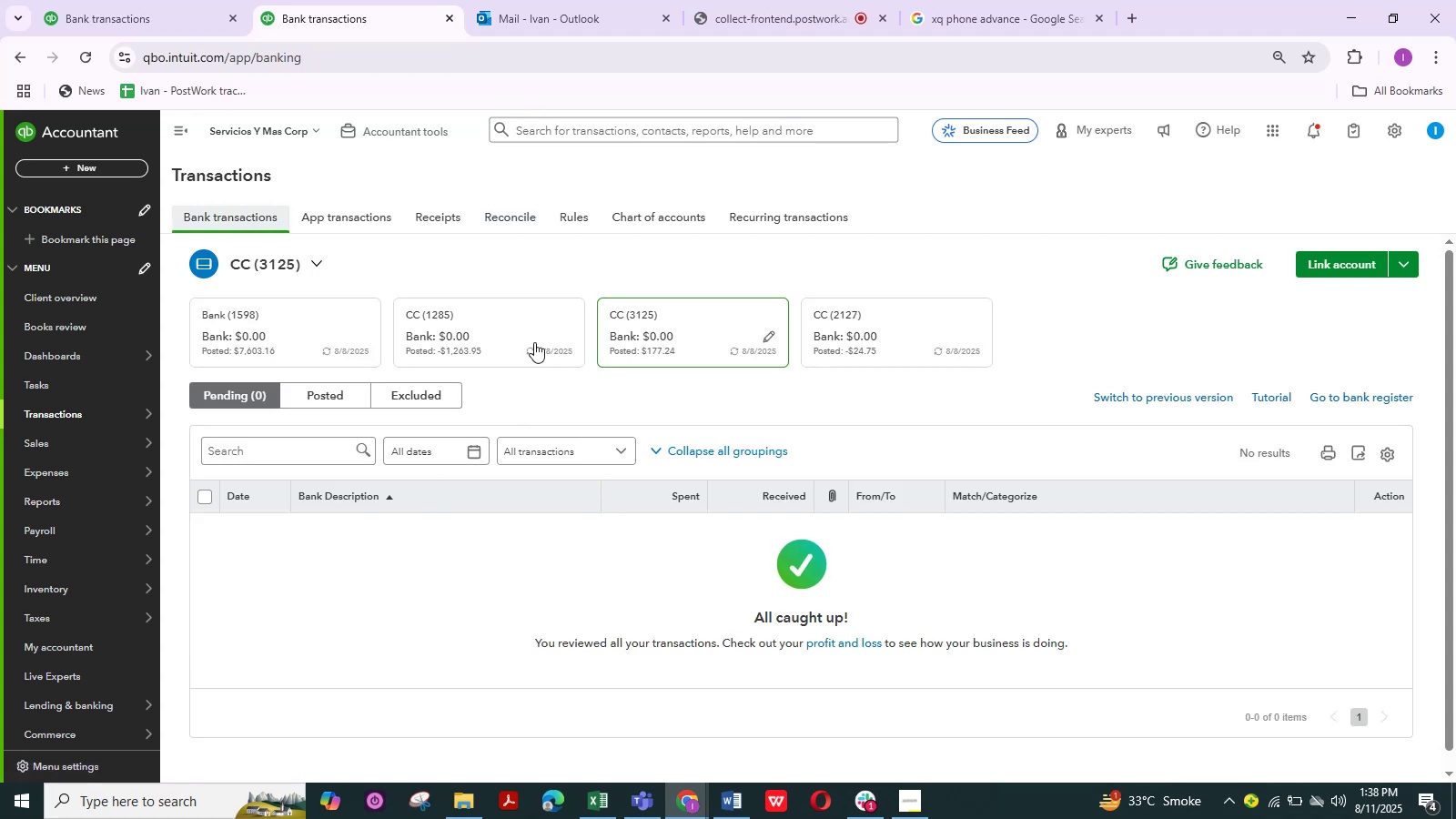 
left_click([519, 329])
 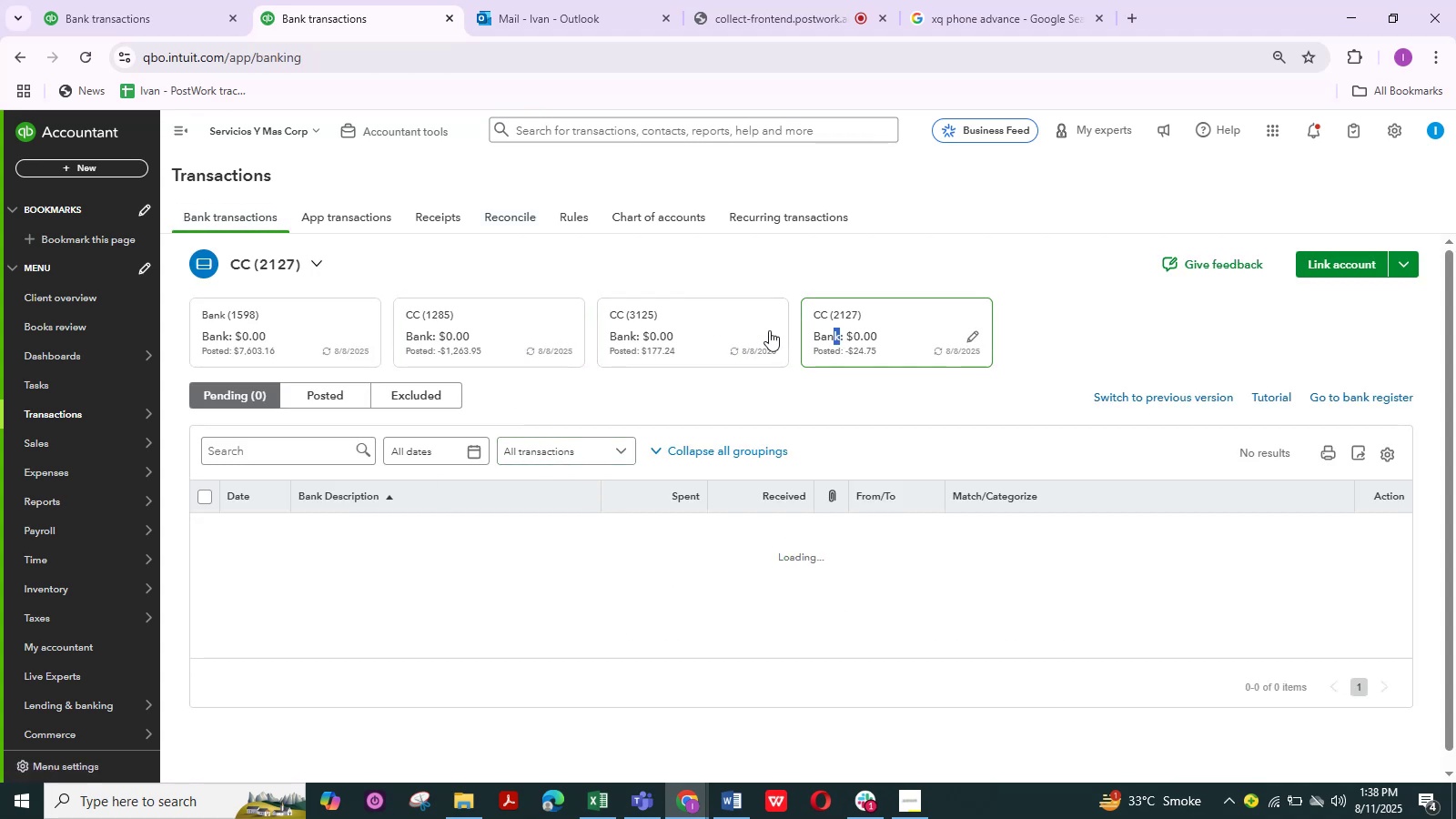 
left_click([694, 339])
 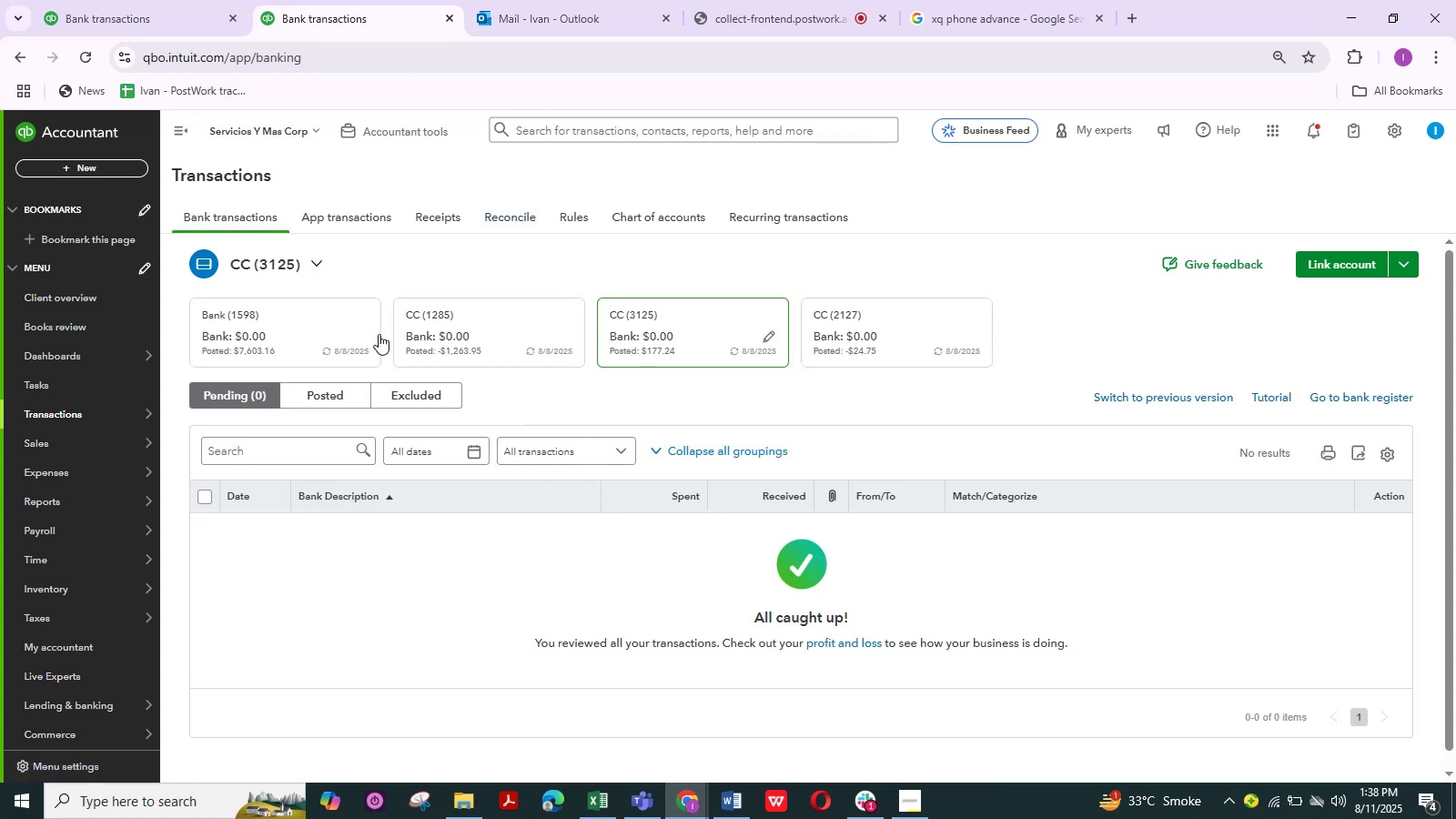 
left_click([339, 328])
 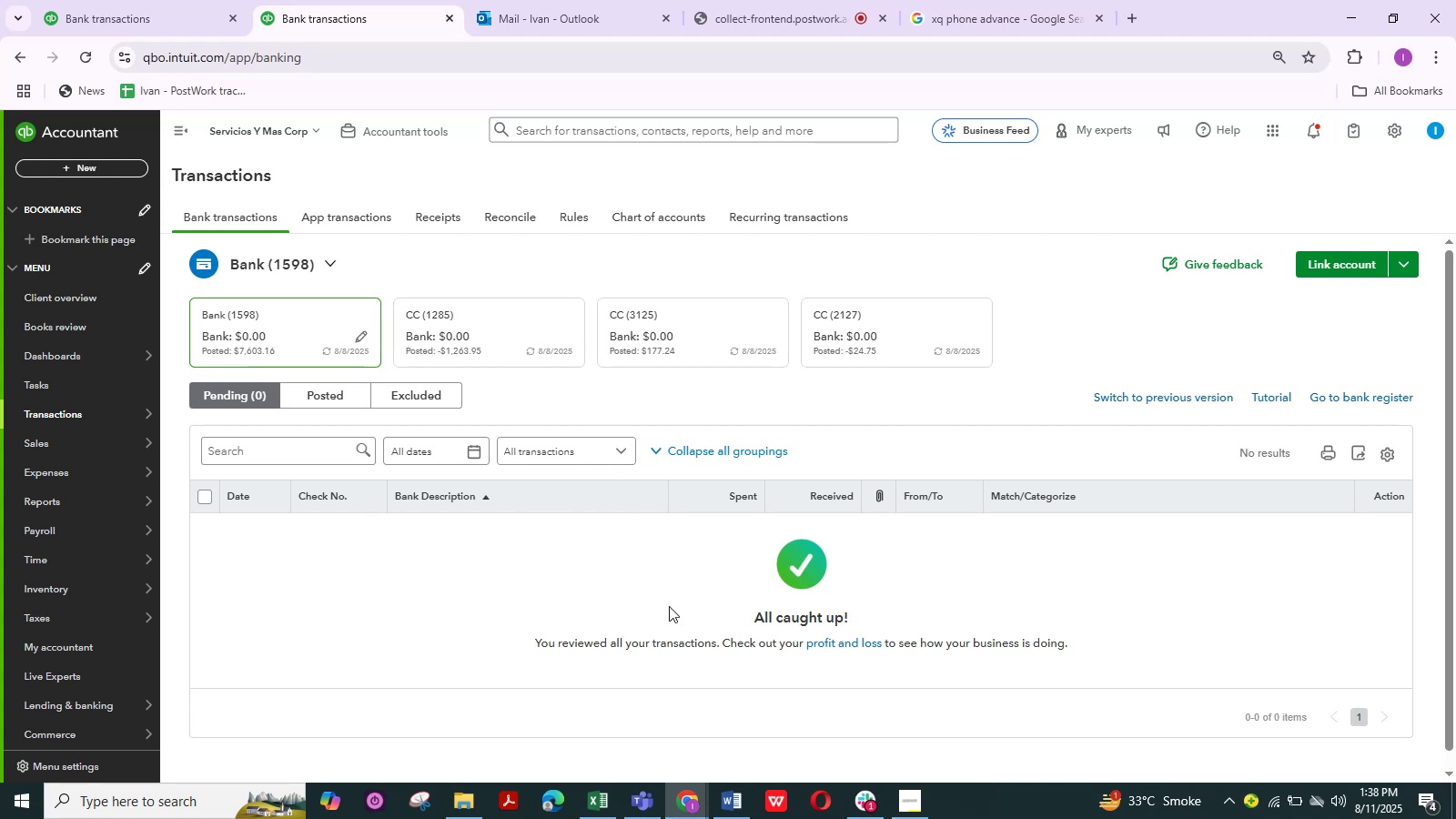 
wait(5.46)
 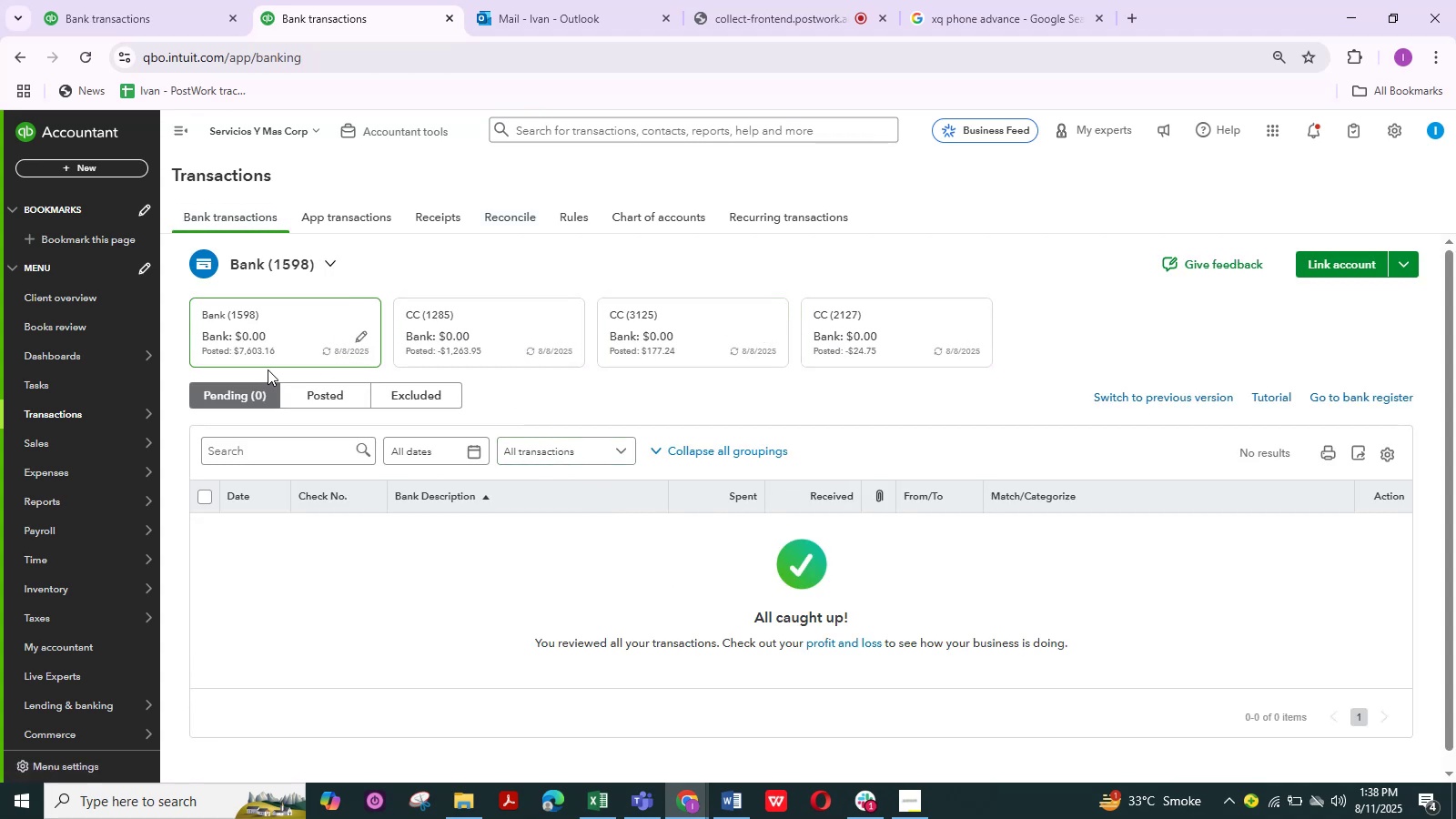 
left_click([602, 790])
 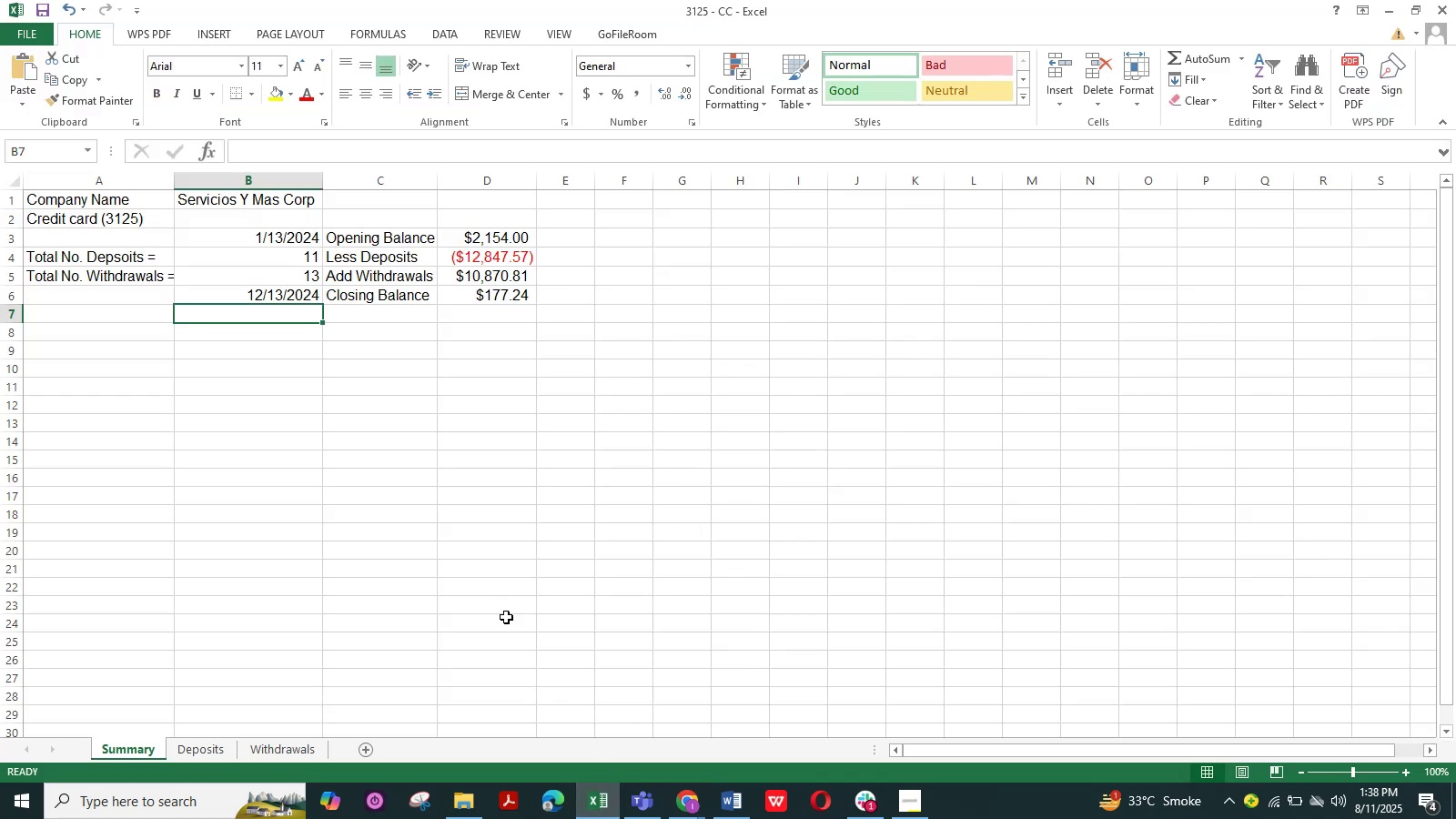 
scroll: coordinate [450, 460], scroll_direction: up, amount: 9.0
 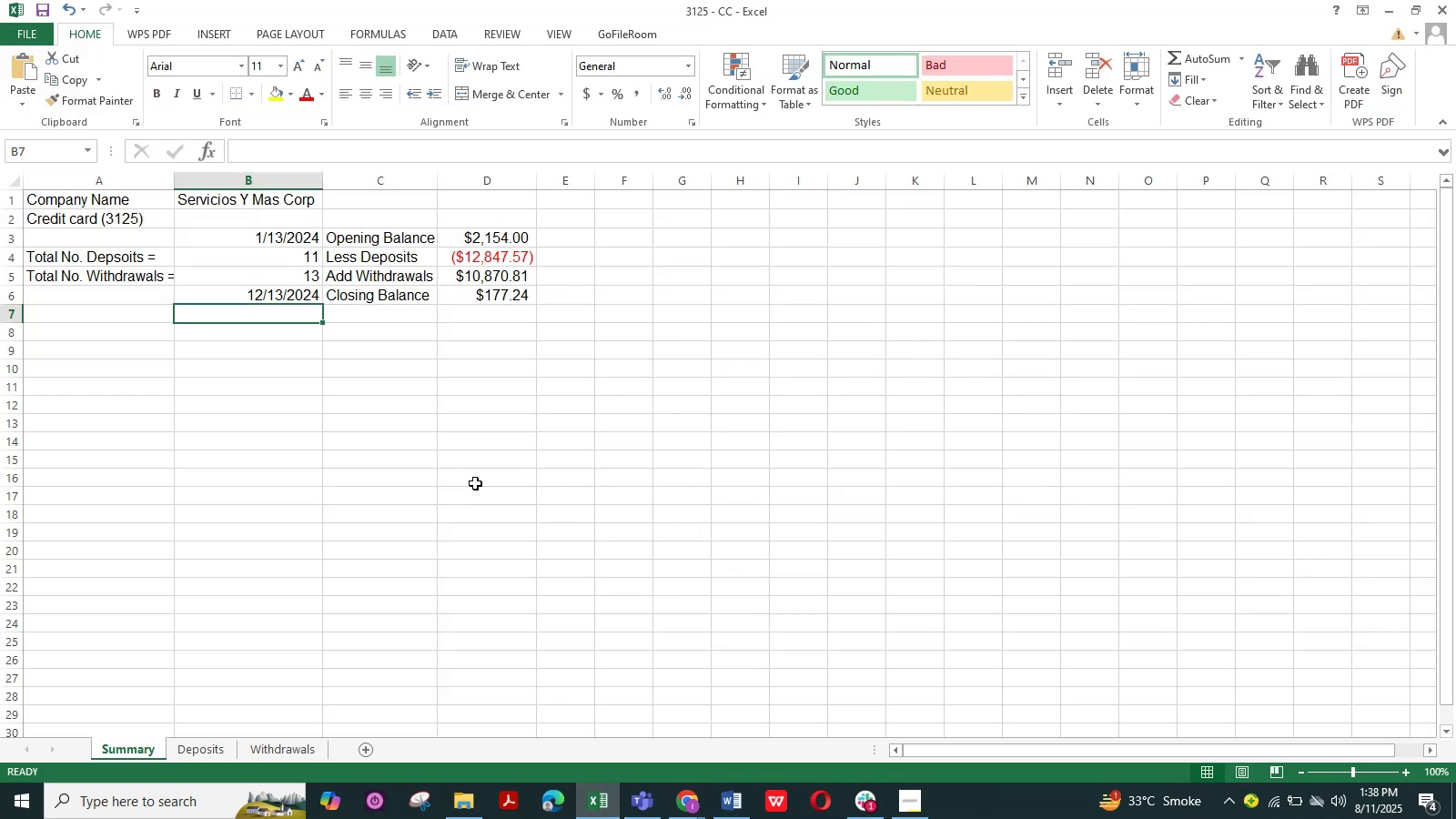 
left_click([475, 483])
 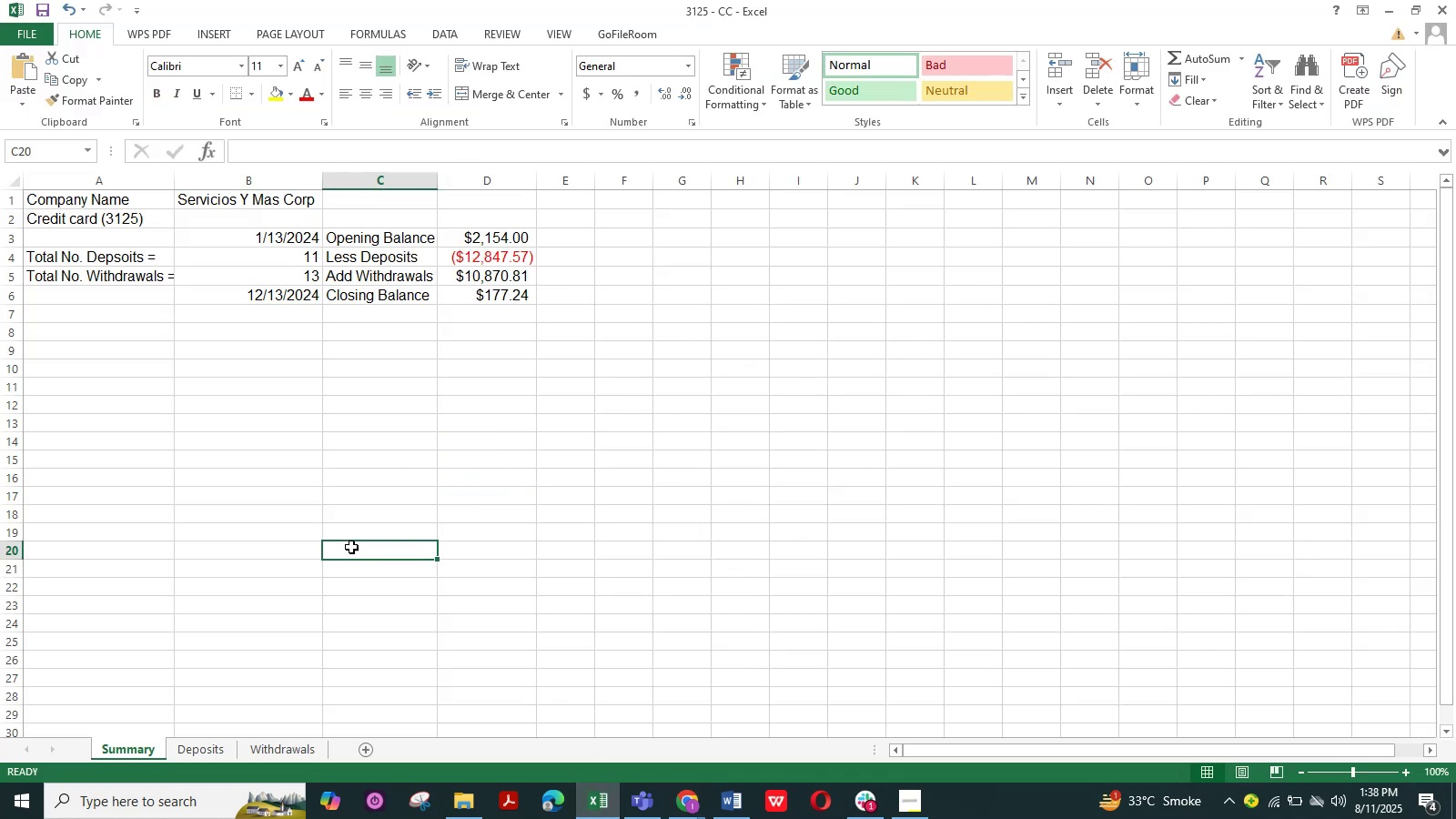 
scroll: coordinate [216, 573], scroll_direction: up, amount: 21.0
 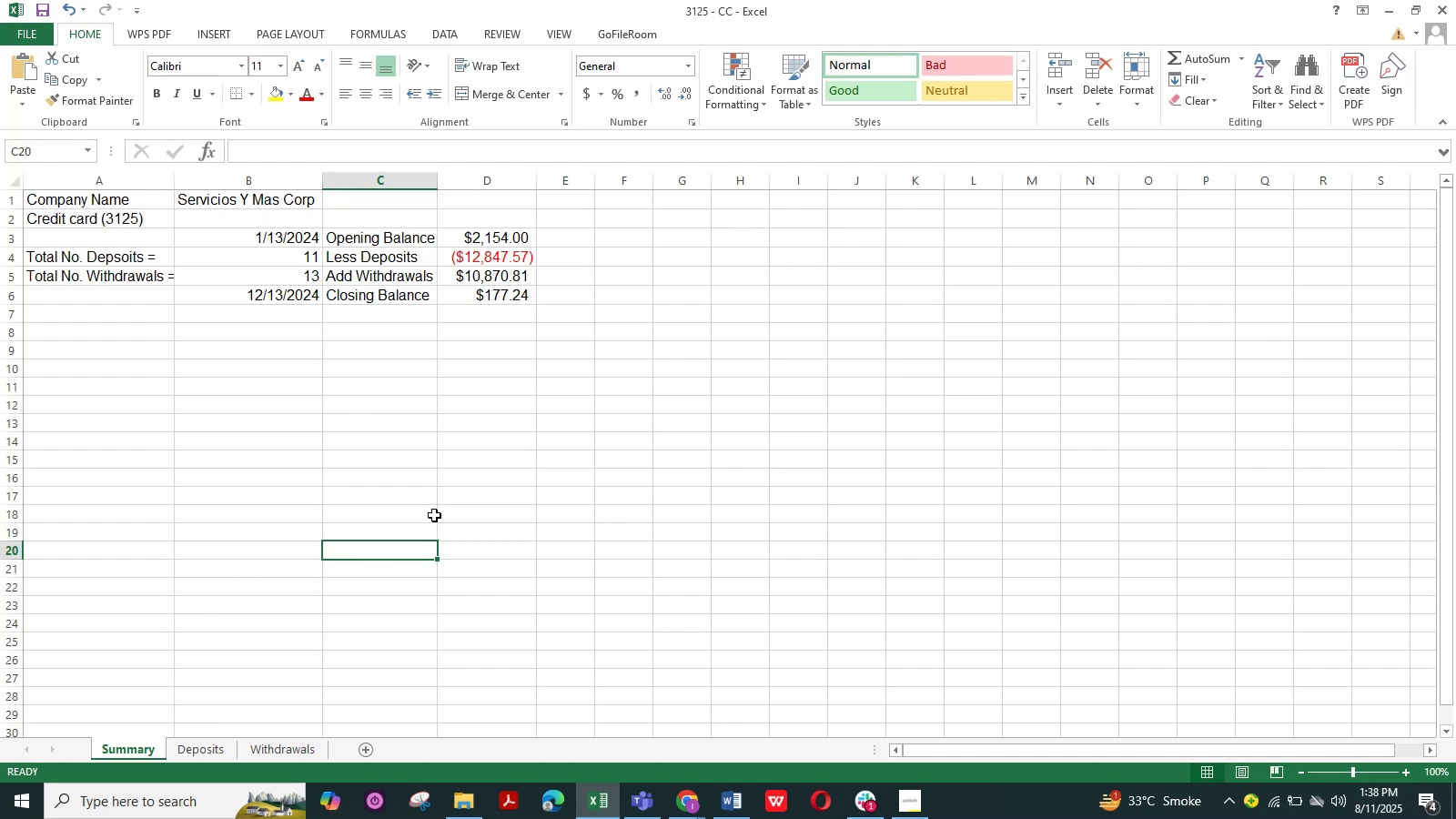 
scroll: coordinate [523, 508], scroll_direction: down, amount: 1.0
 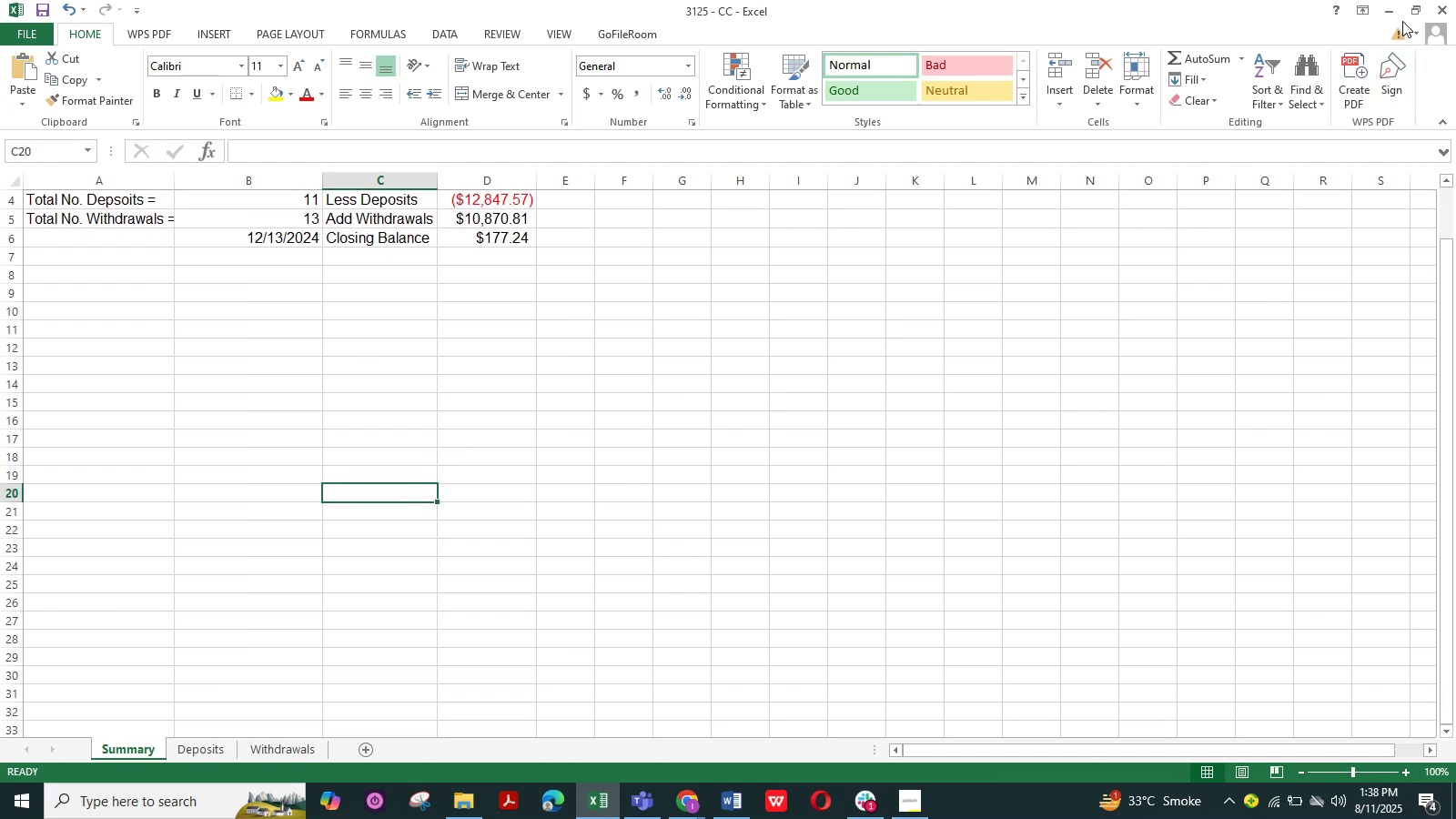 
left_click([1390, 4])
 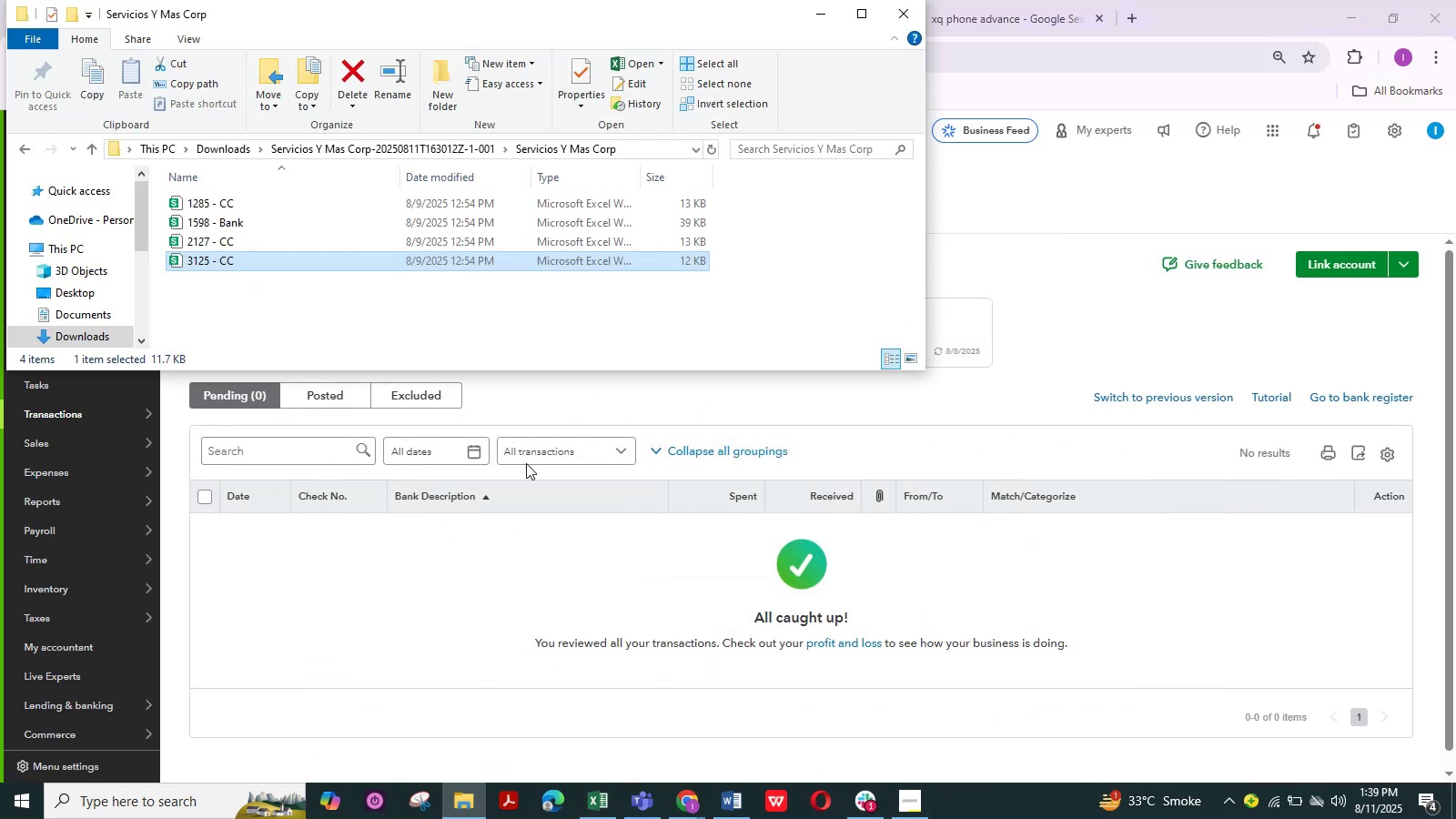 
wait(5.32)
 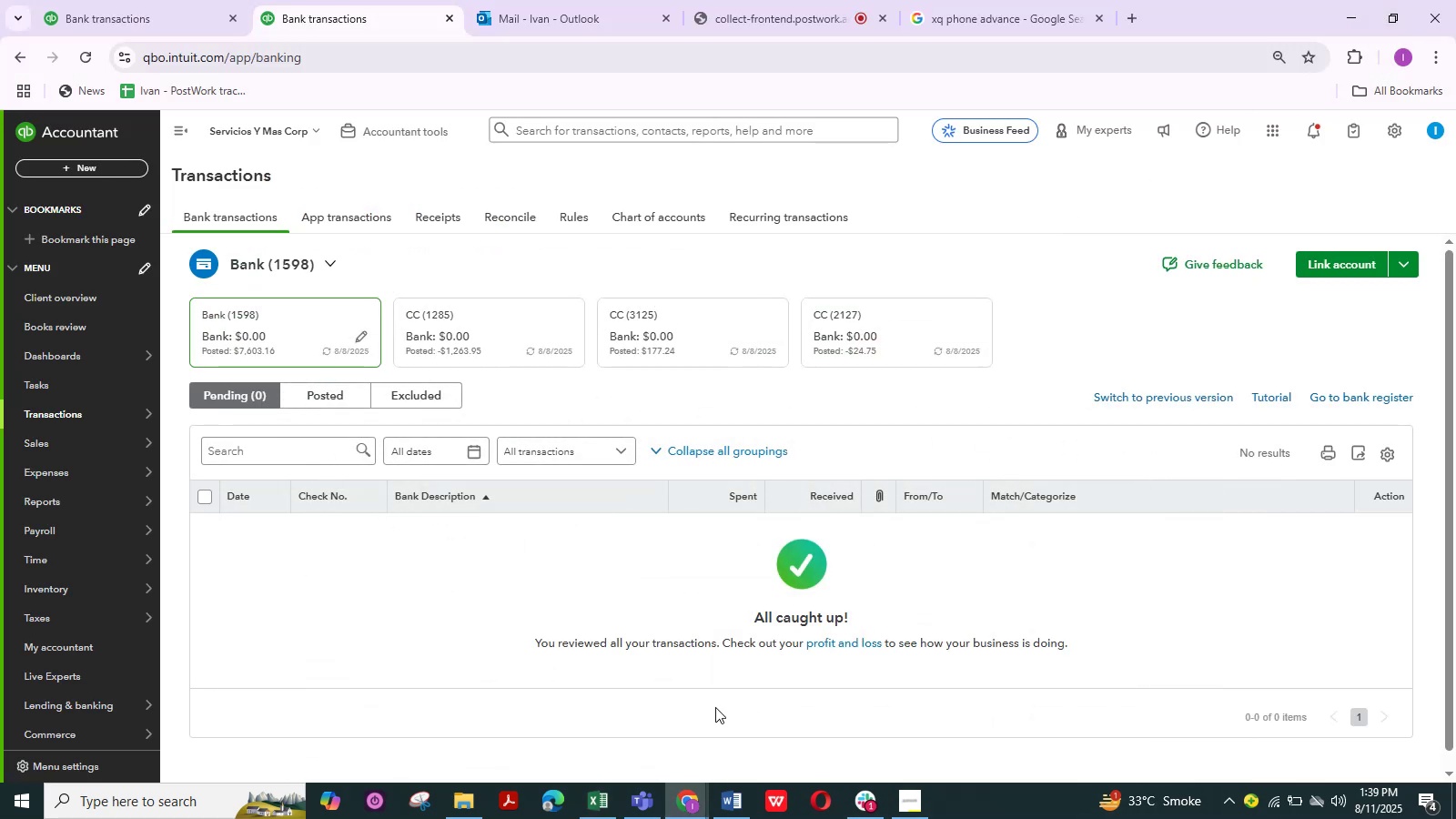 
left_click([859, 5])
 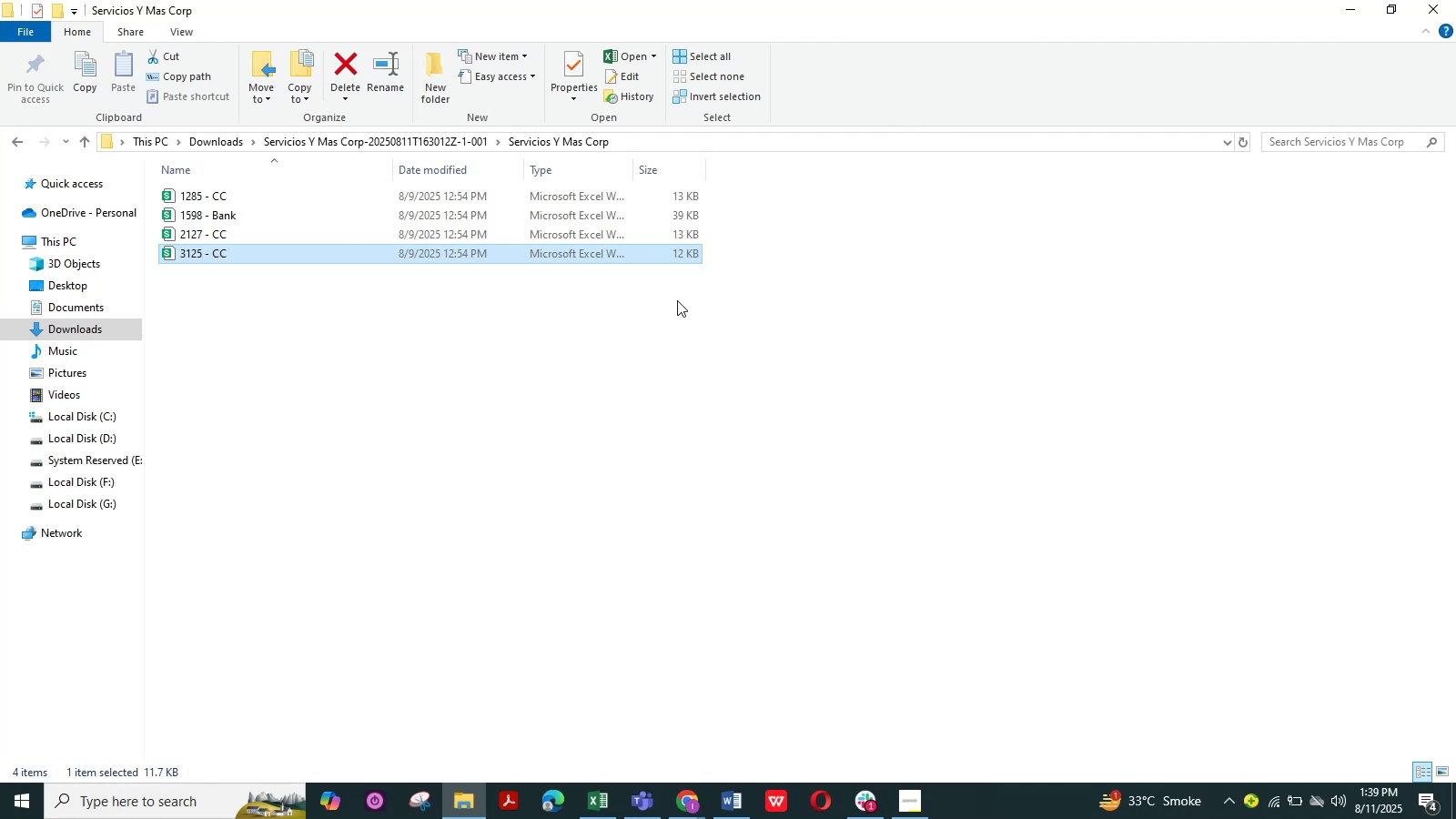 
left_click([521, 301])
 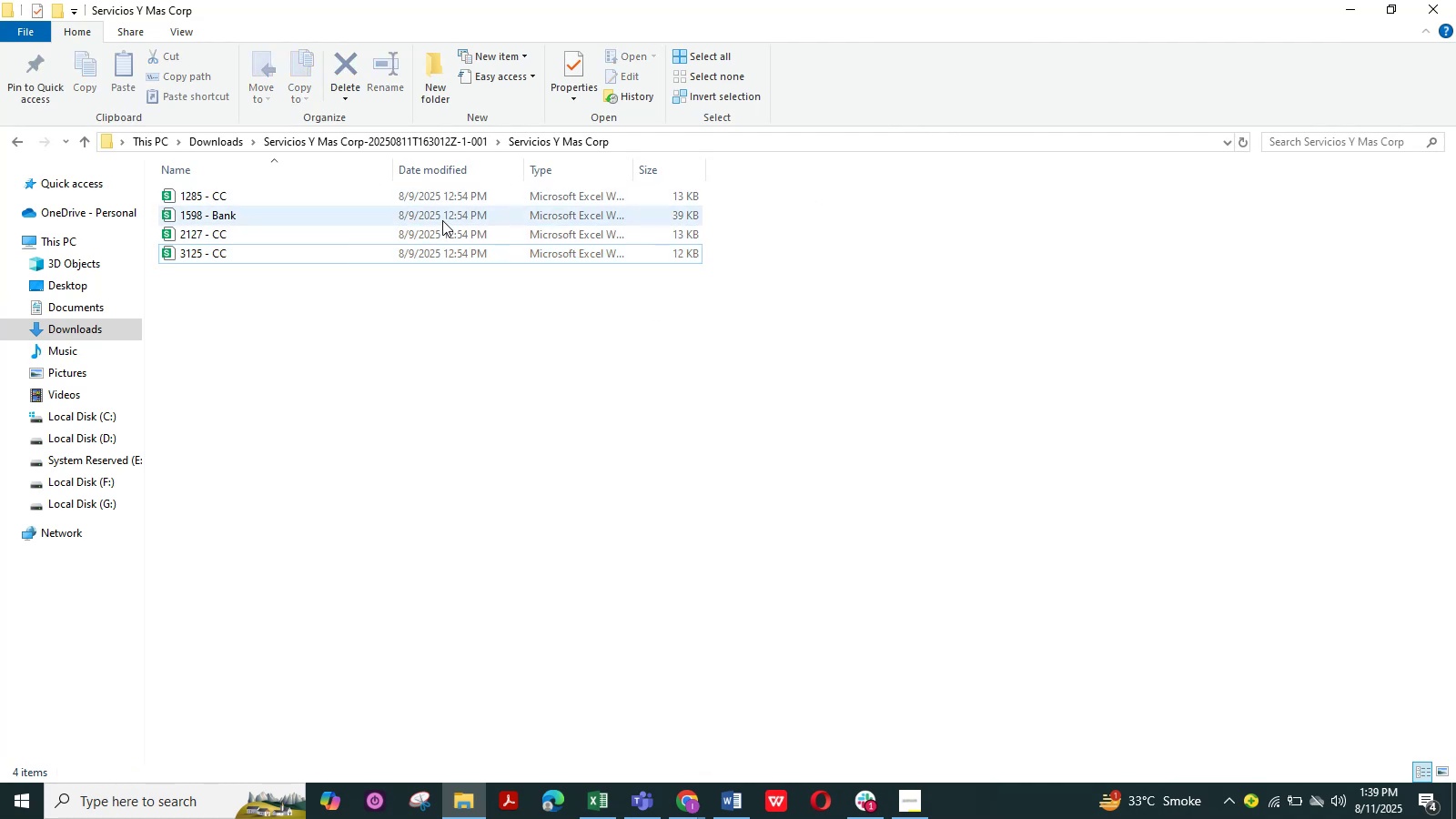 
double_click([442, 220])
 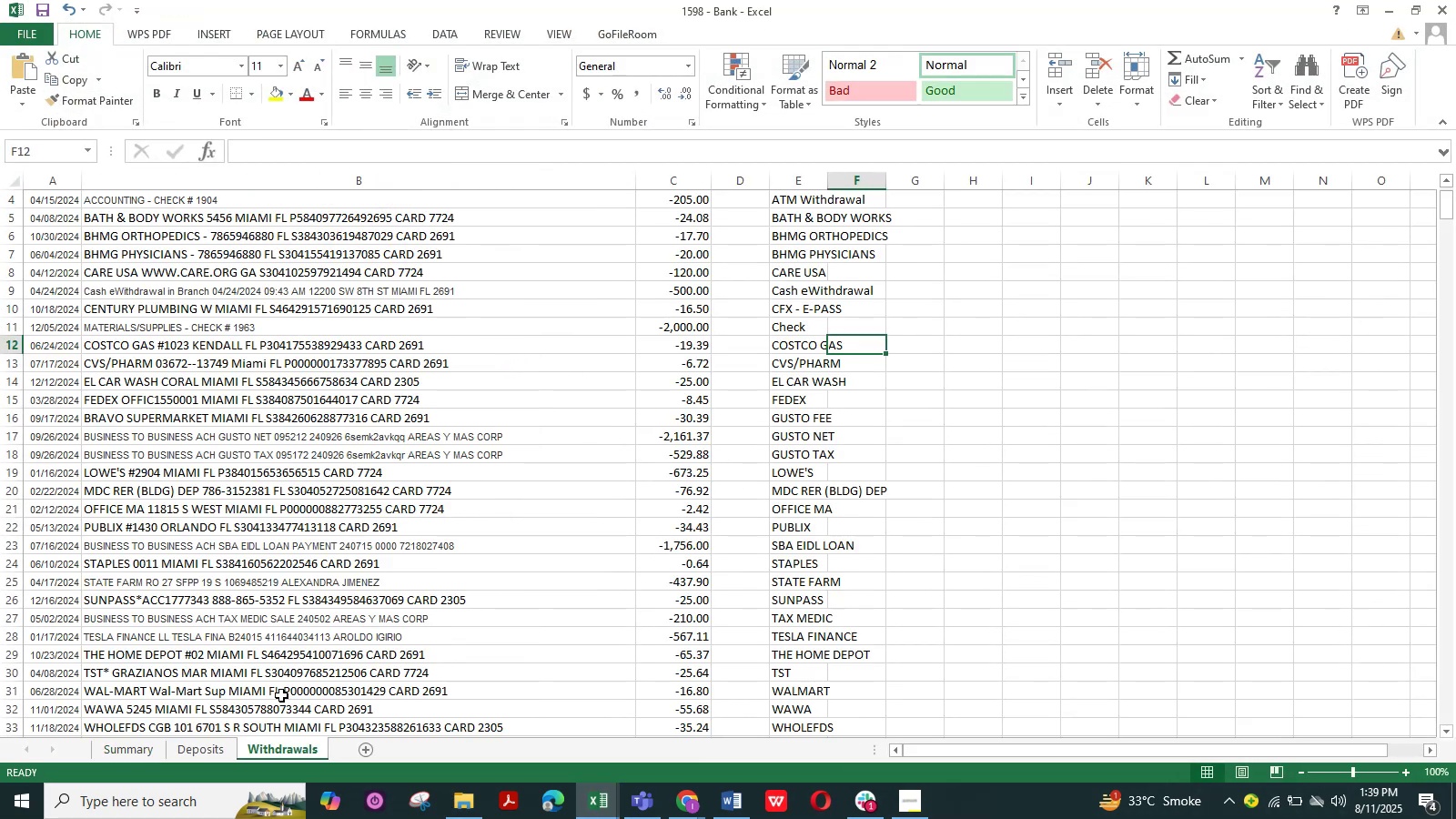 
left_click([139, 745])
 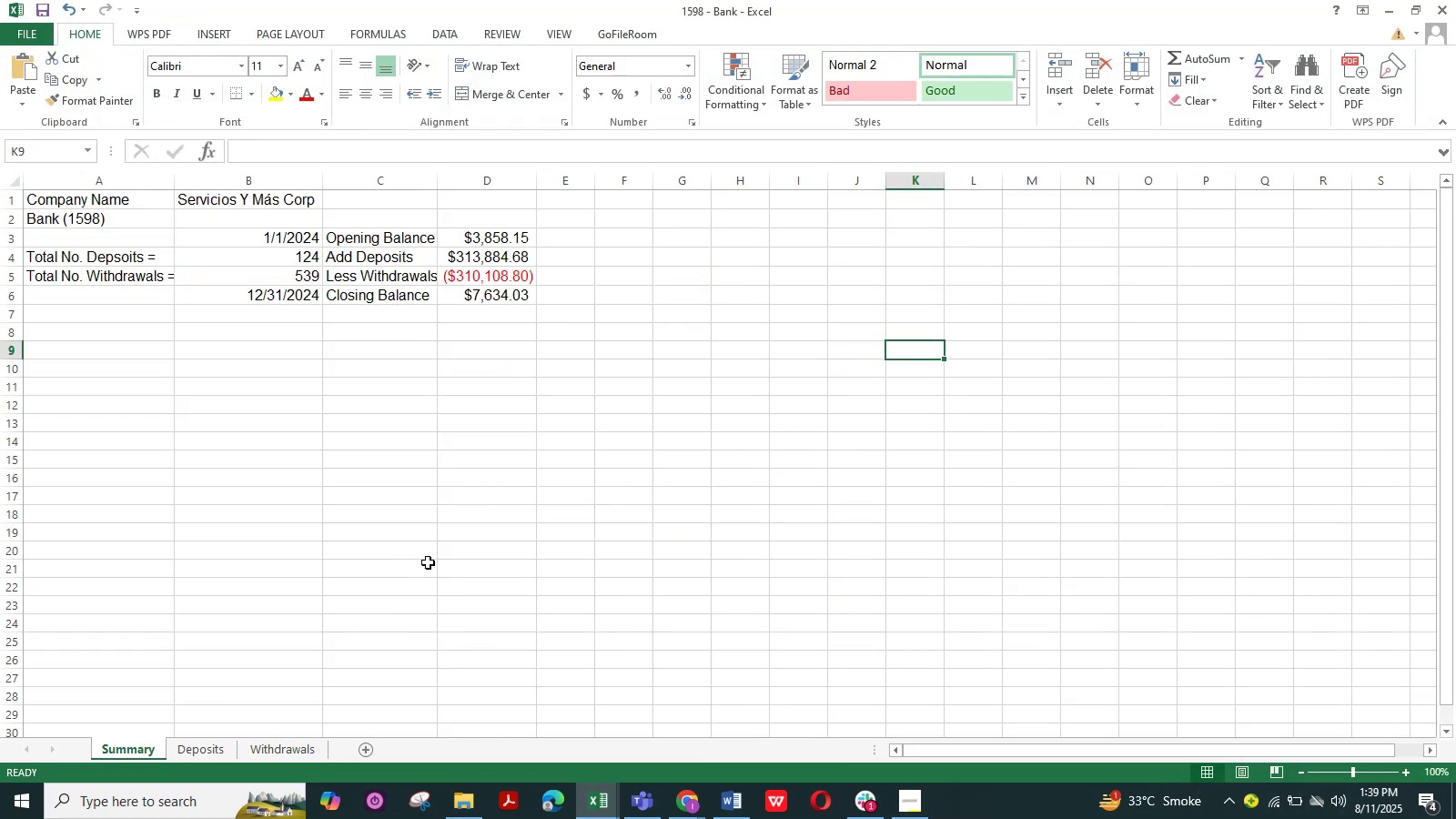 
left_click([438, 539])
 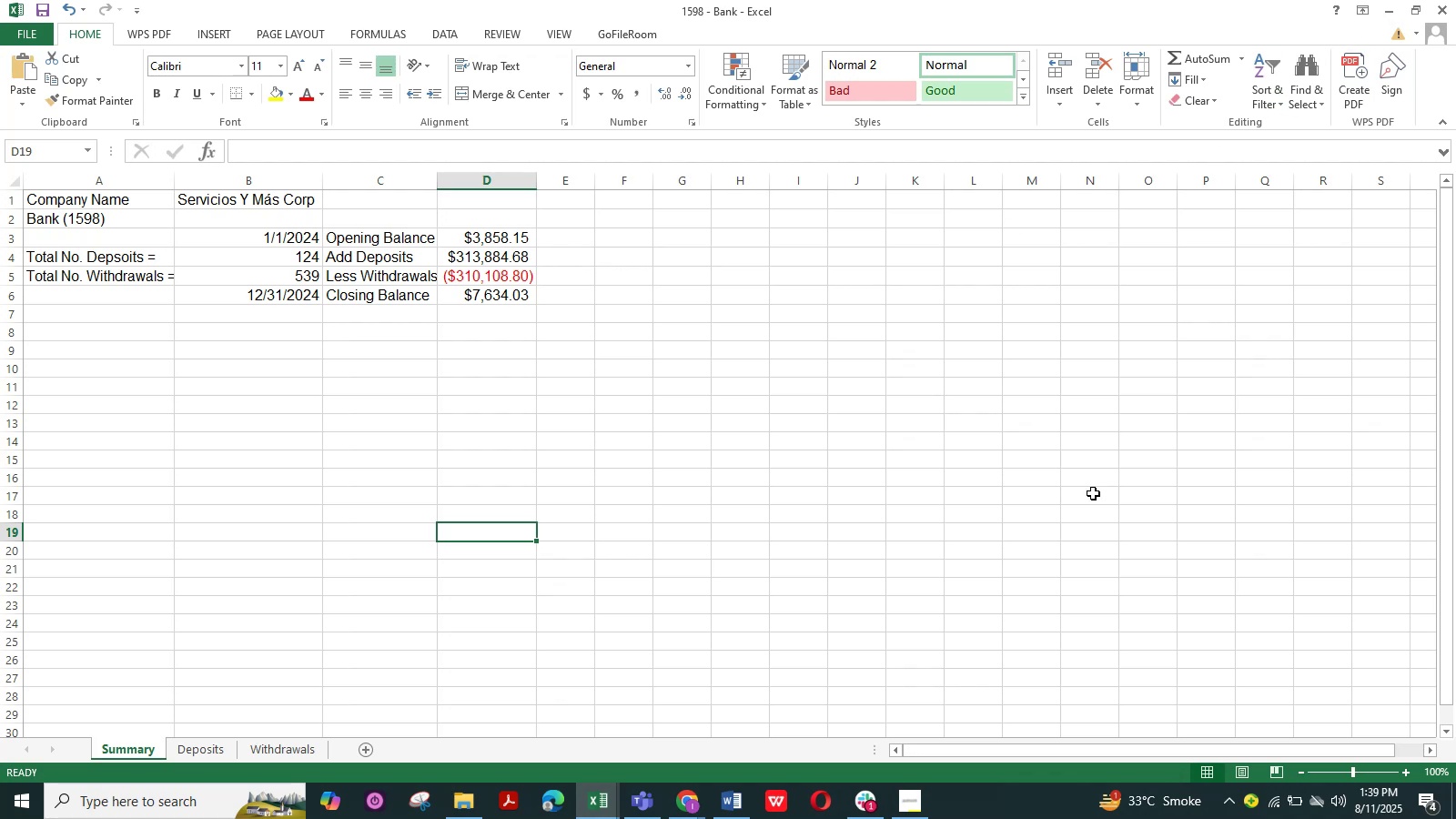 
left_click([703, 794])
 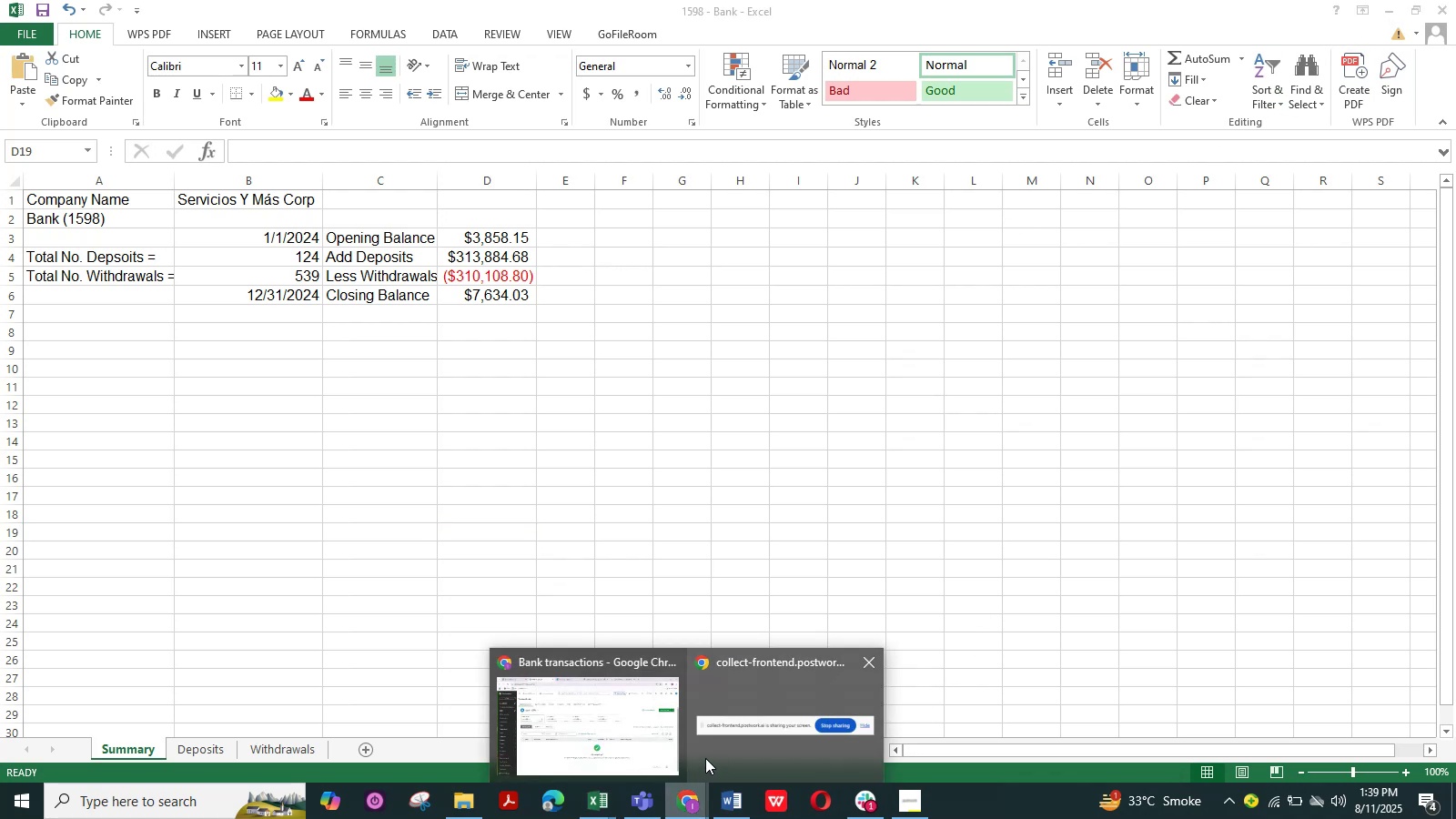 
left_click([642, 744])
 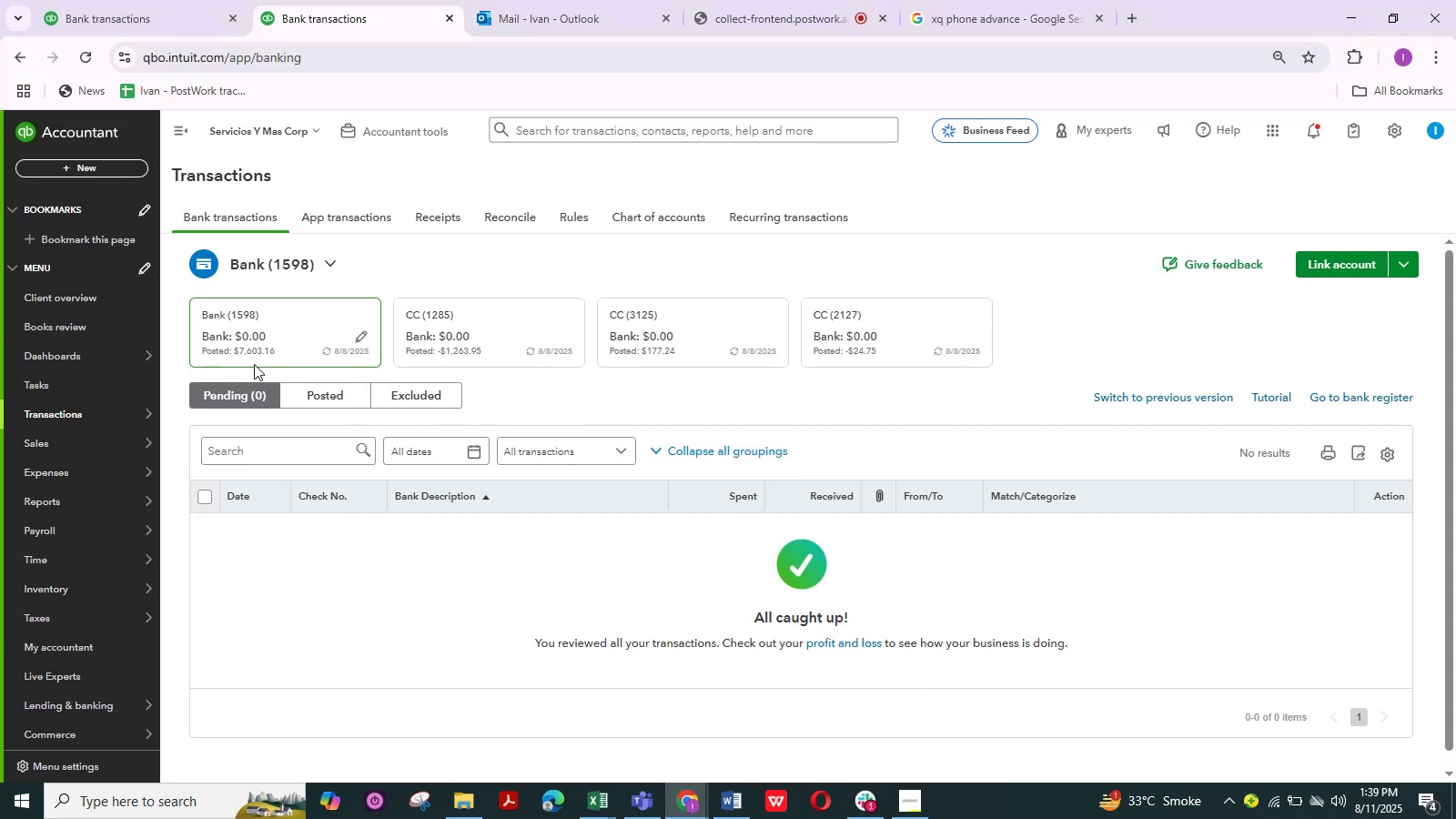 
wait(9.06)
 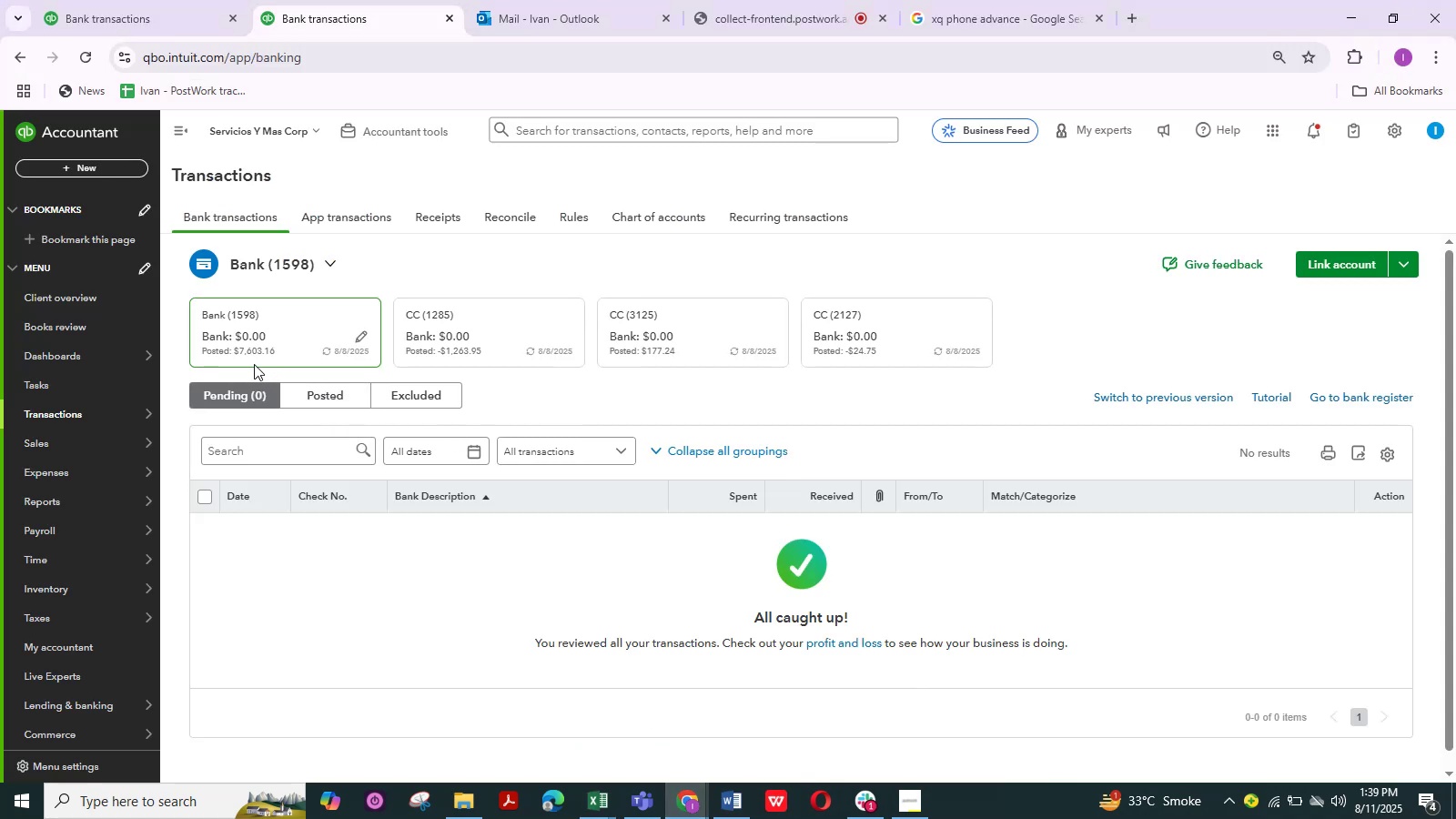 
left_click([496, 213])
 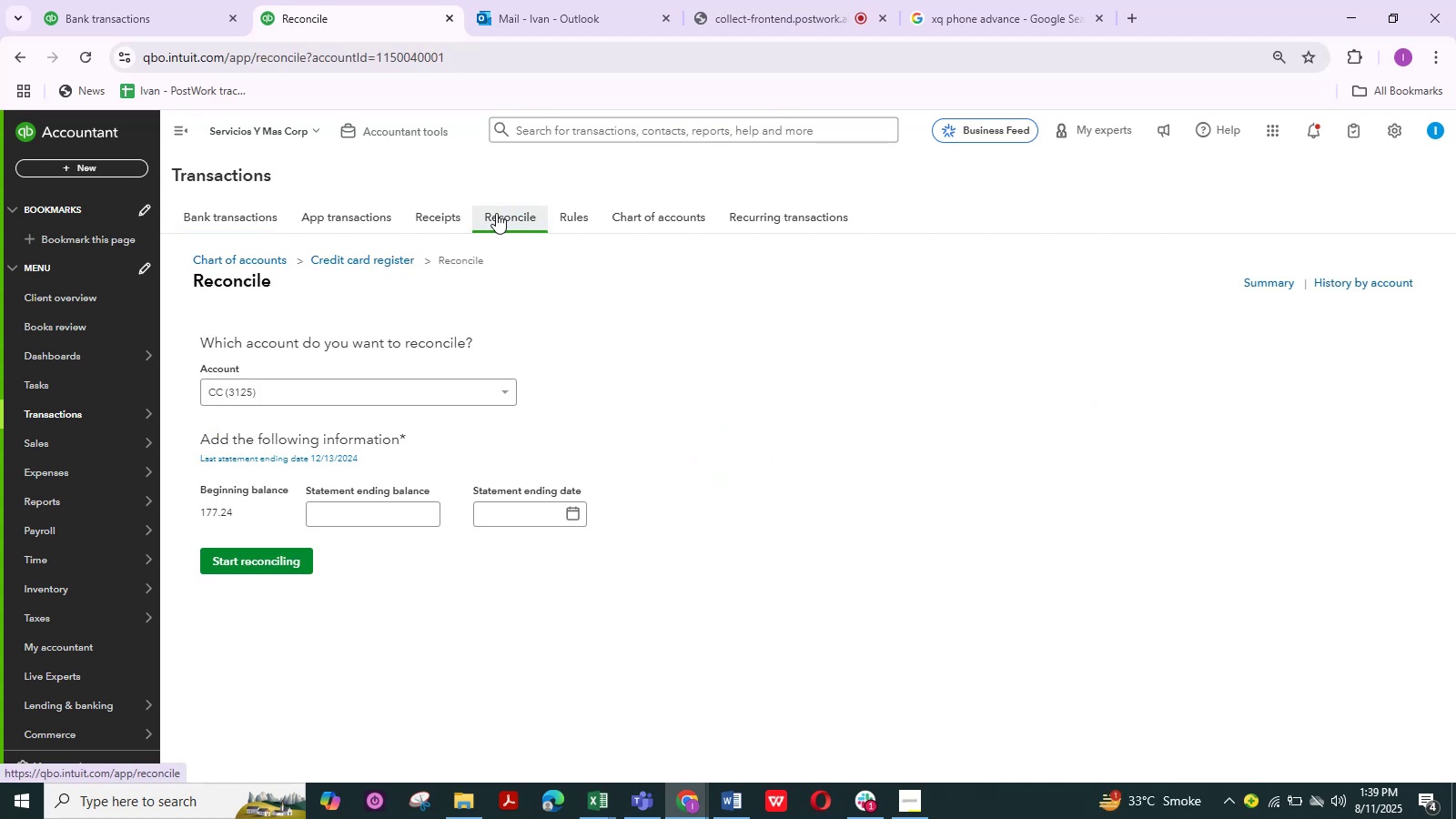 
wait(8.55)
 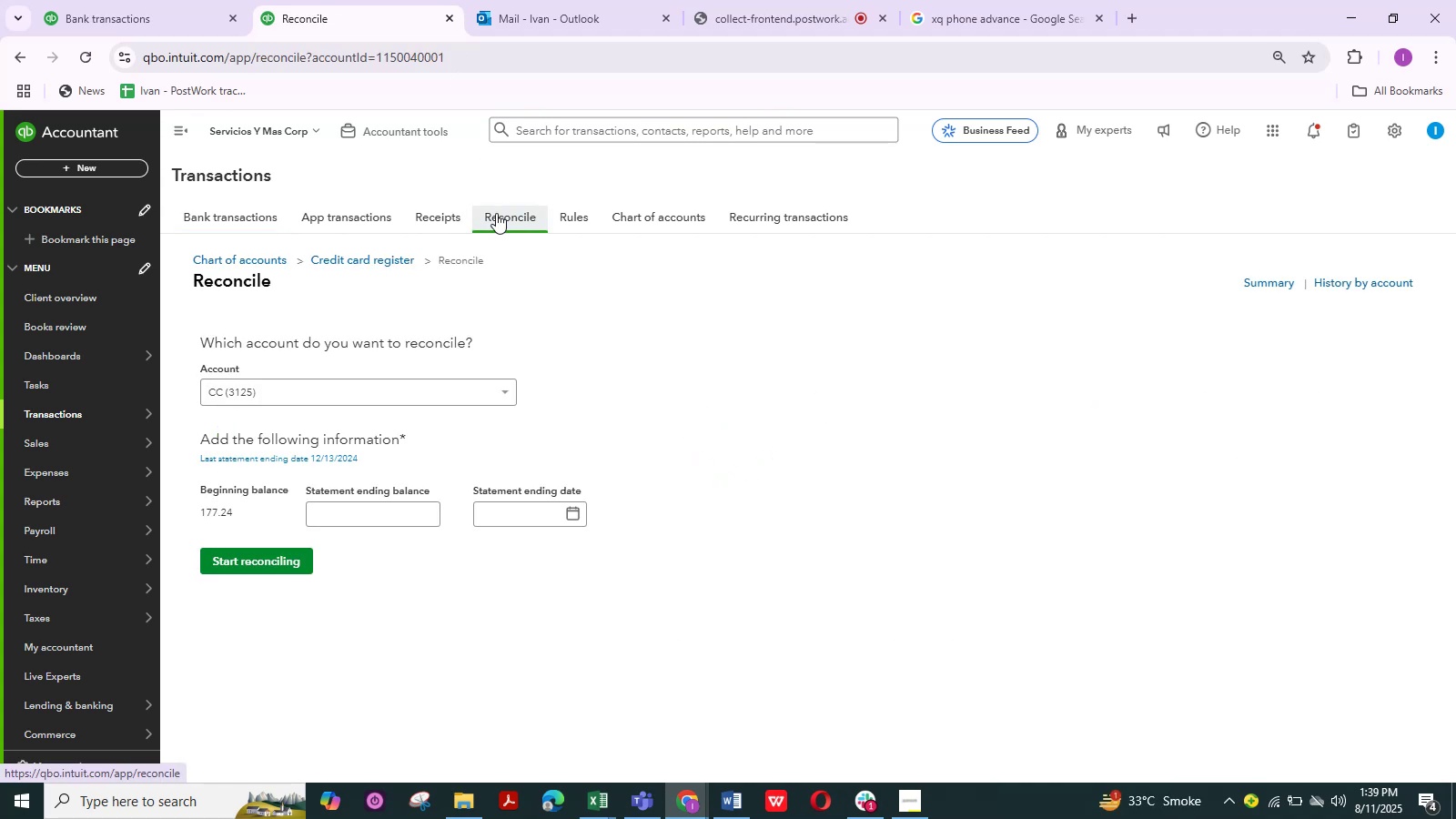 
left_click([402, 514])
 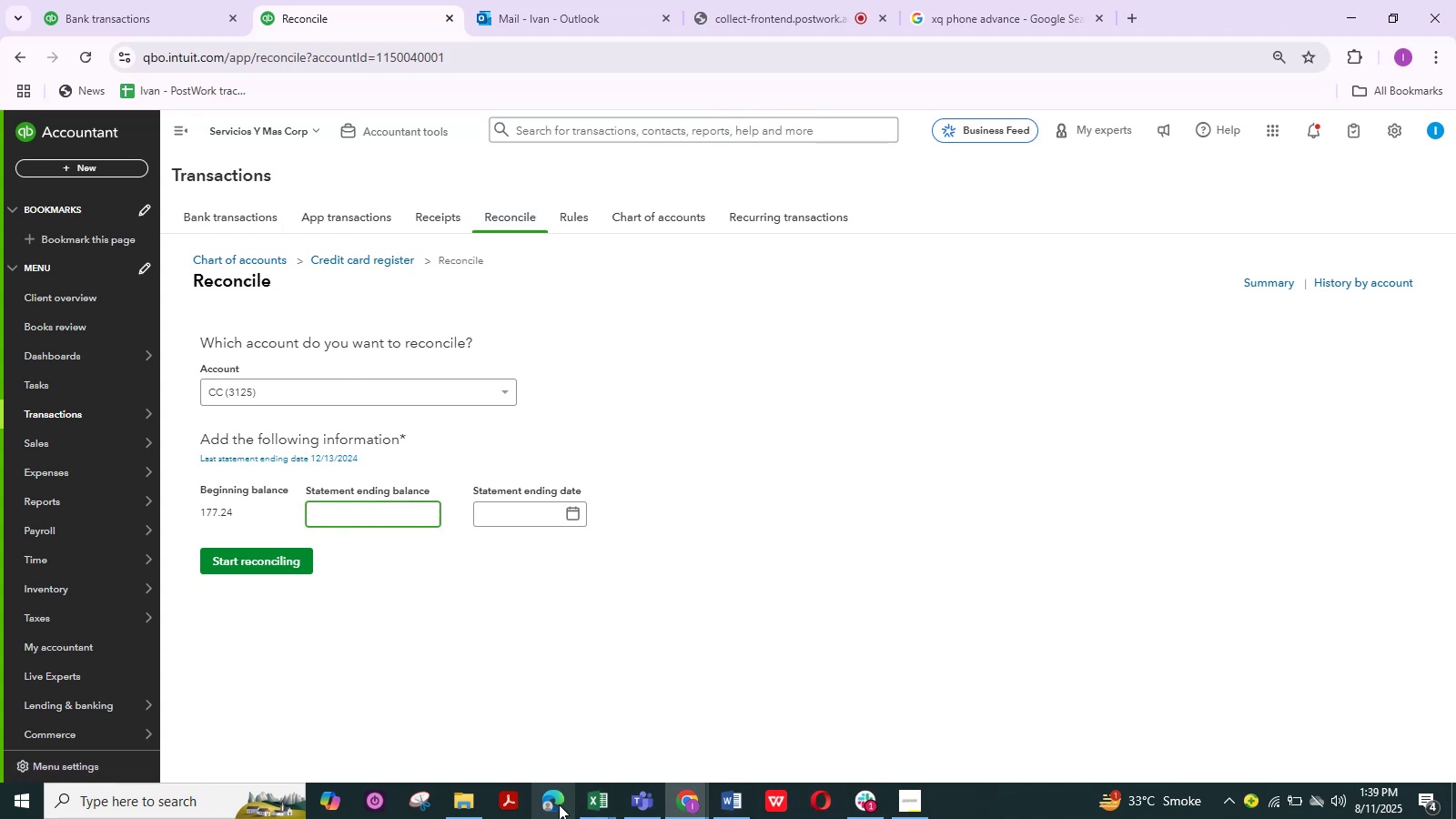 
mouse_move([477, 791])
 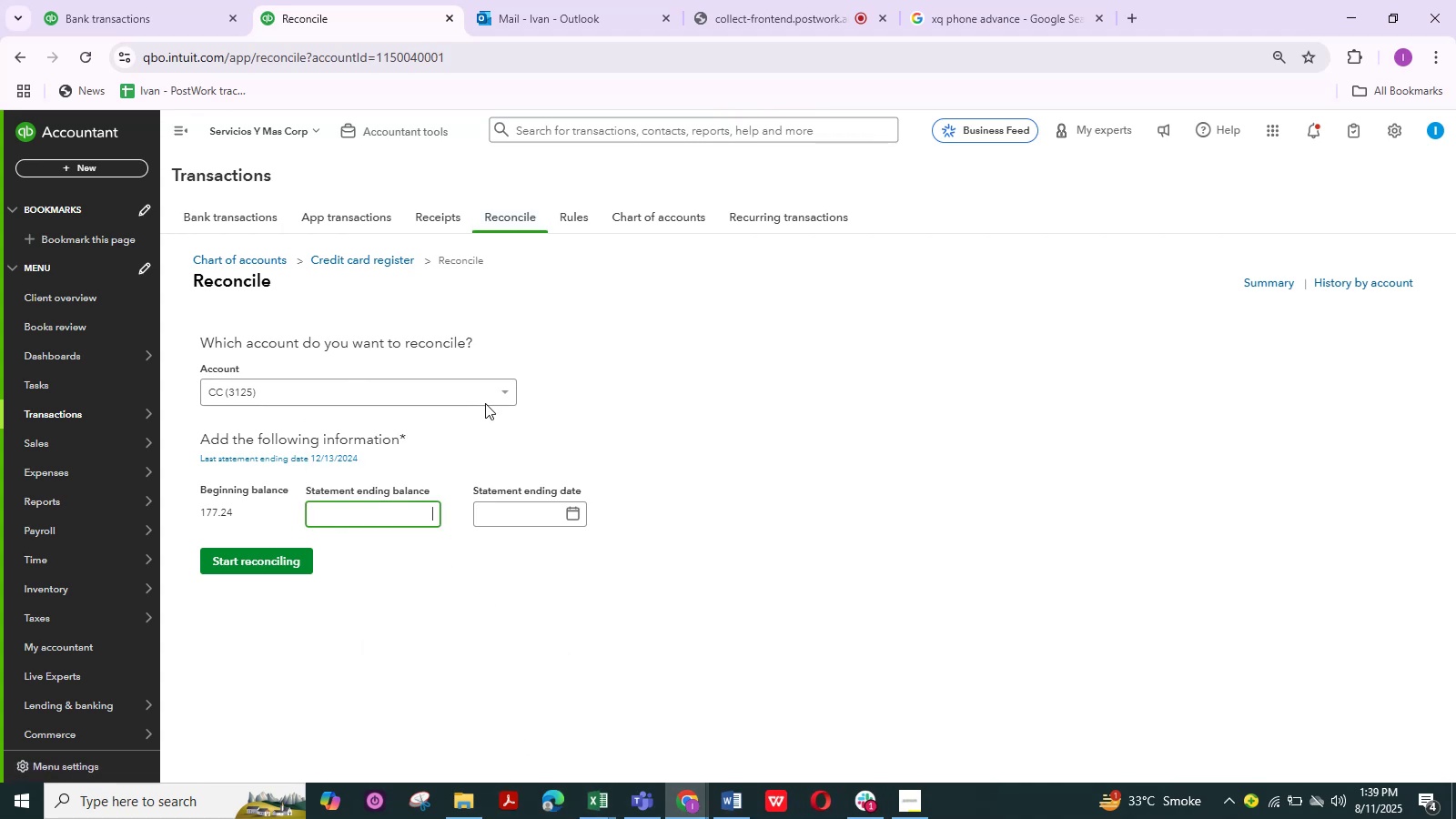 
left_click([485, 398])
 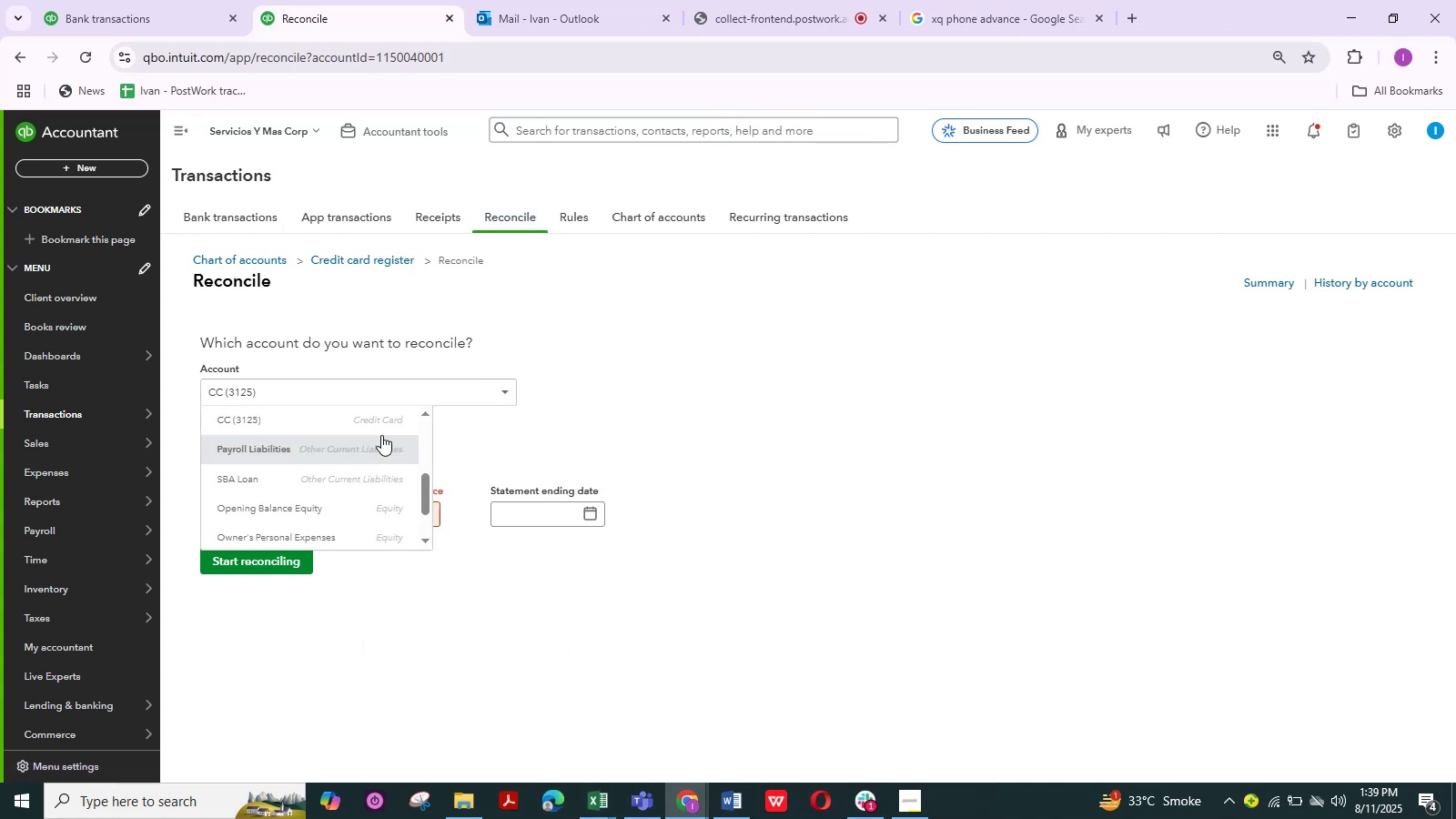 
scroll: coordinate [370, 425], scroll_direction: up, amount: 5.0
 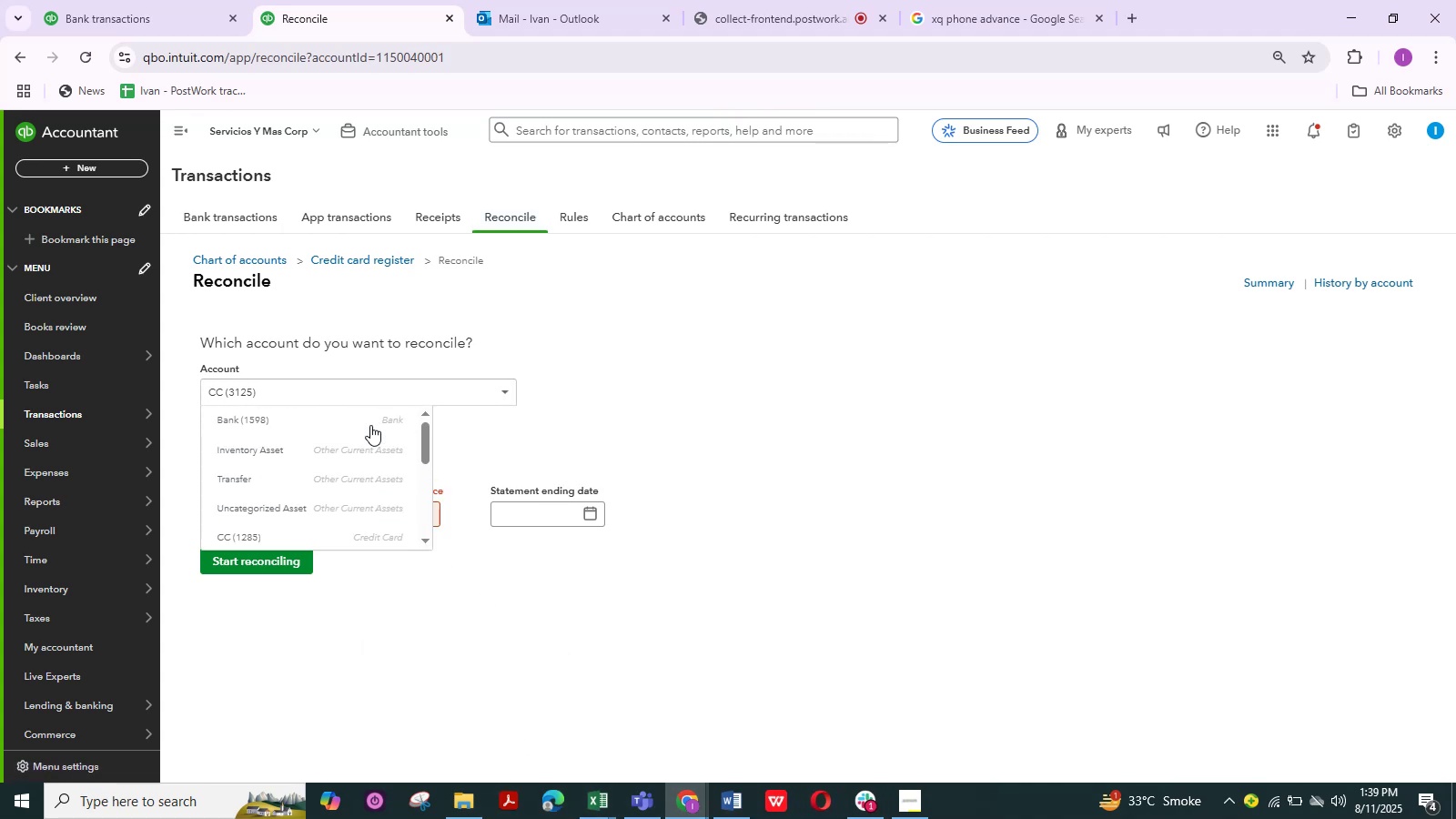 
left_click([370, 425])
 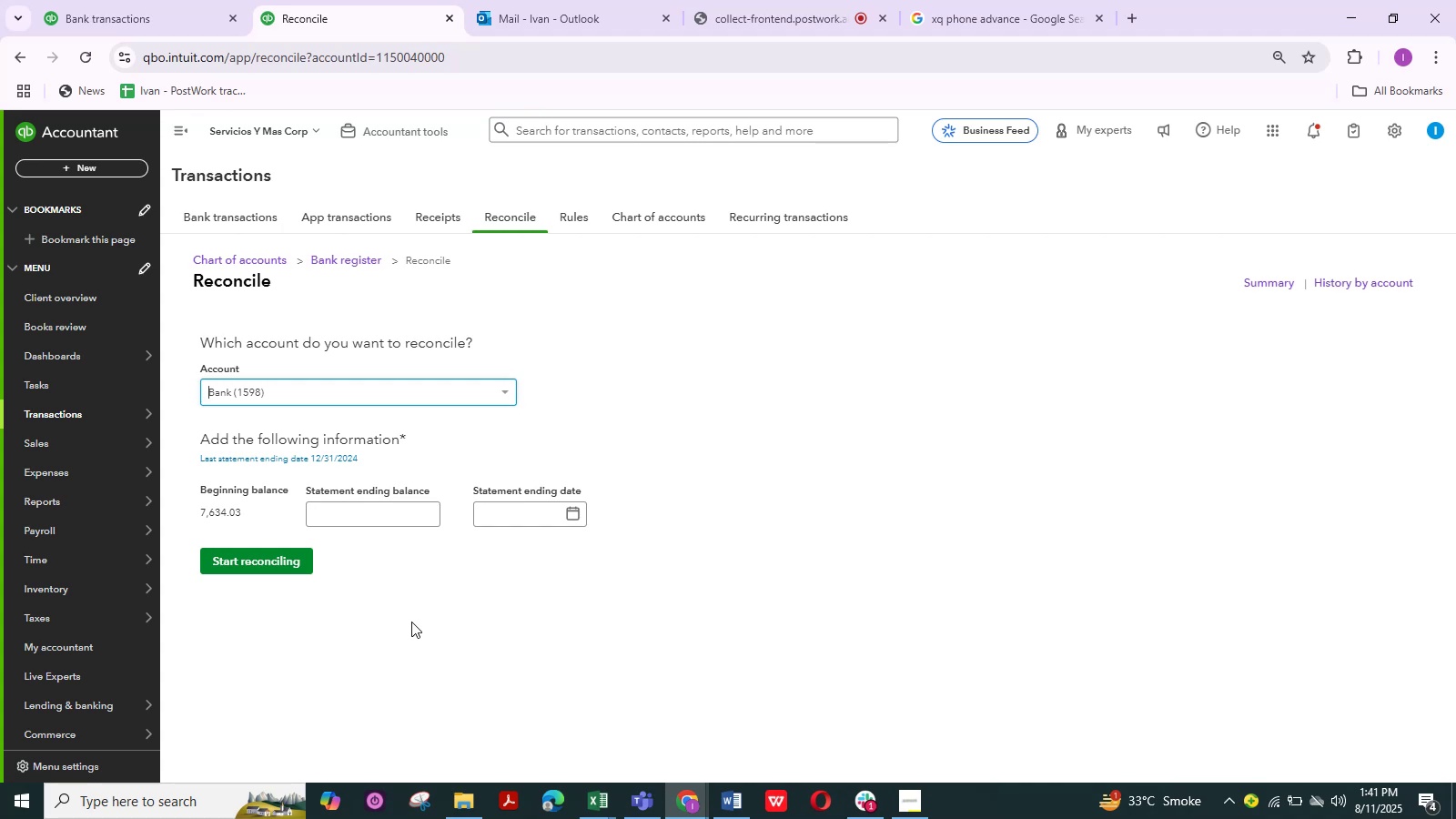 
wait(95.42)
 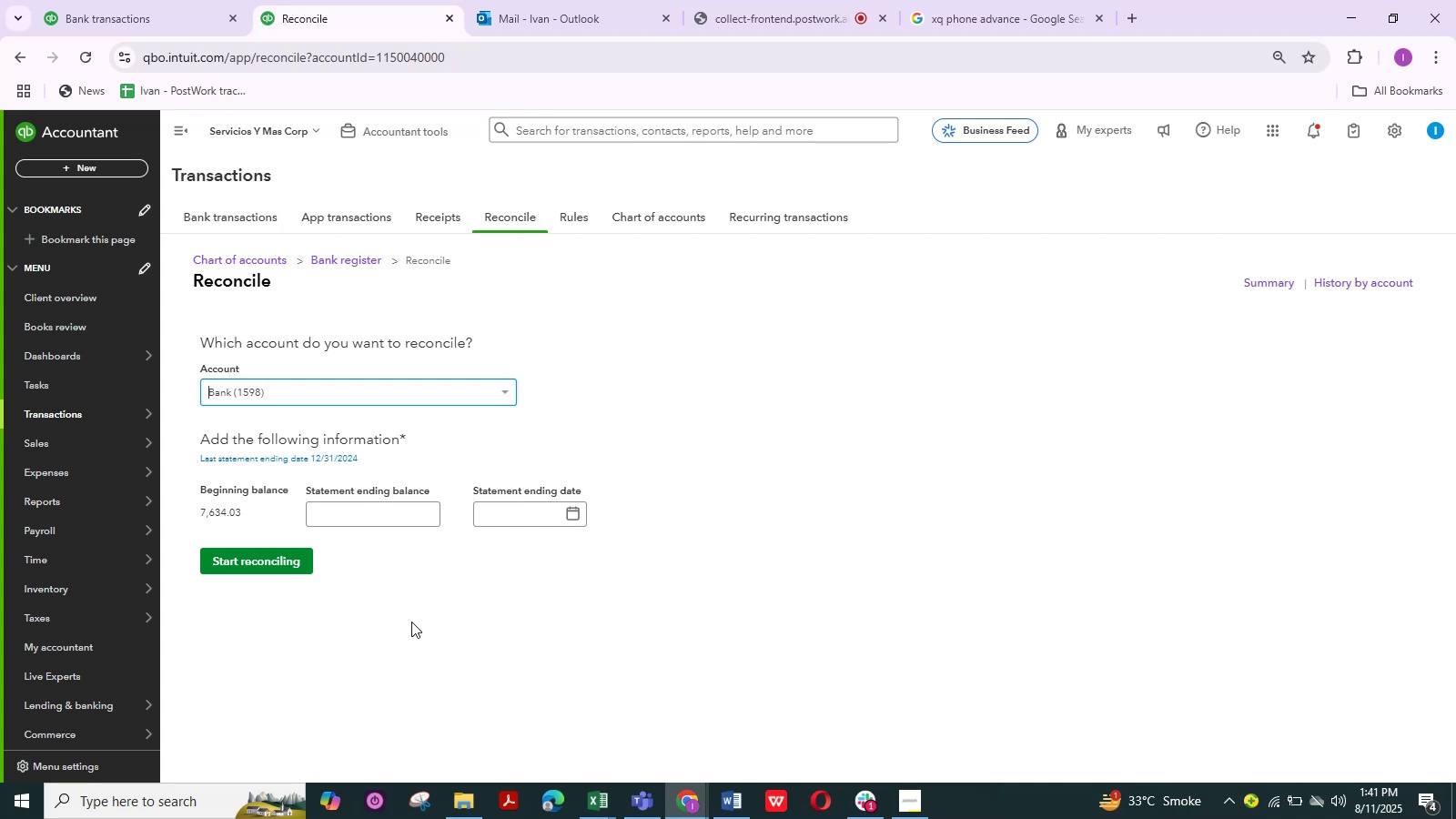 
scroll: coordinate [369, 420], scroll_direction: up, amount: 1.0
 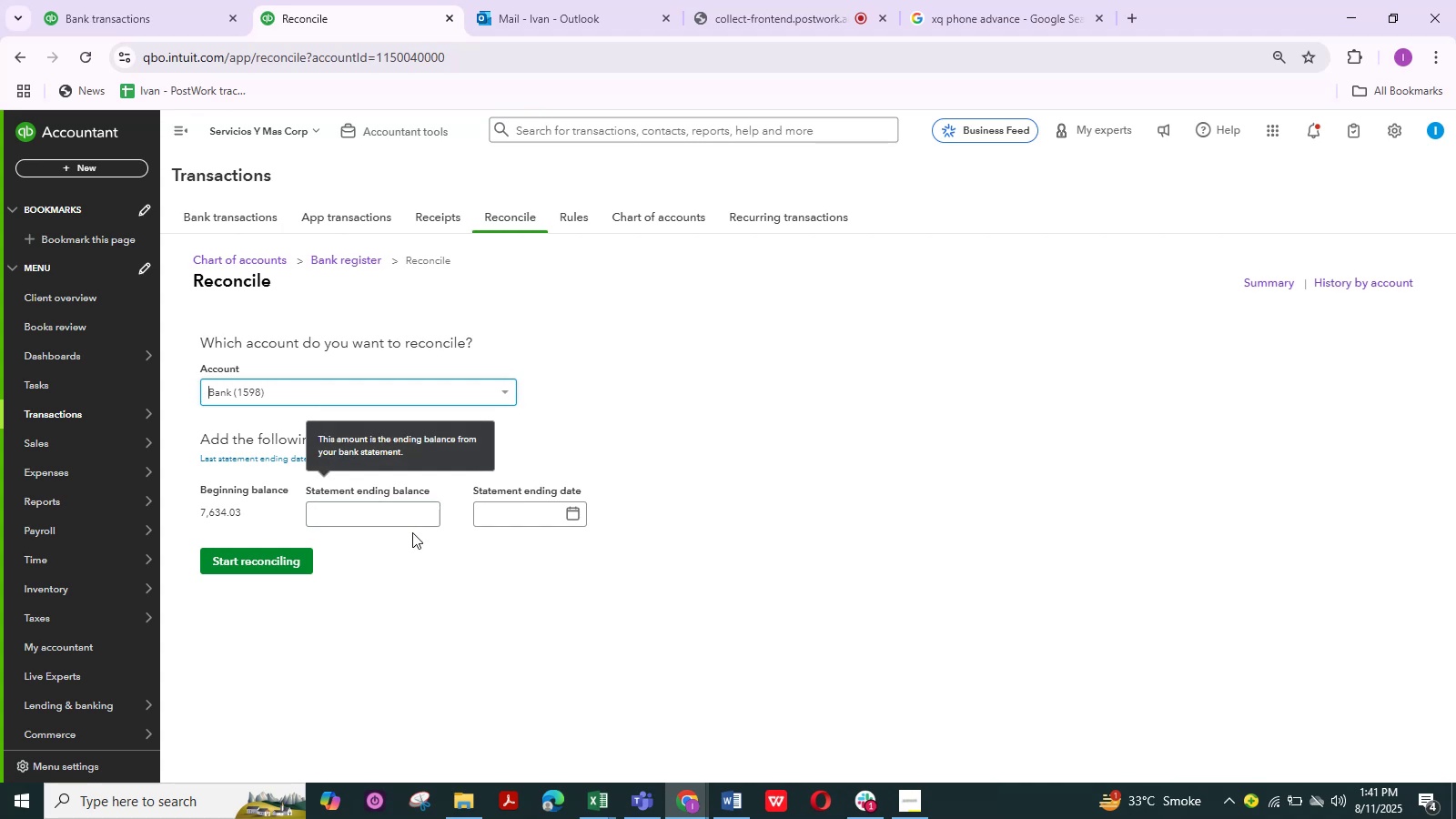 
left_click([425, 512])
 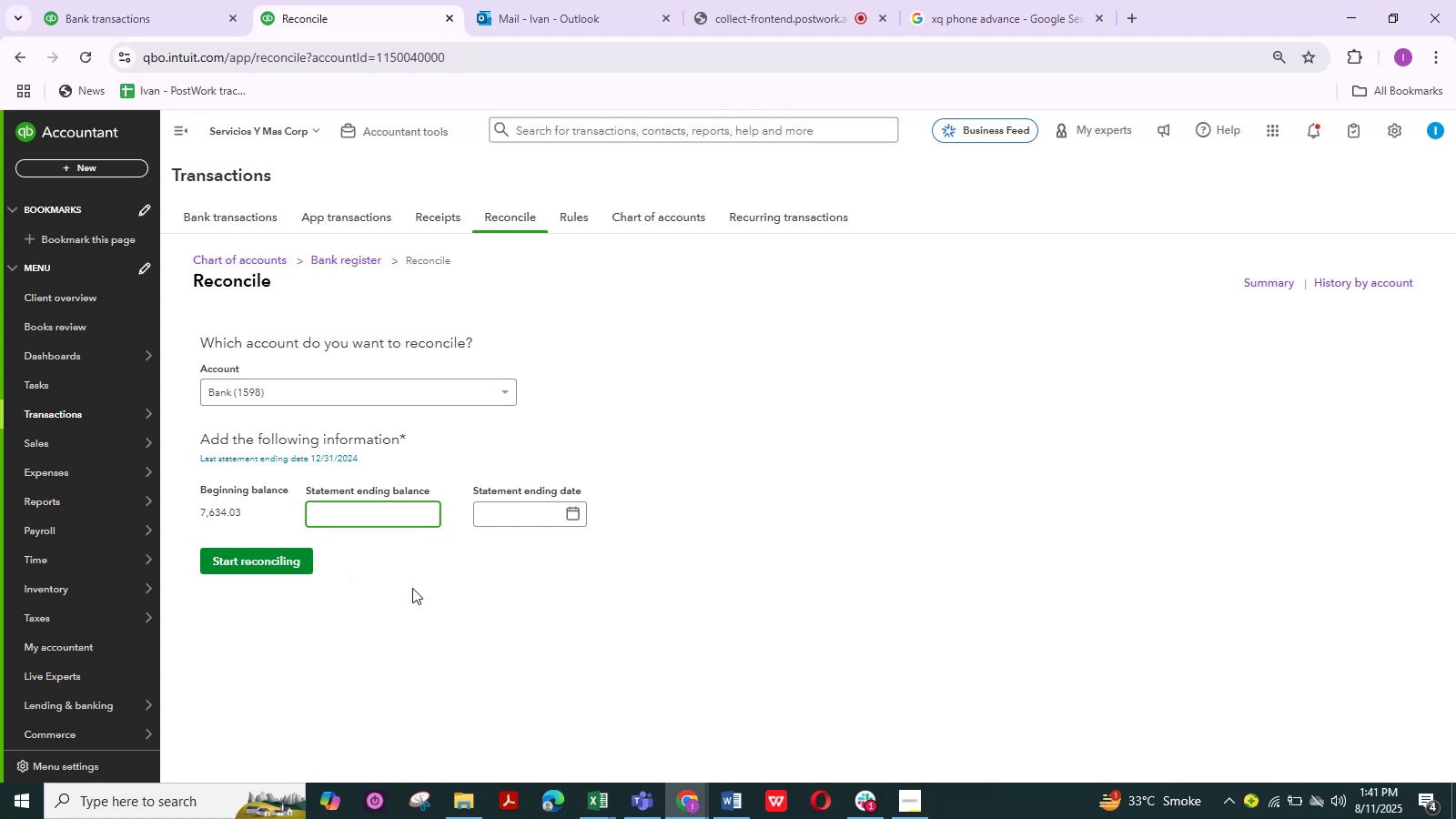 
wait(6.72)
 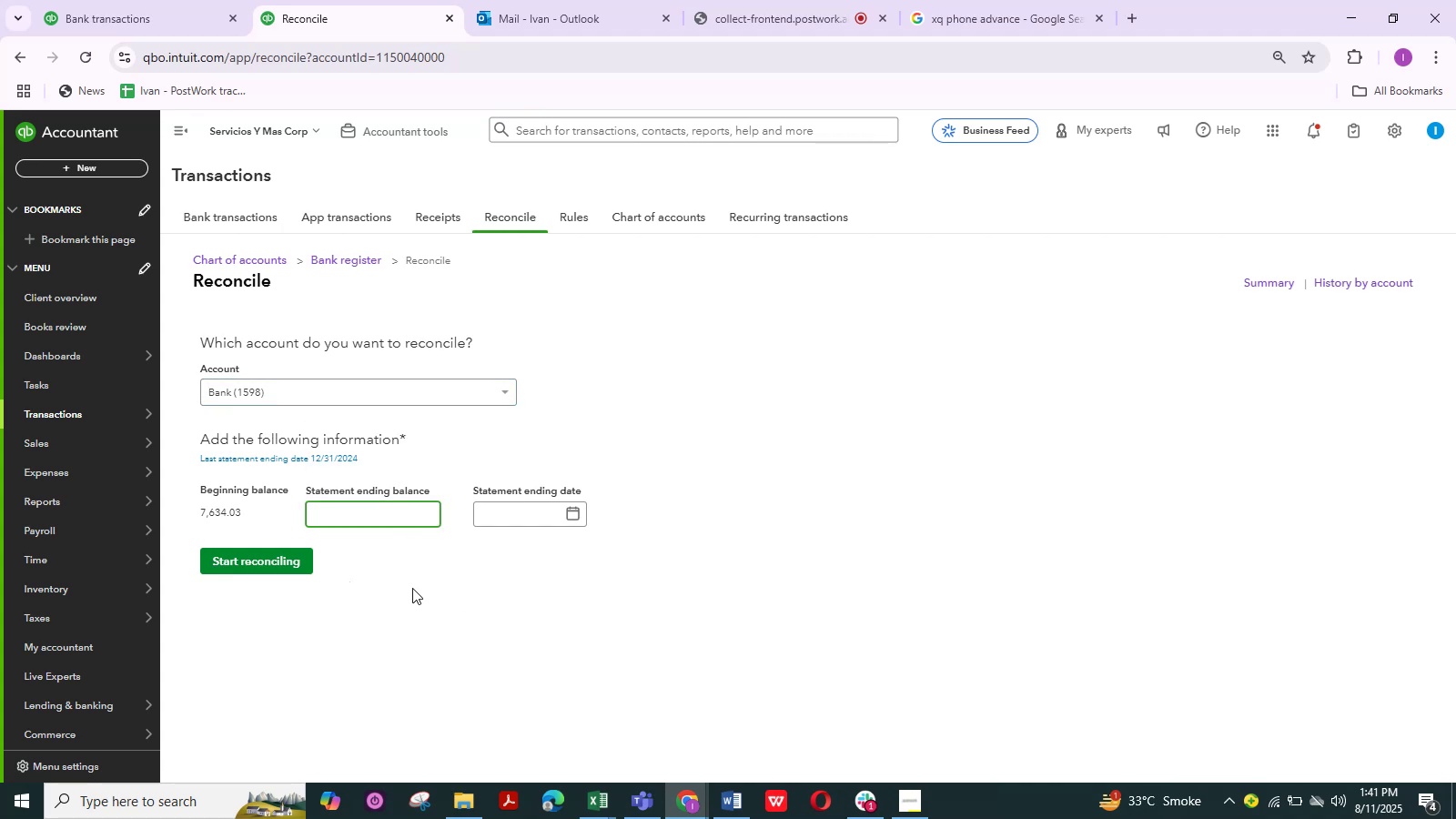 
left_click_drag(start_coordinate=[241, 511], to_coordinate=[186, 511])
 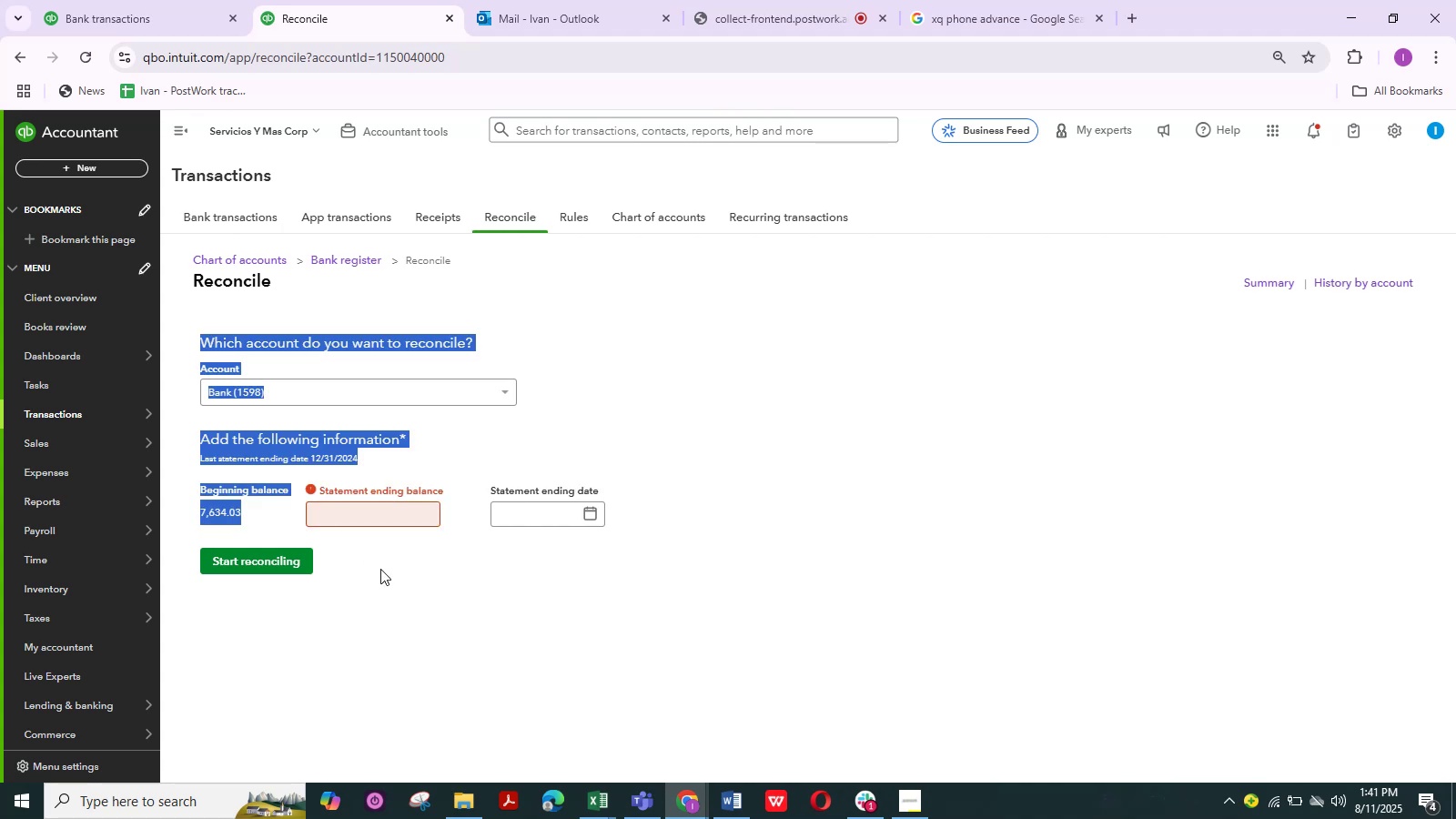 
left_click([384, 572])
 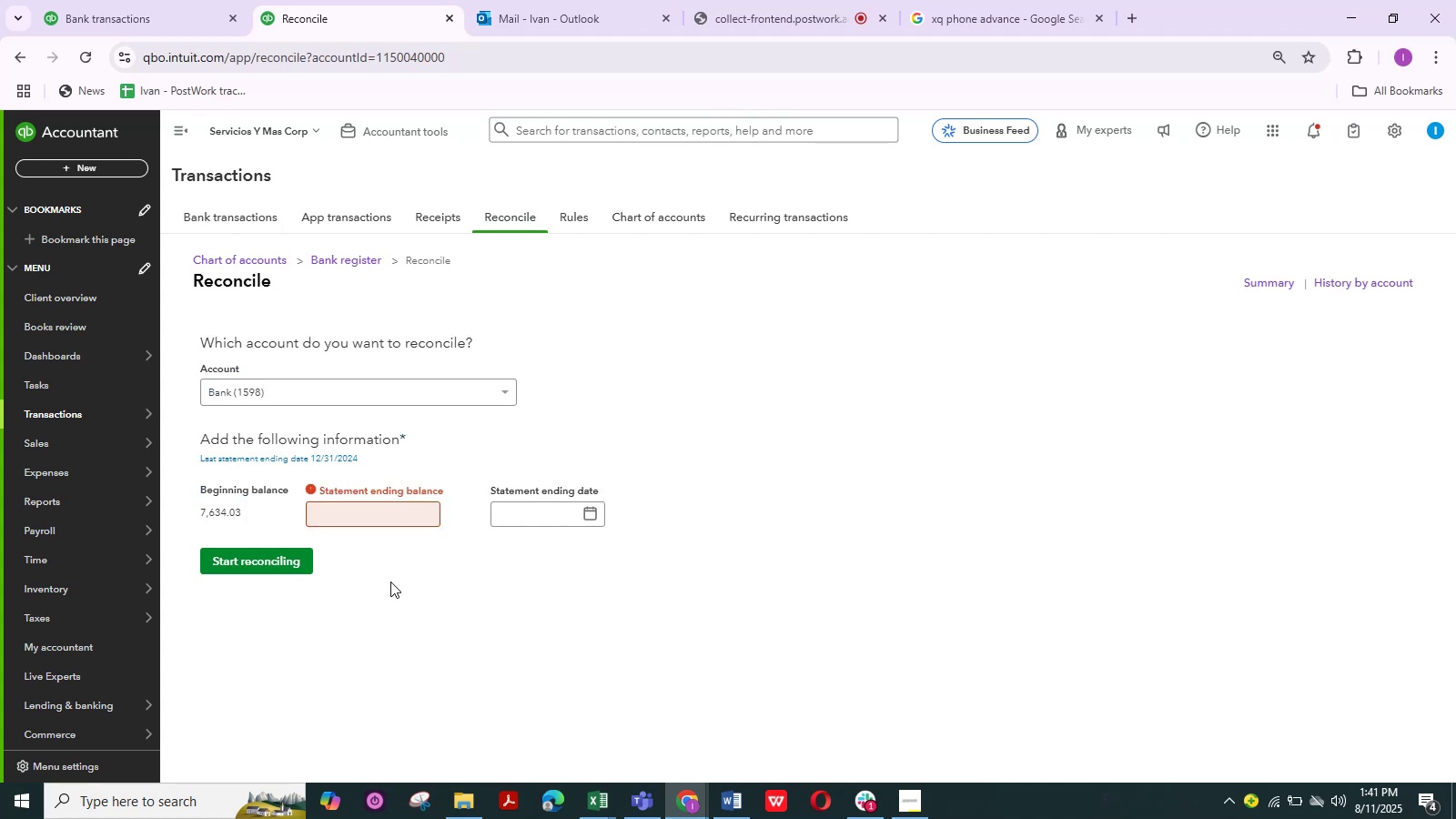 
left_click([390, 582])
 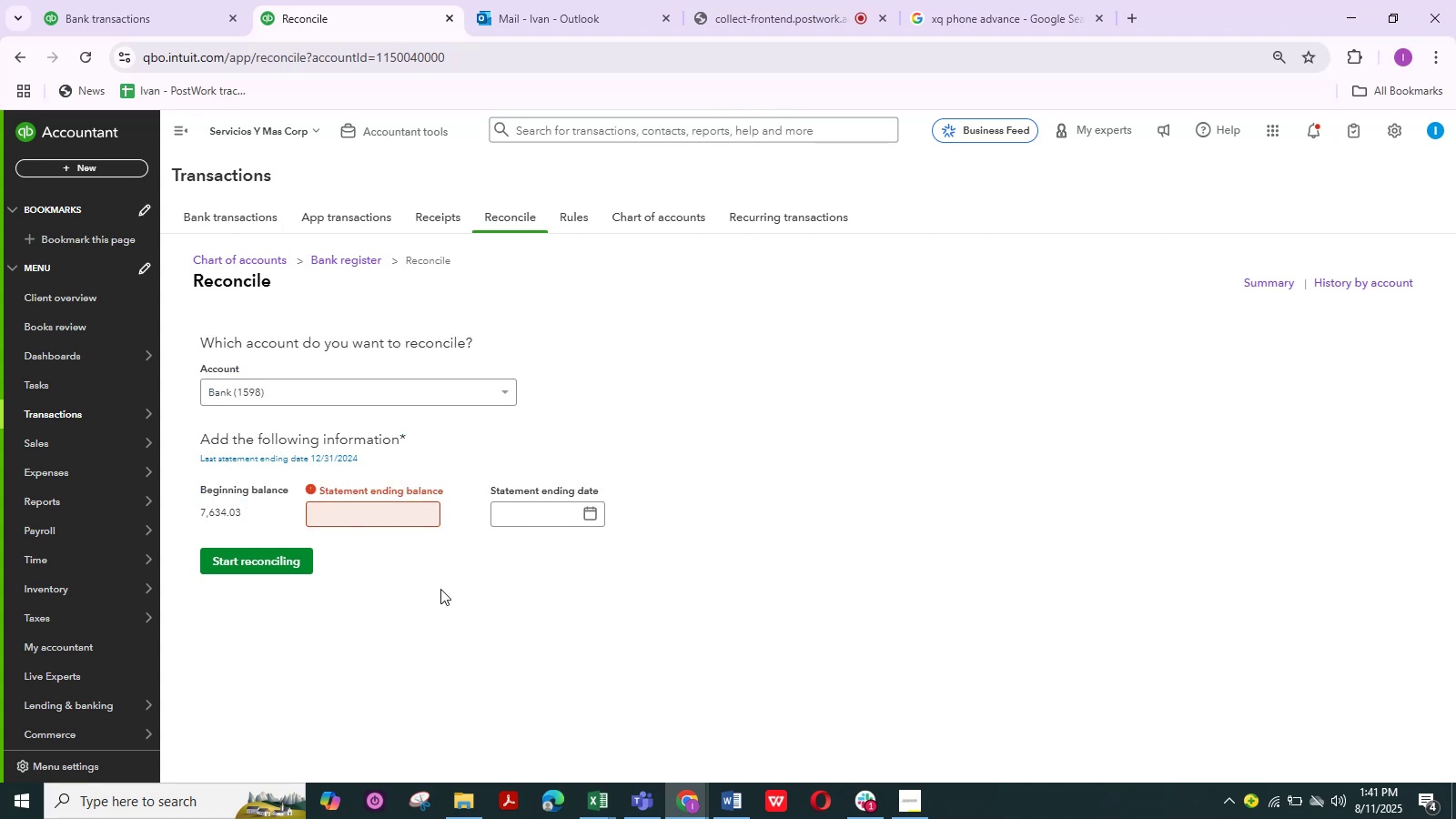 
left_click([439, 588])
 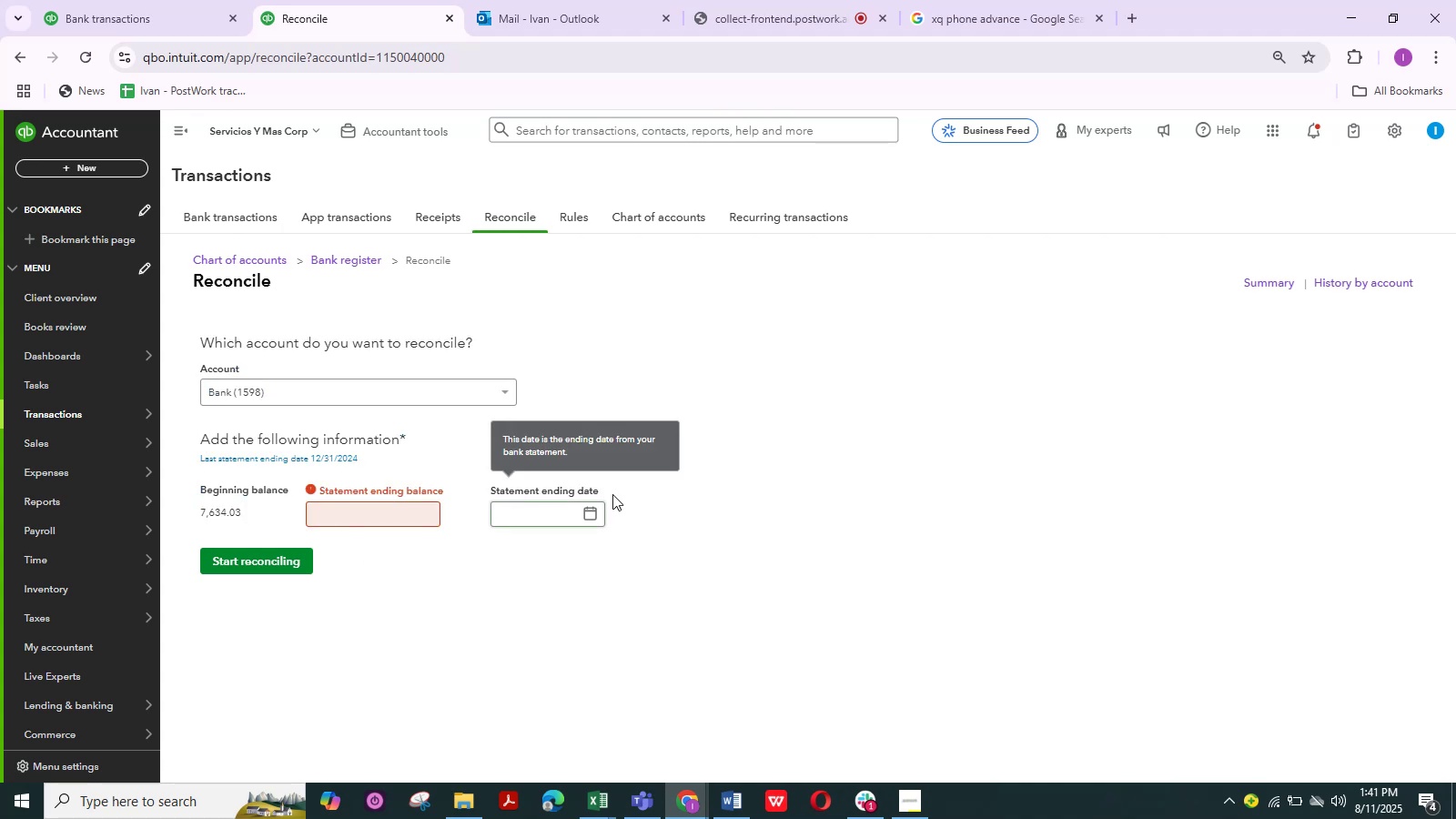 
left_click([635, 485])
 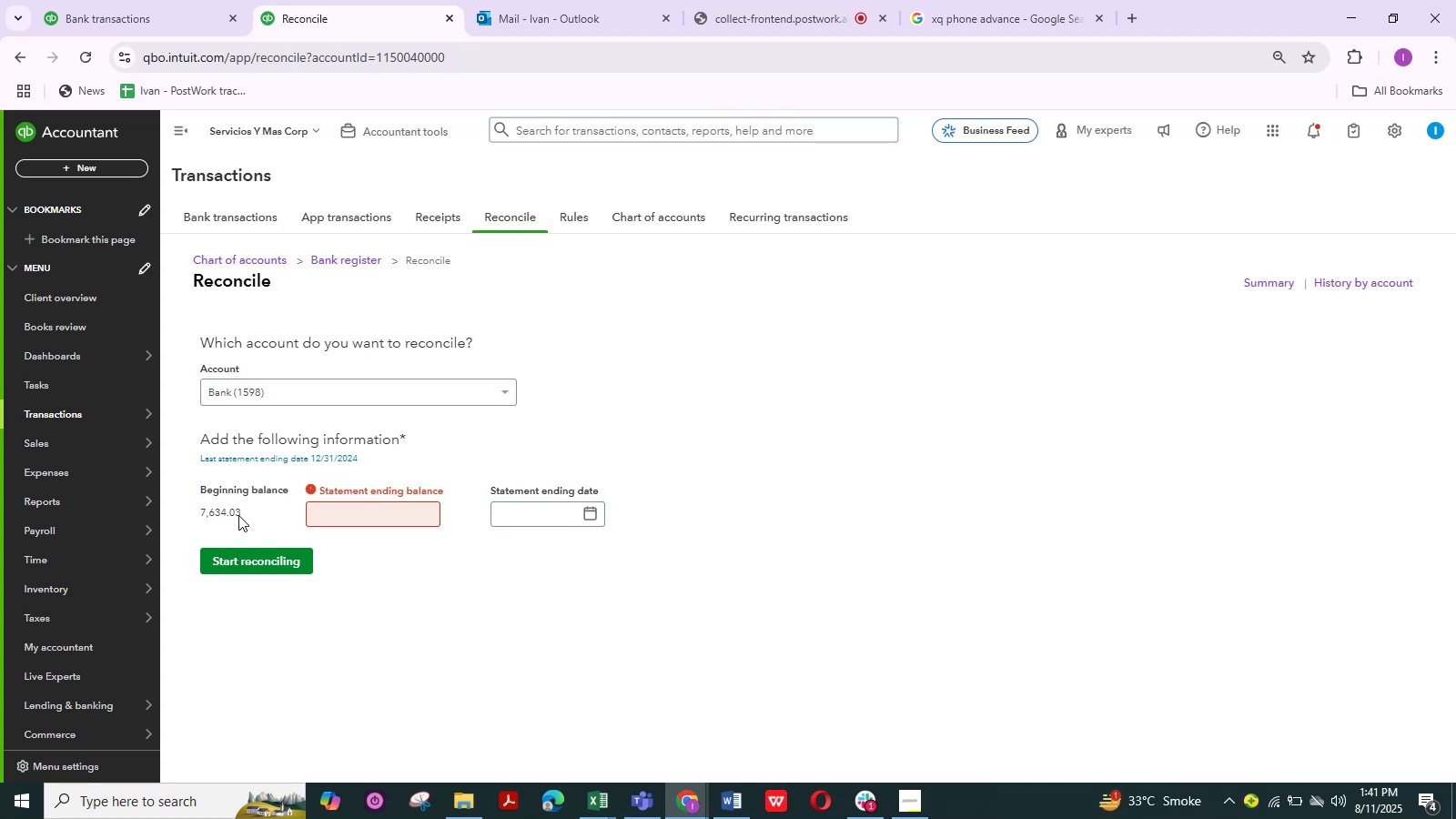 
double_click([235, 514])
 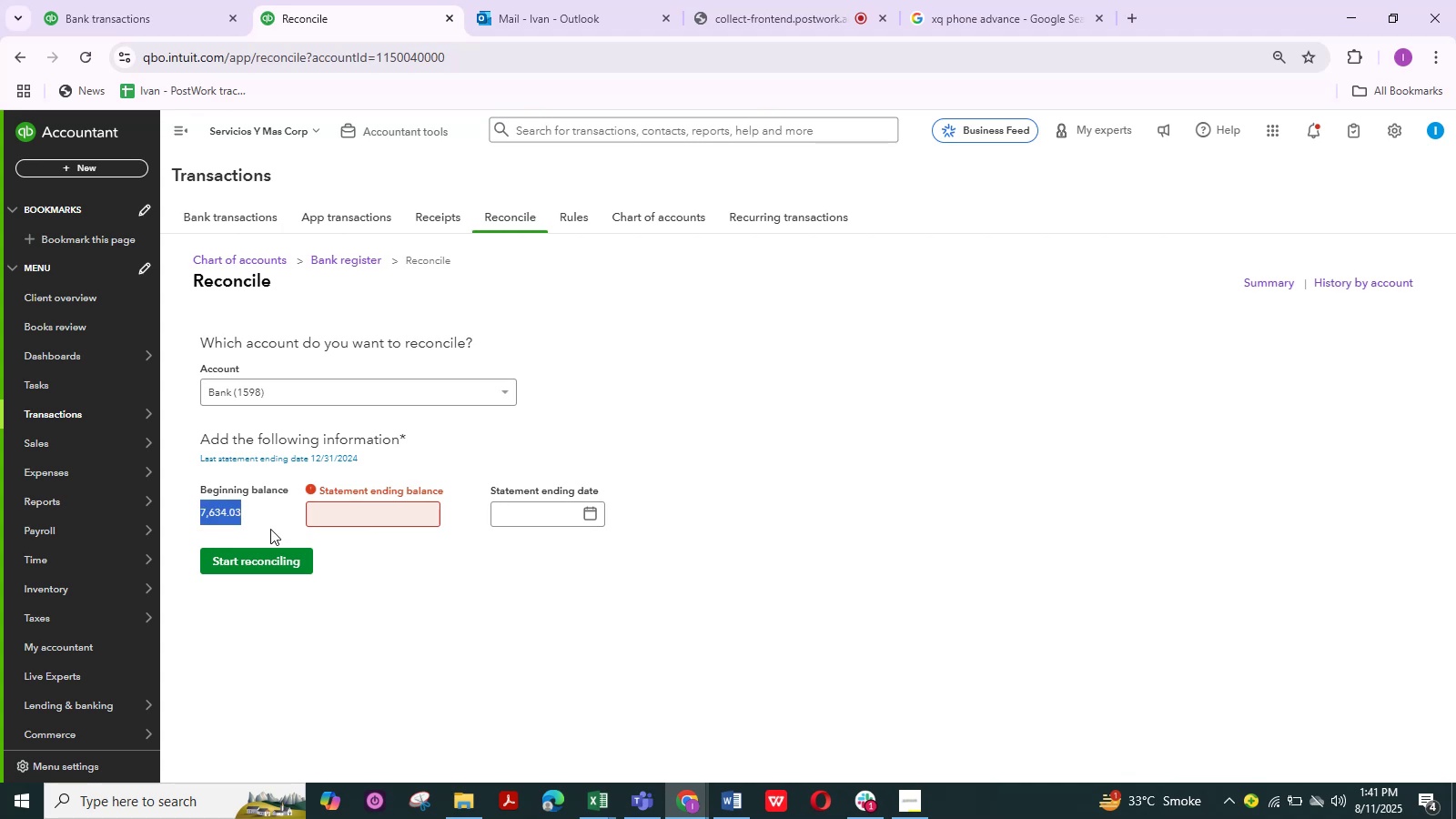 
left_click([270, 521])
 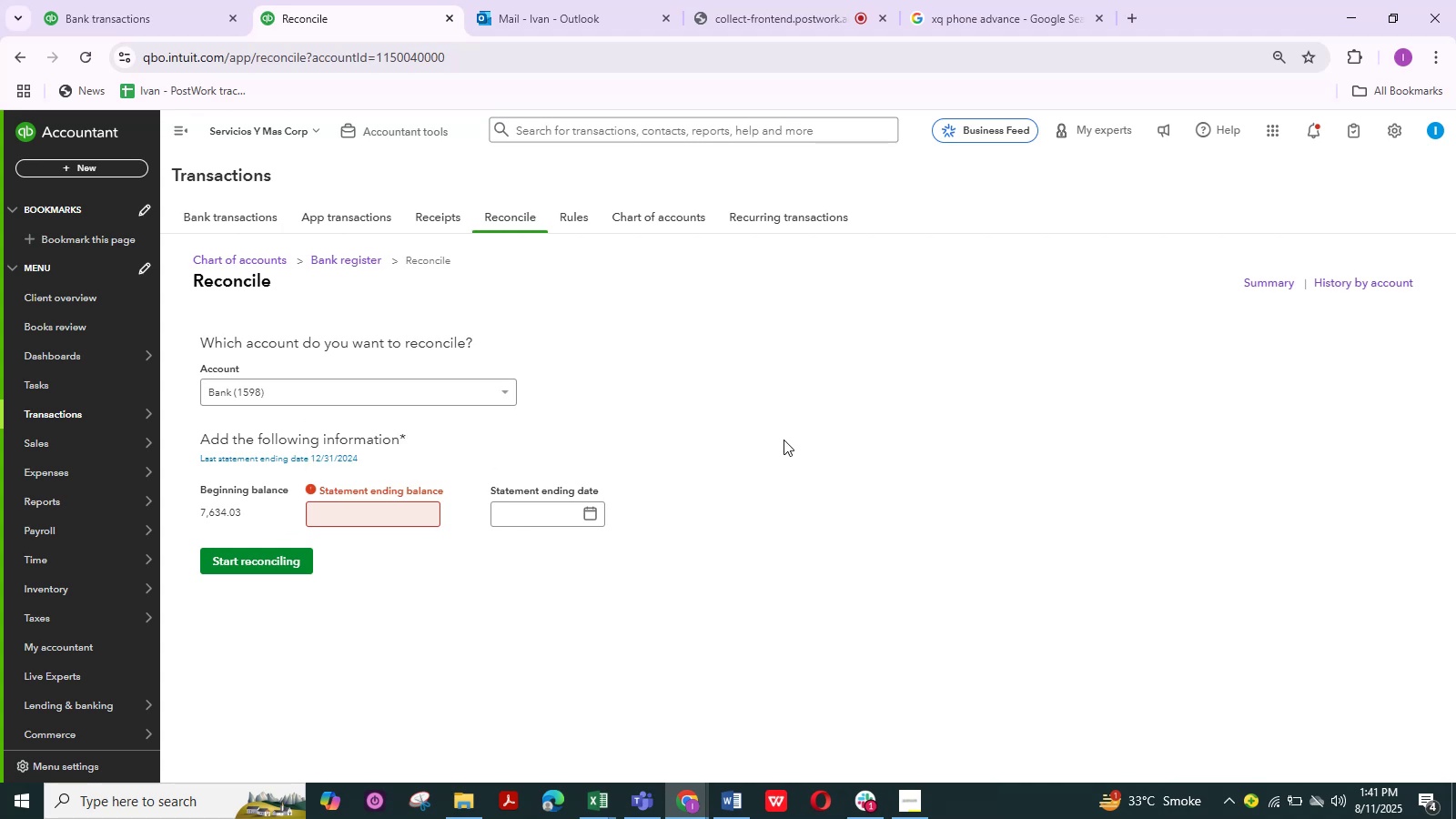 
wait(19.15)
 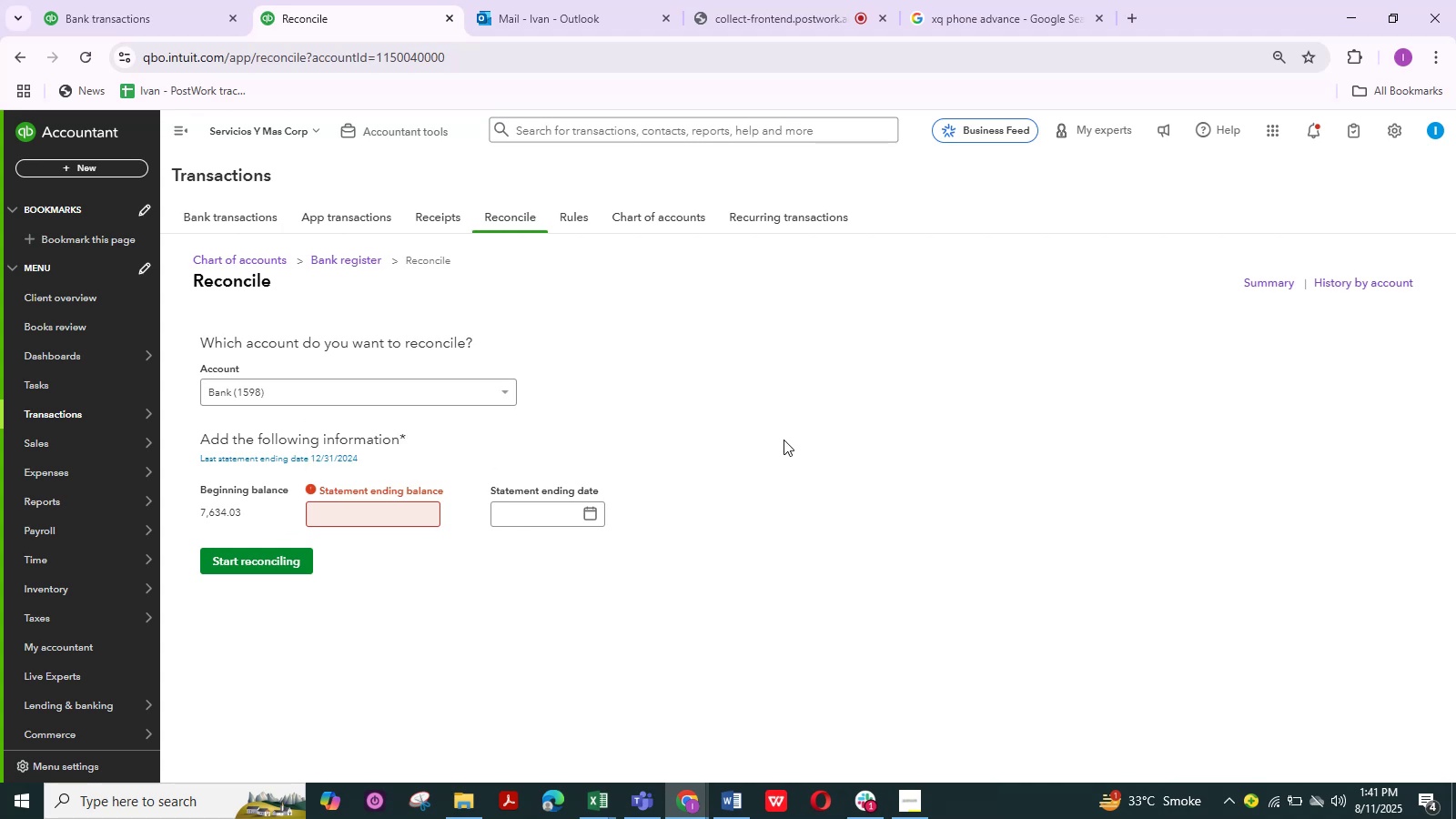 
left_click([798, 443])
 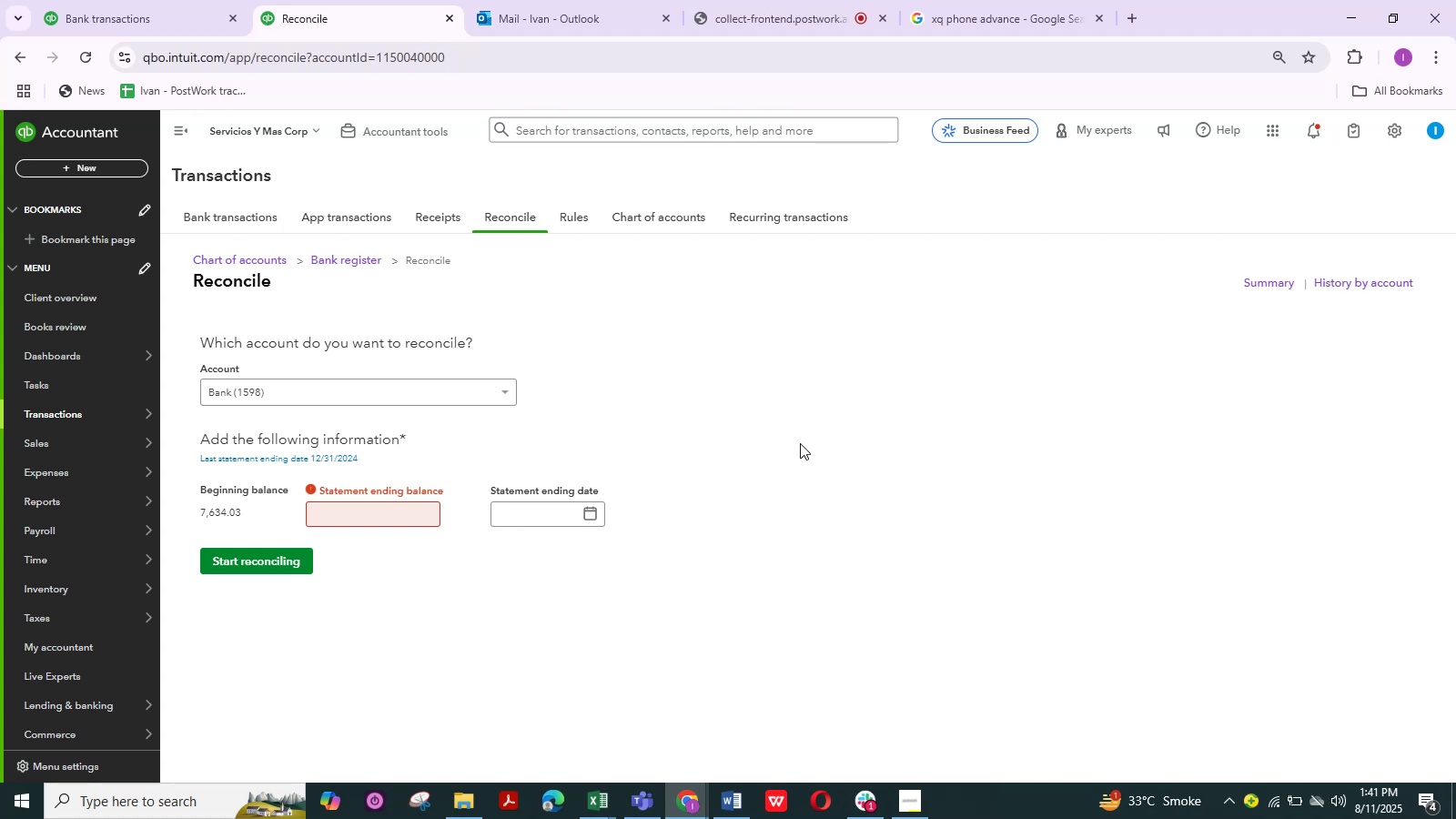 
left_click([824, 449])
 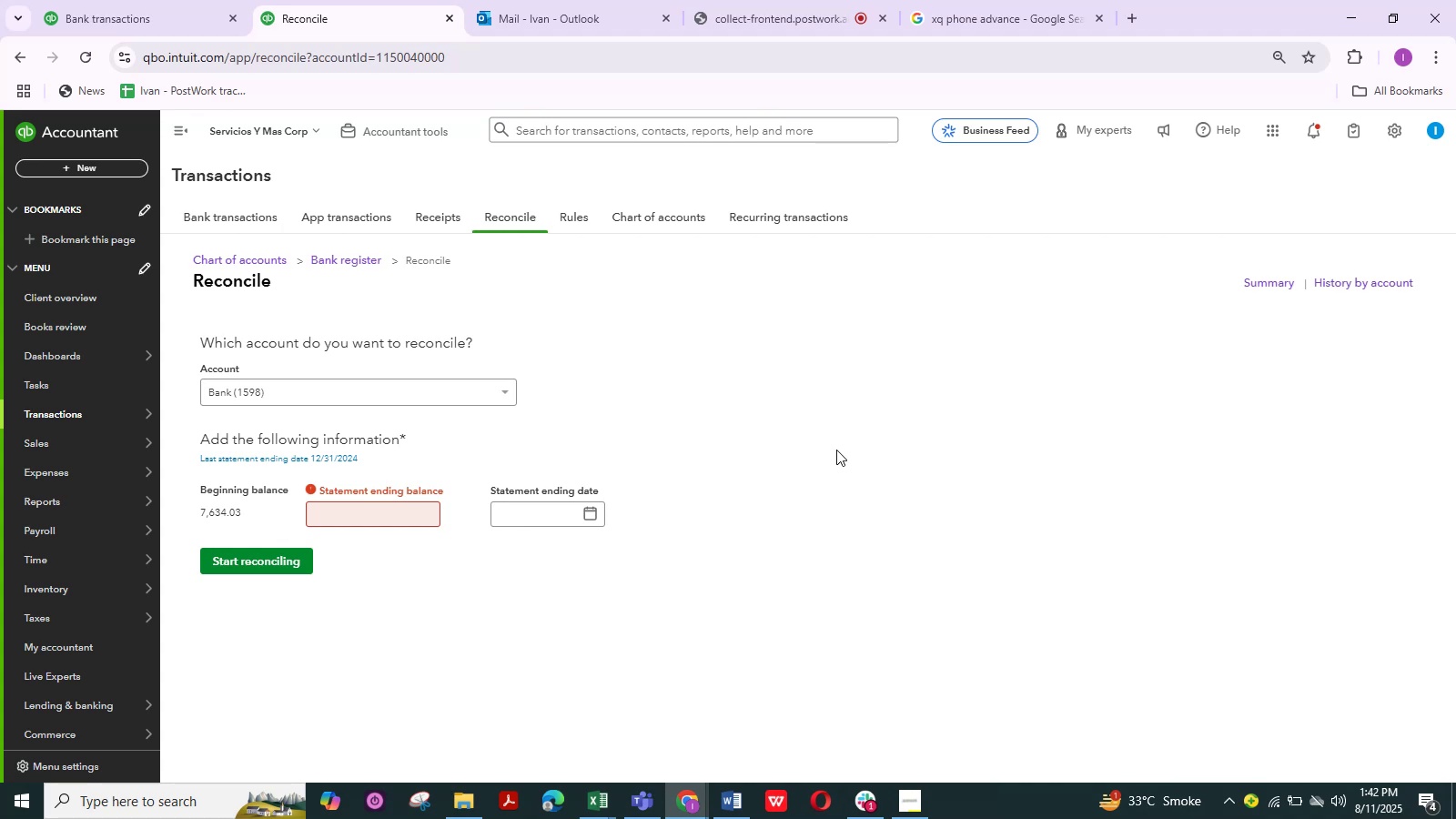 
wait(18.3)
 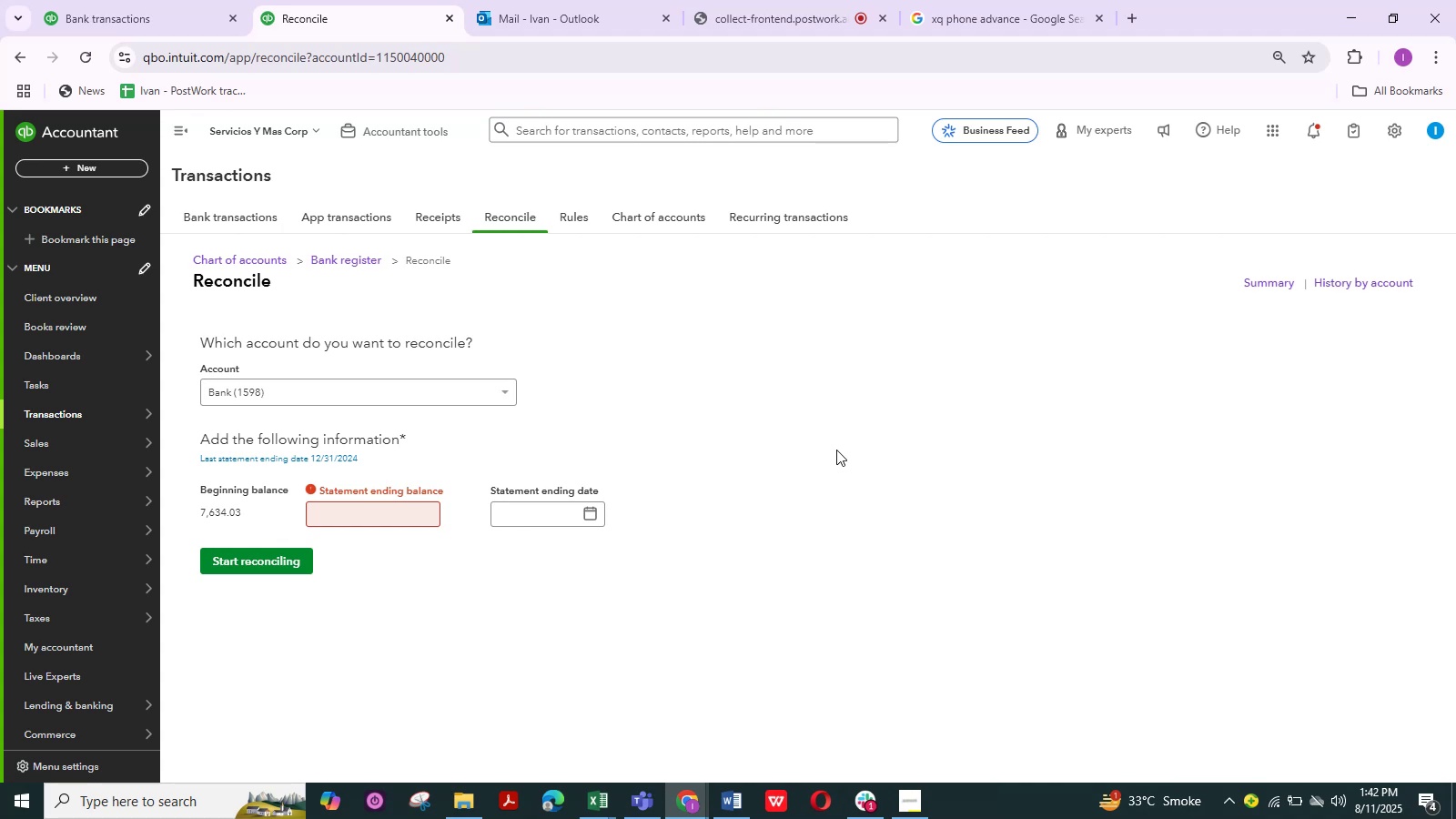 
left_click([926, 486])
 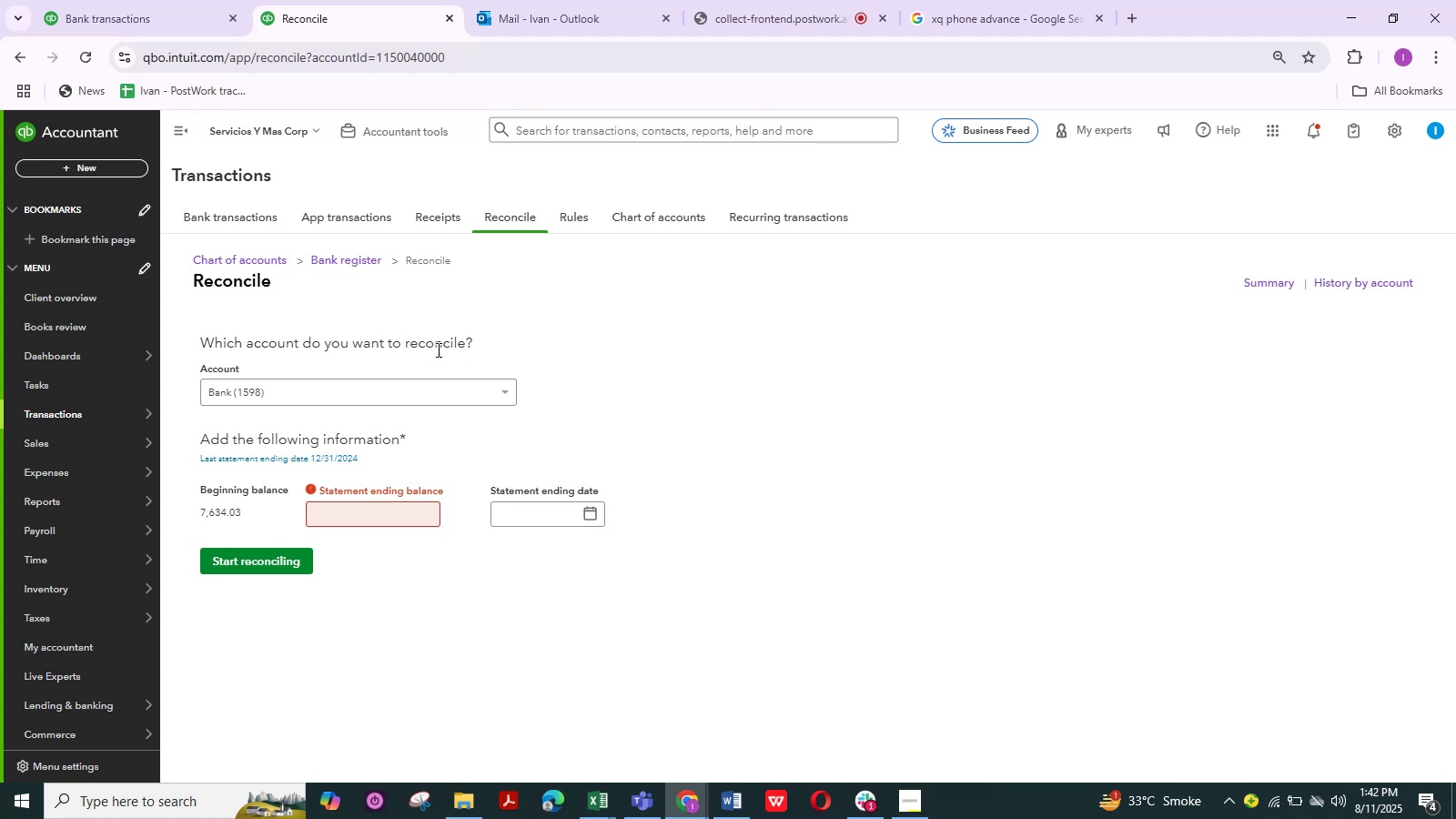 
scroll: coordinate [809, 362], scroll_direction: down, amount: 5.0
 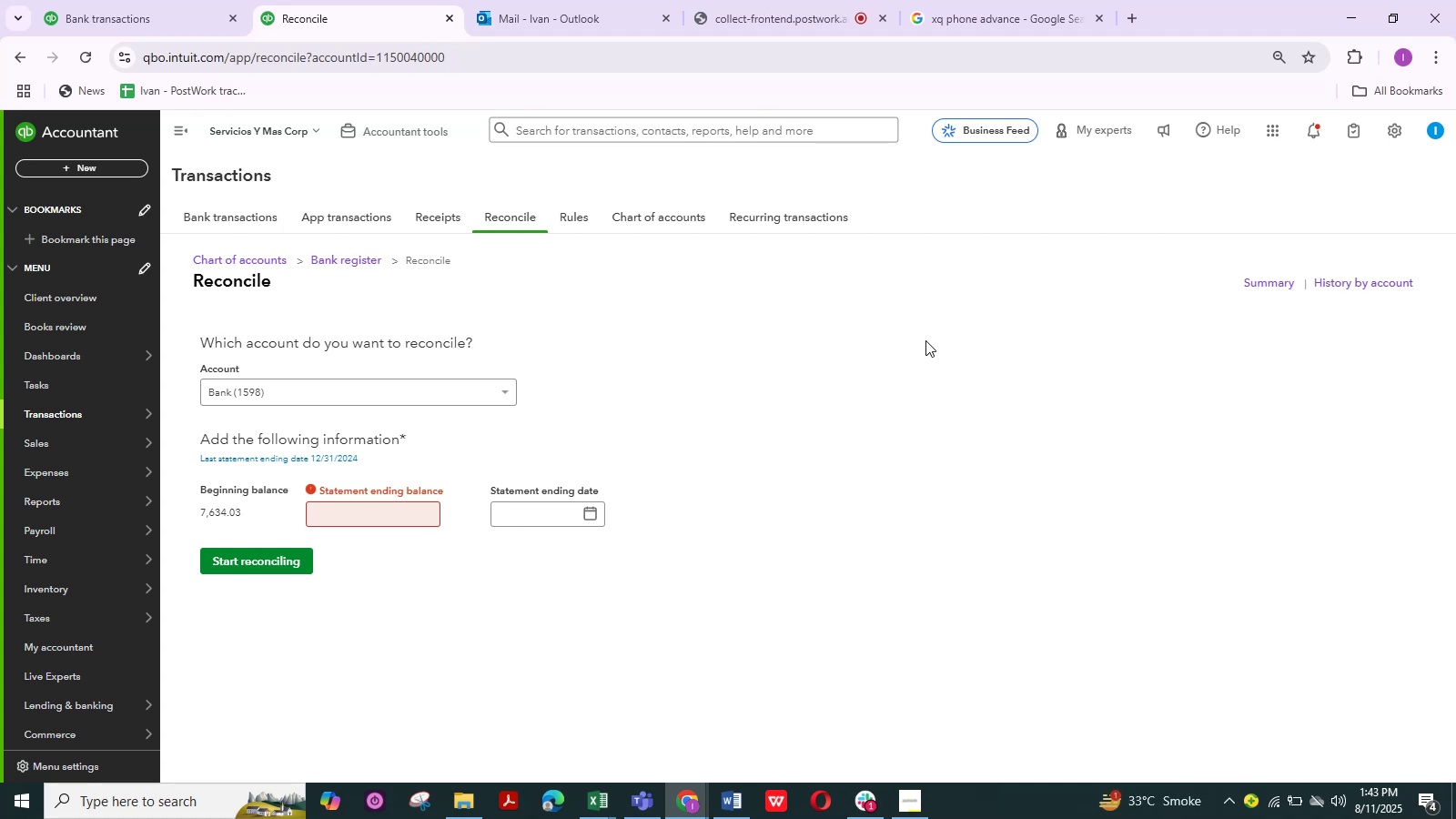 
wait(84.32)
 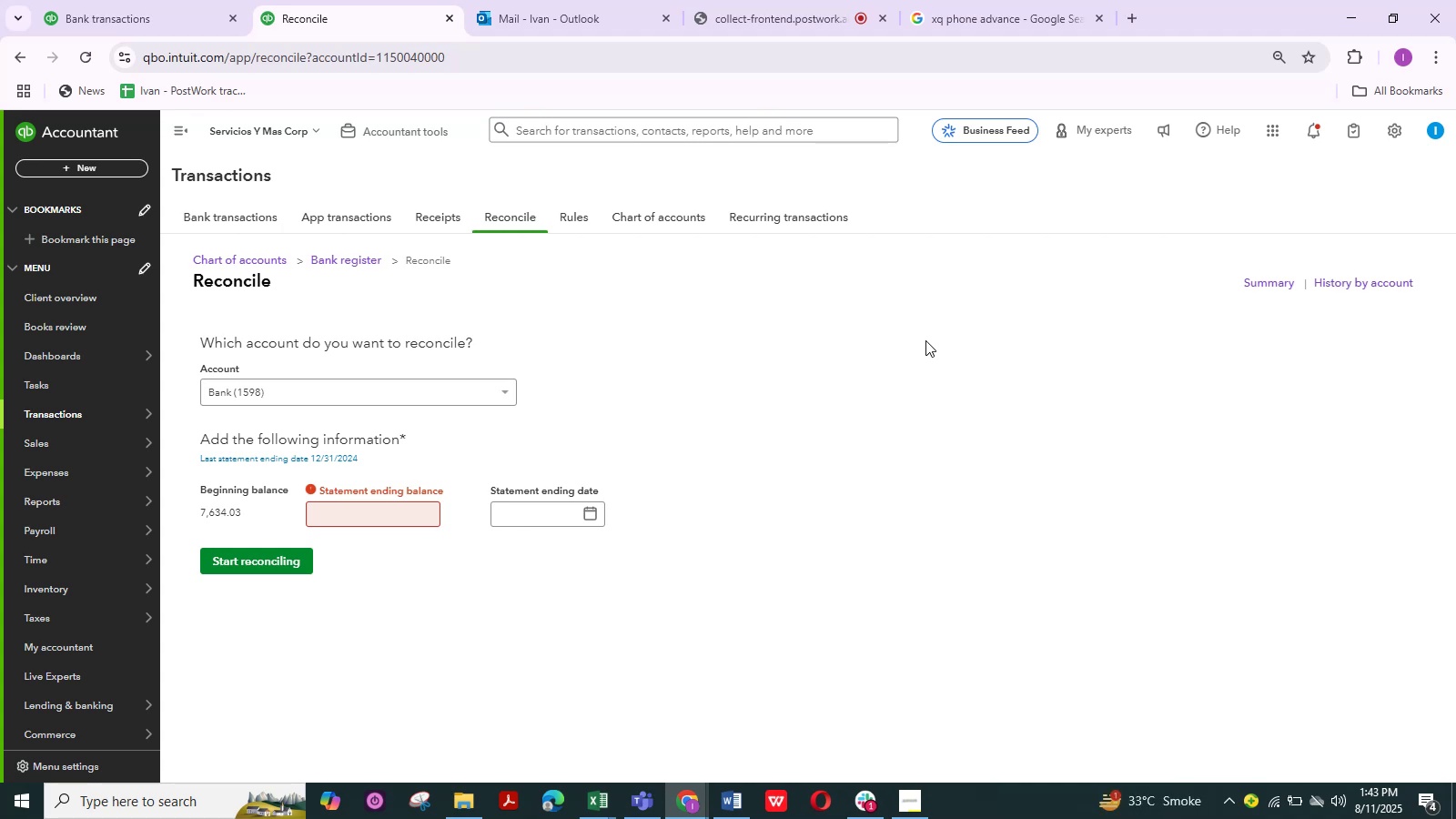 
left_click([742, 440])
 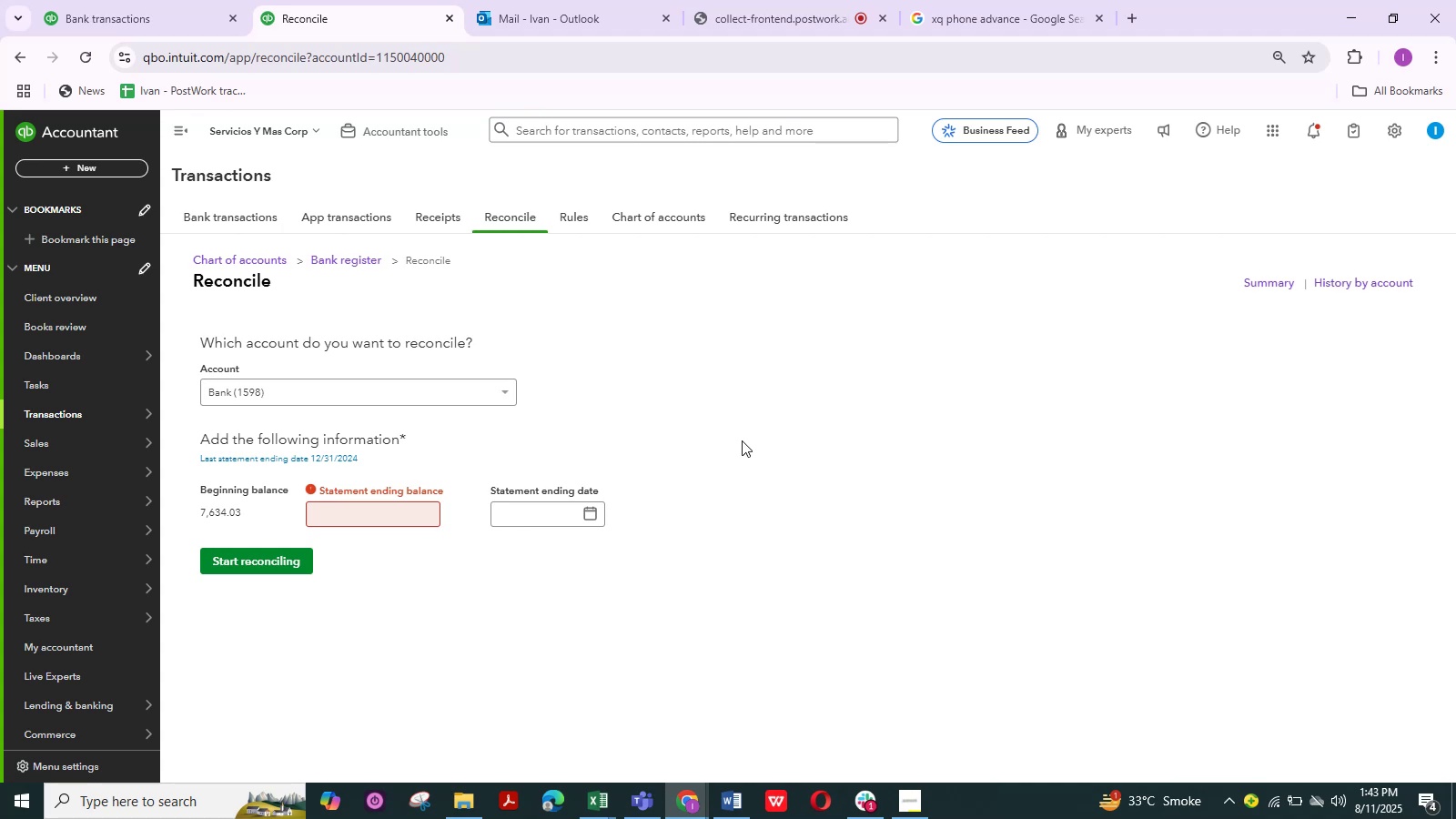 
scroll: coordinate [742, 440], scroll_direction: up, amount: 1.0
 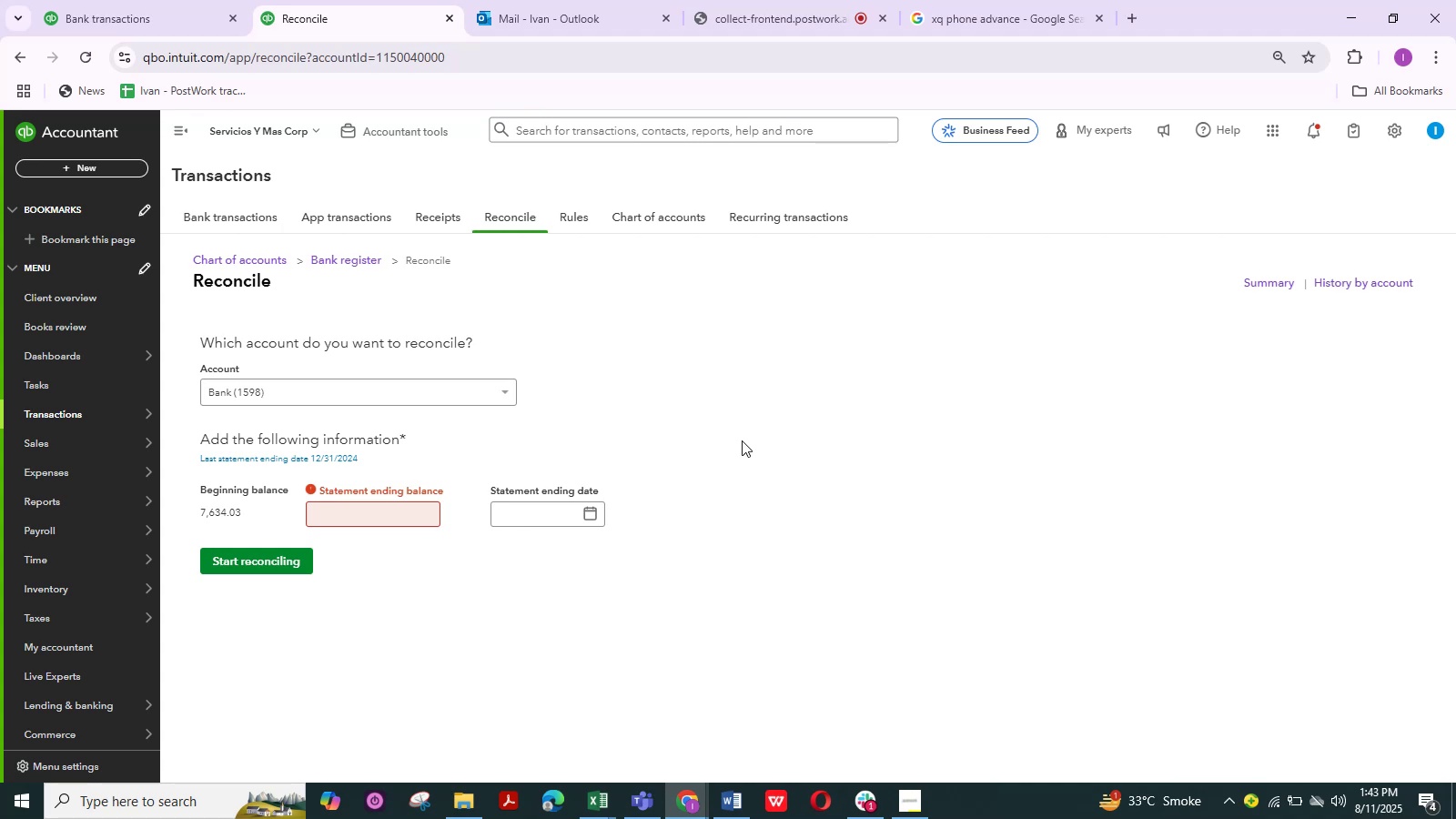 
scroll: coordinate [742, 440], scroll_direction: down, amount: 2.0
 